 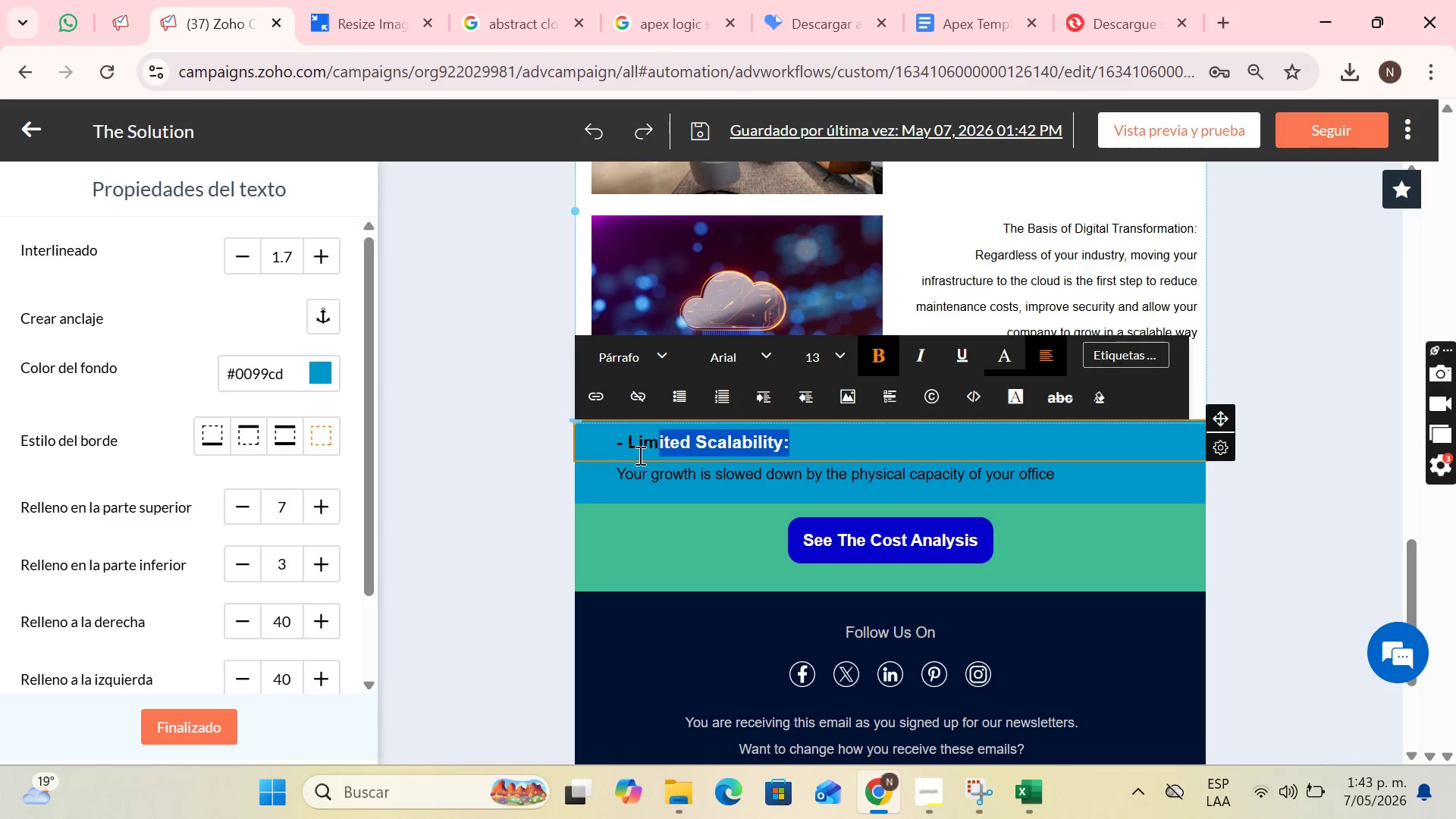 
double_click([642, 441])
 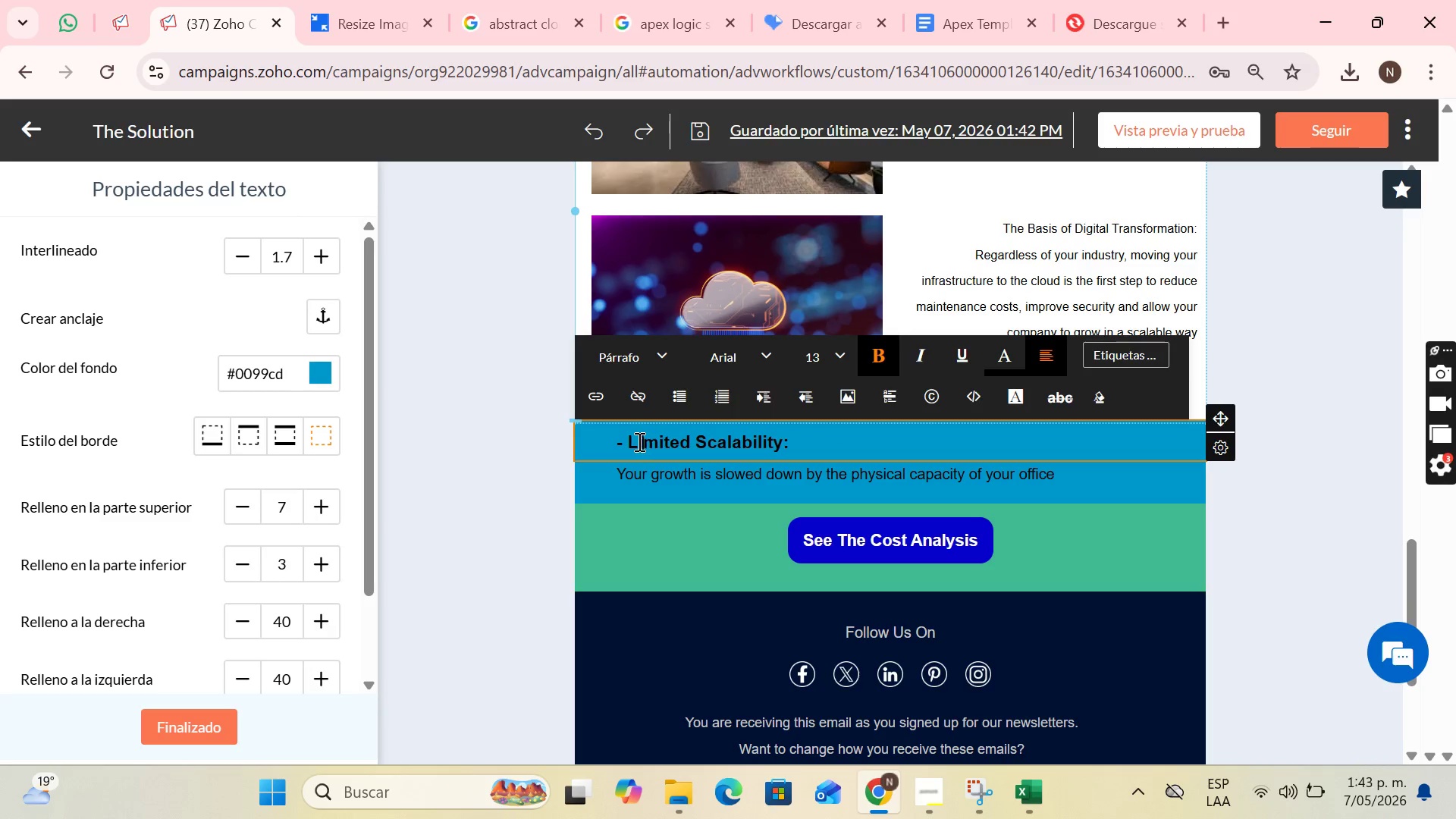 
left_click([635, 441])
 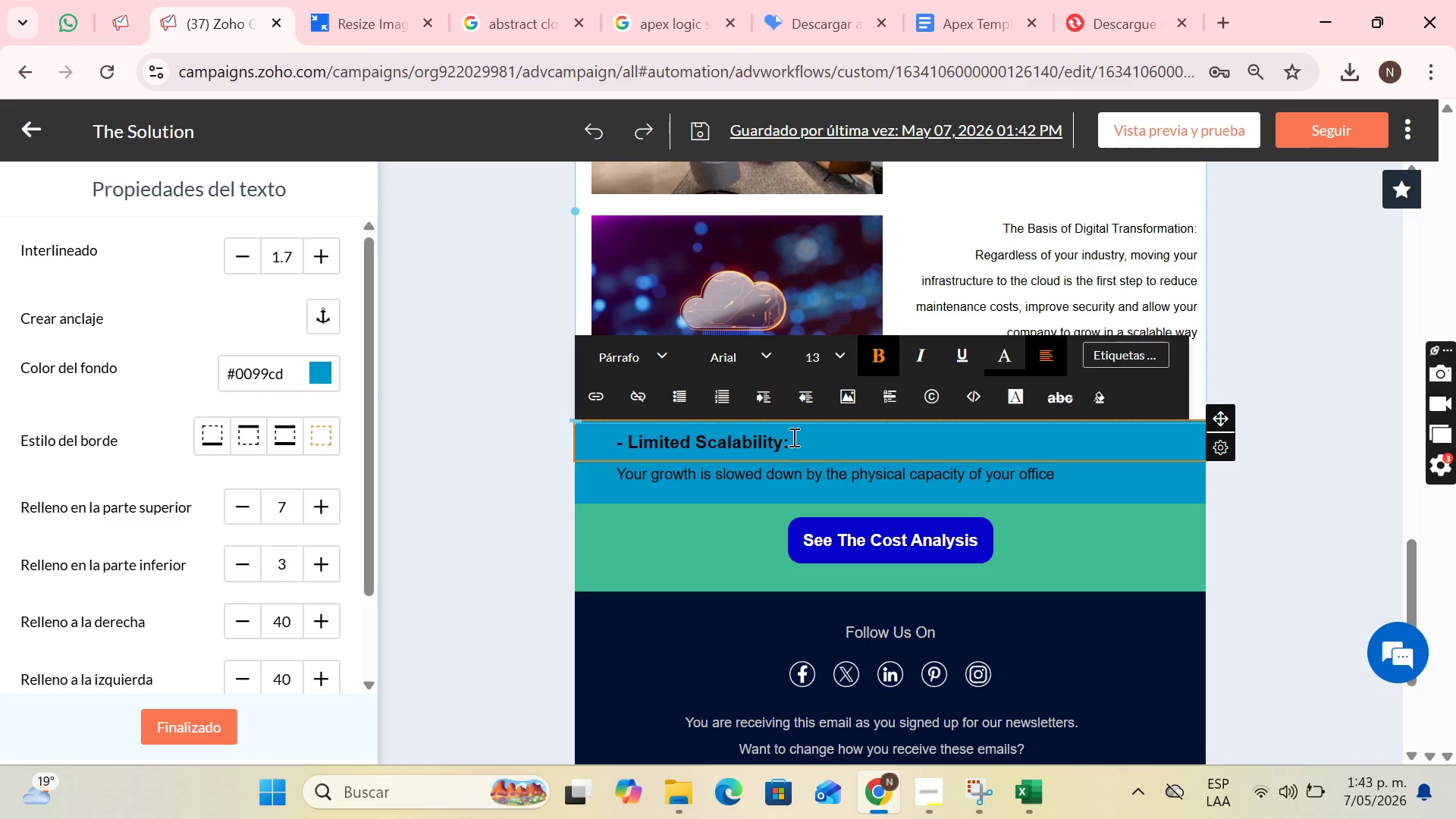 
left_click_drag(start_coordinate=[794, 438], to_coordinate=[635, 436])
 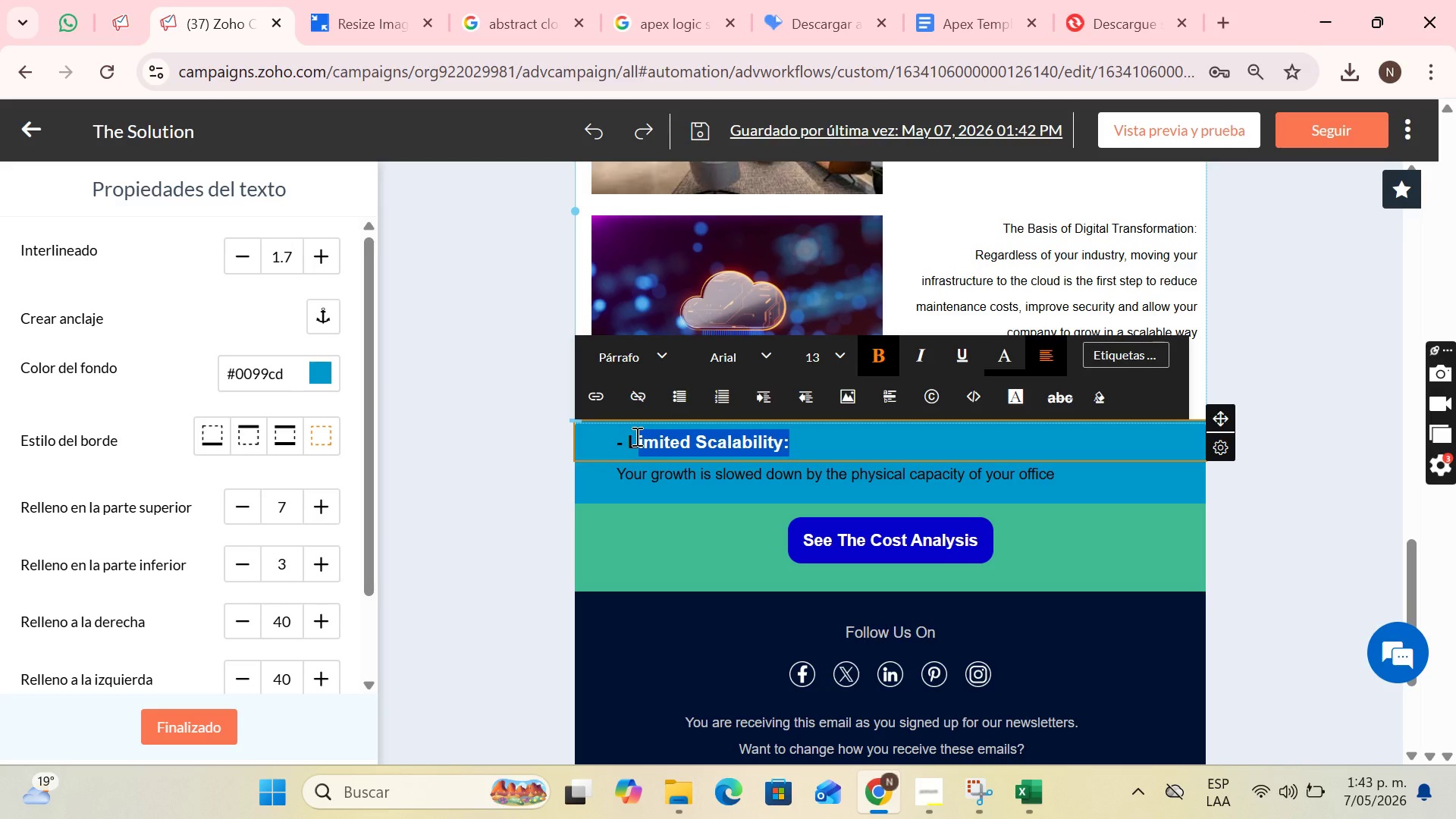 
wait(15.38)
 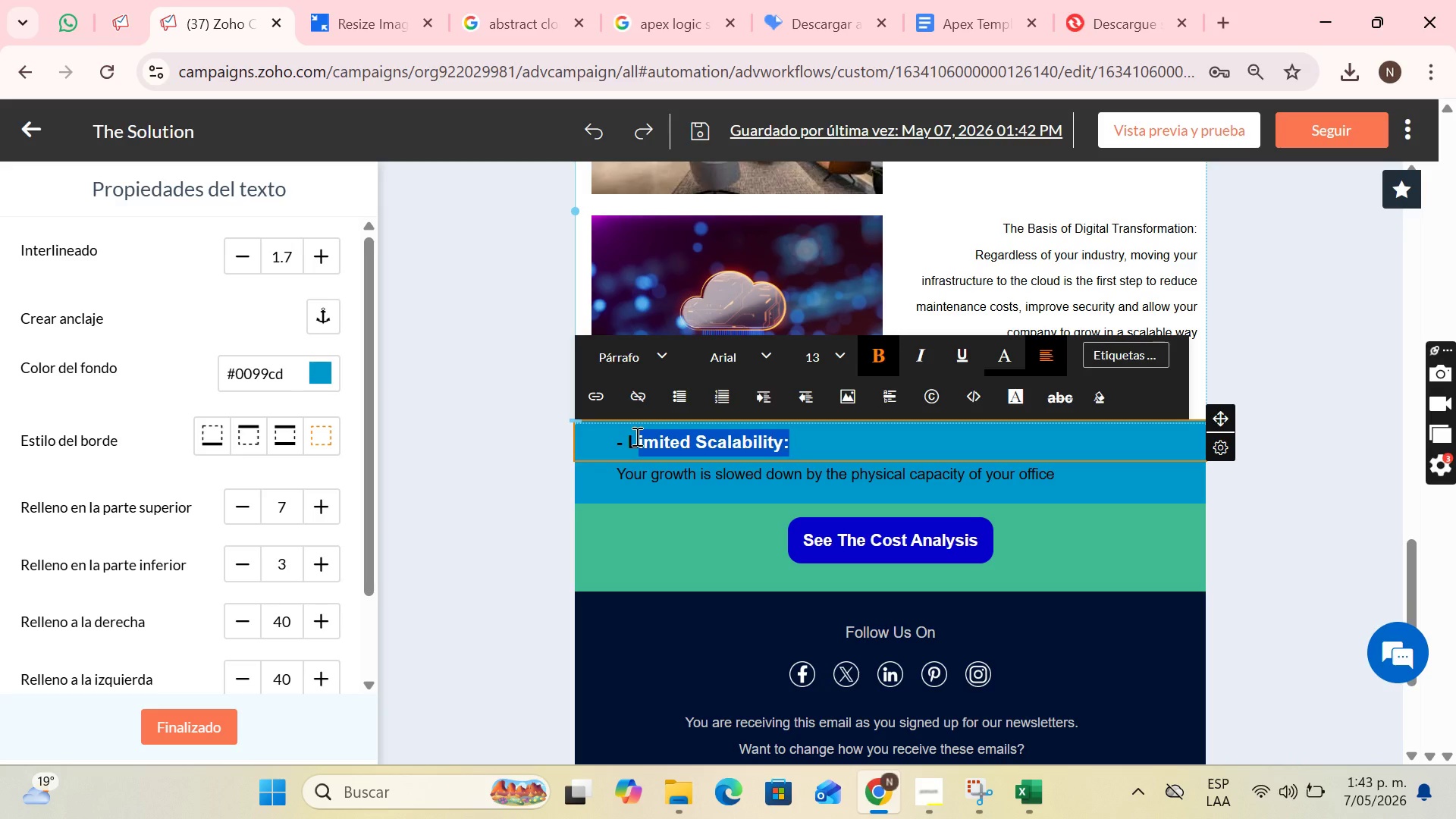 
key(CapsLock)
 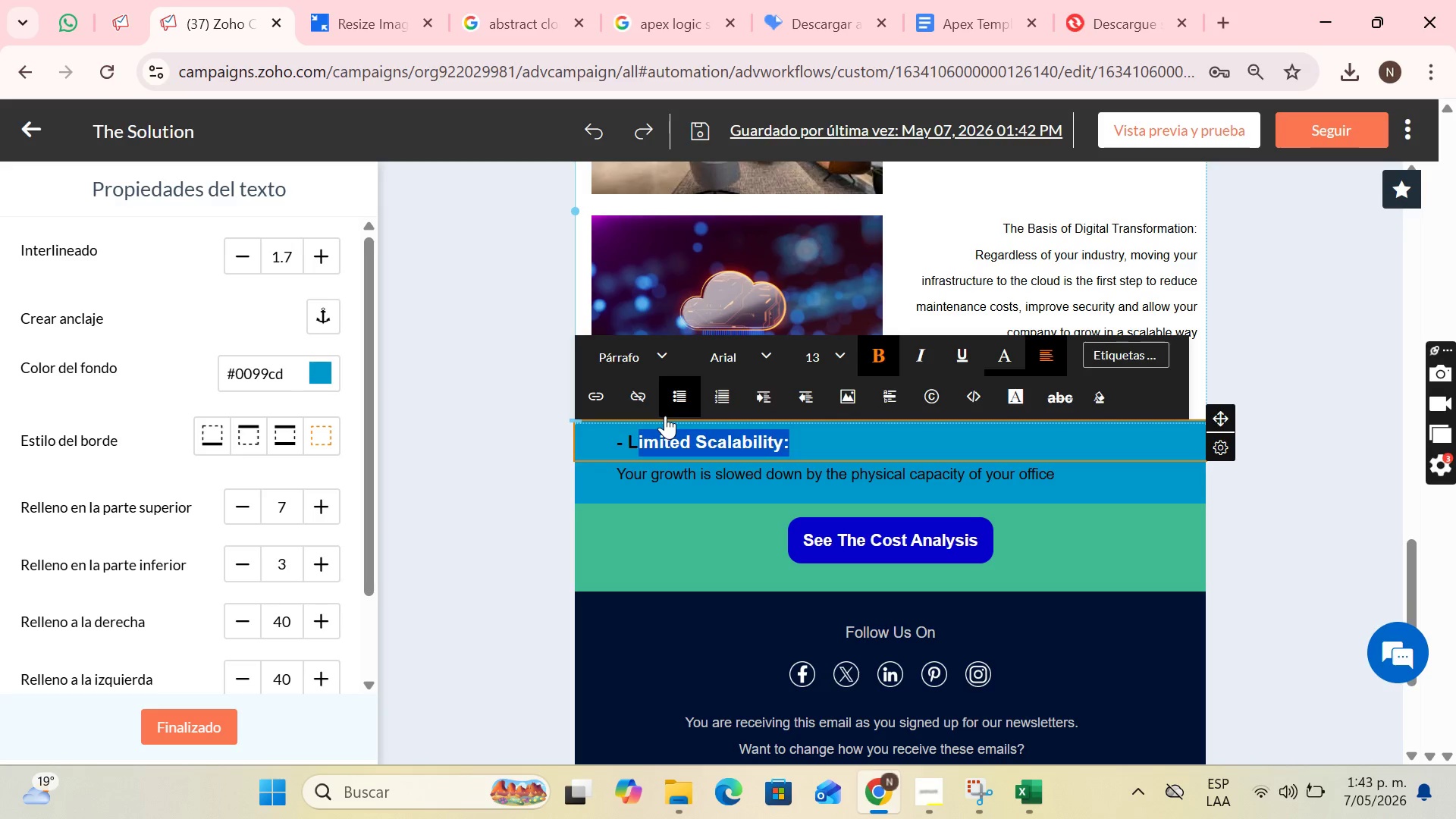 
key(M)
 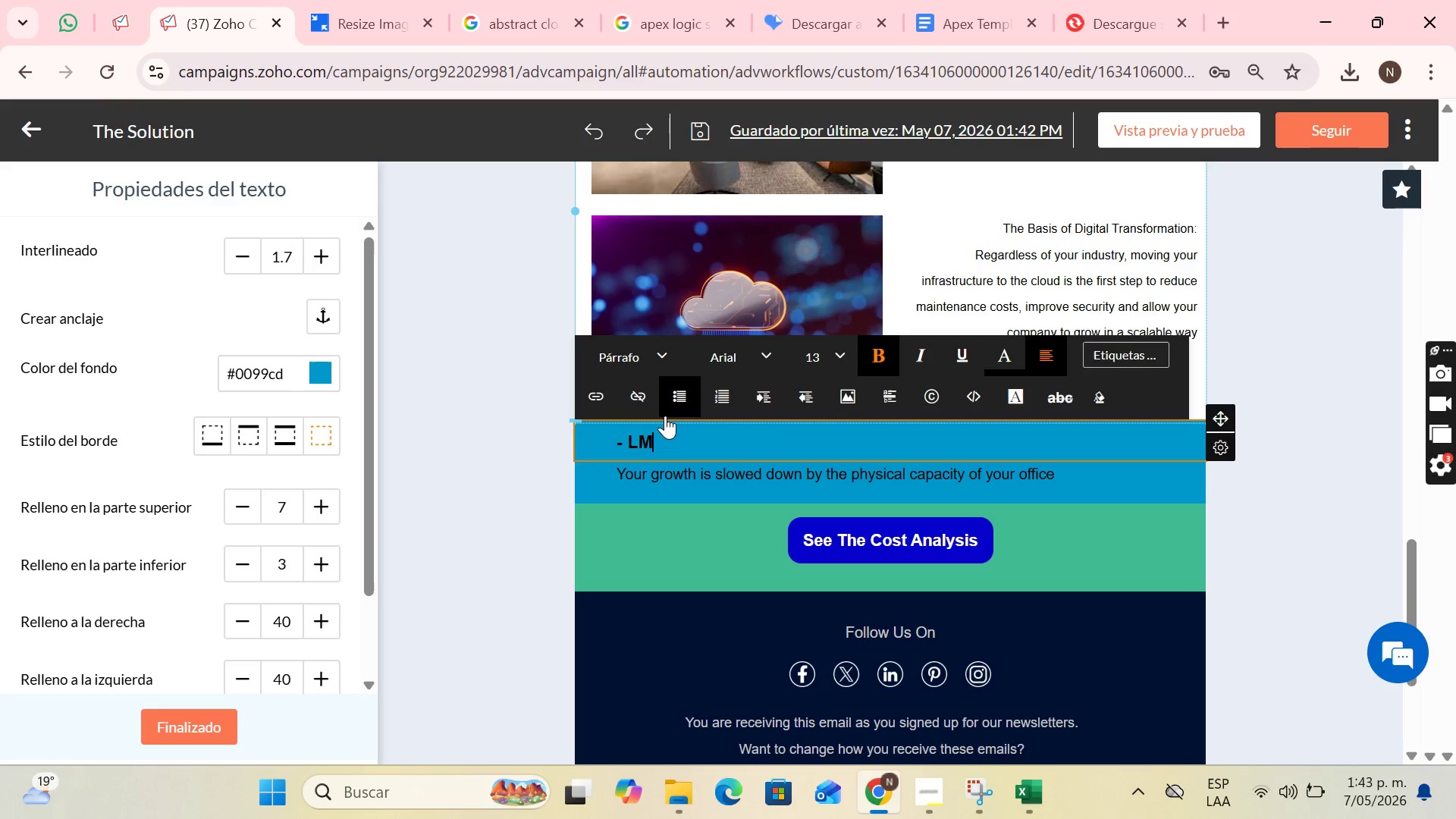 
key(CapsLock)
 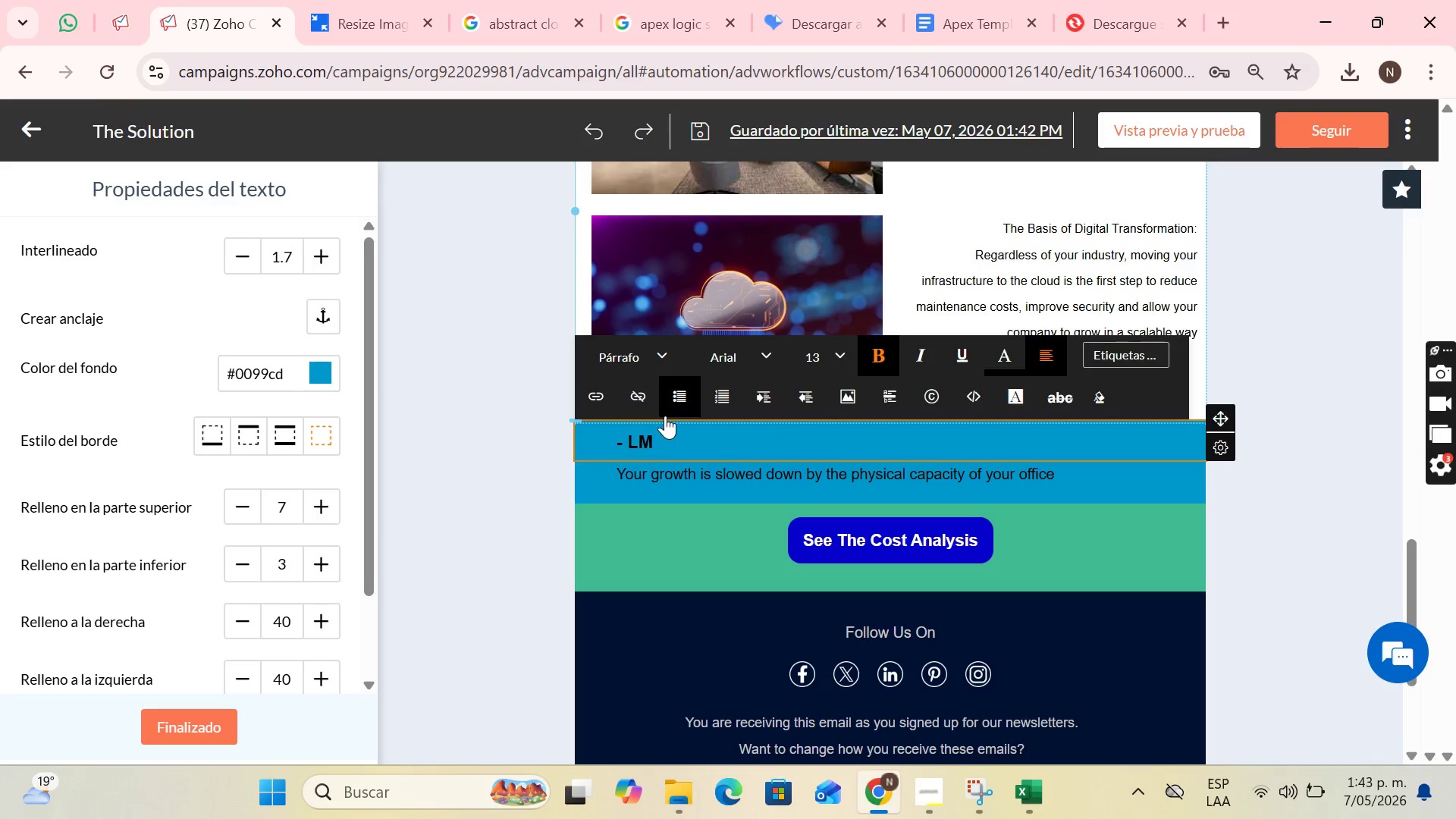 
key(ArrowLeft)
 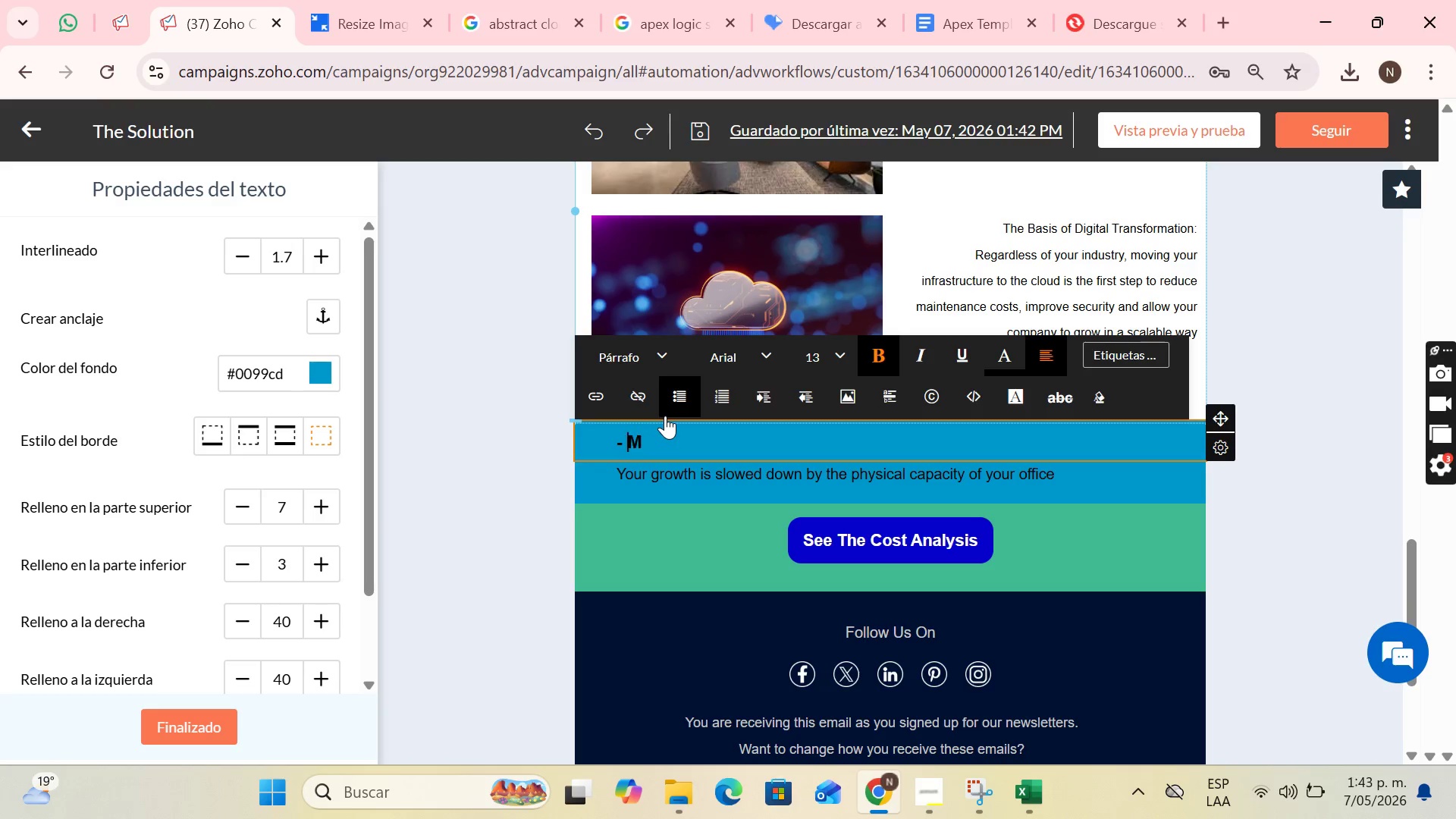 
key(Backspace)
 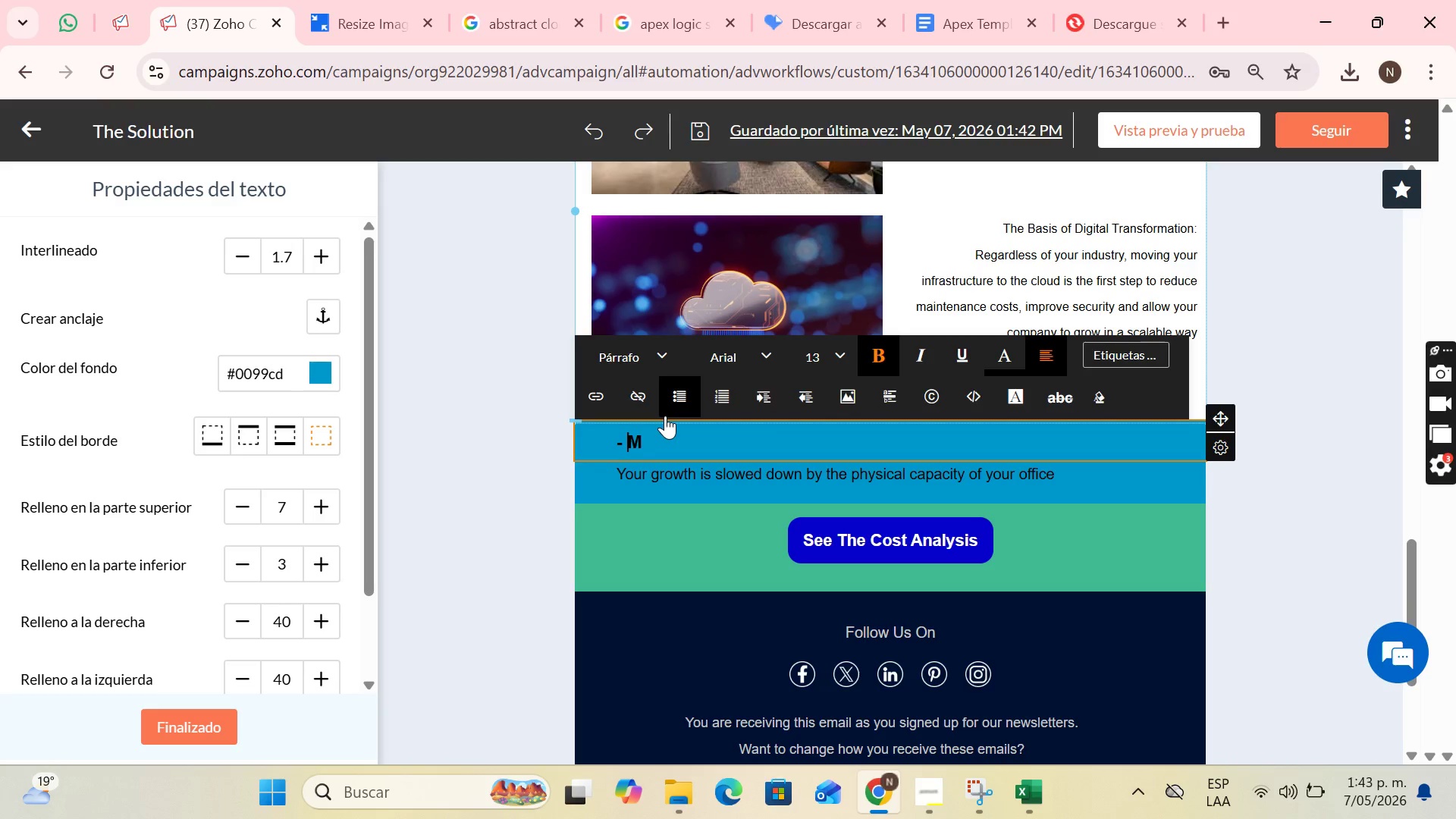 
key(Backspace)
 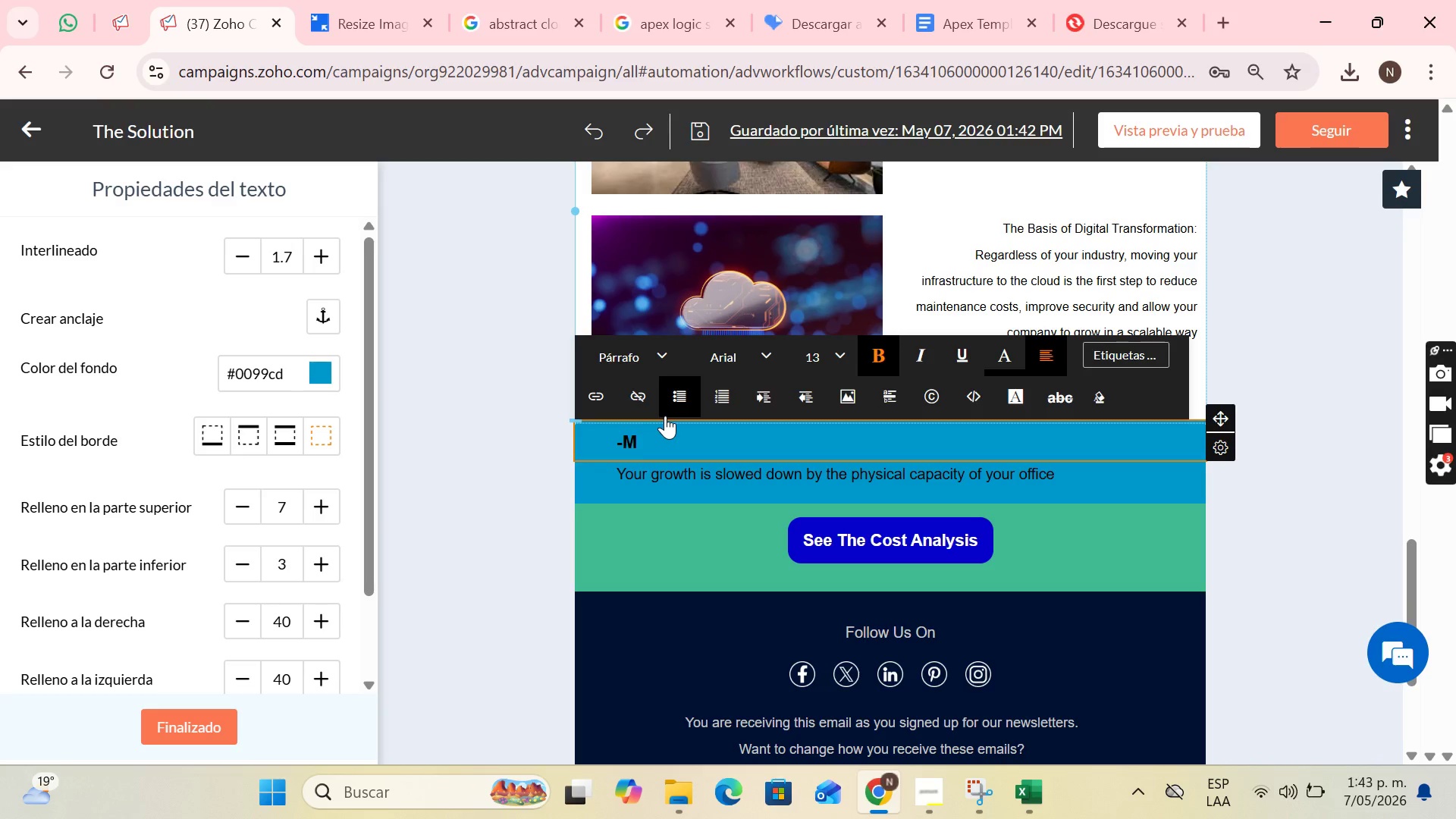 
key(Backspace)
 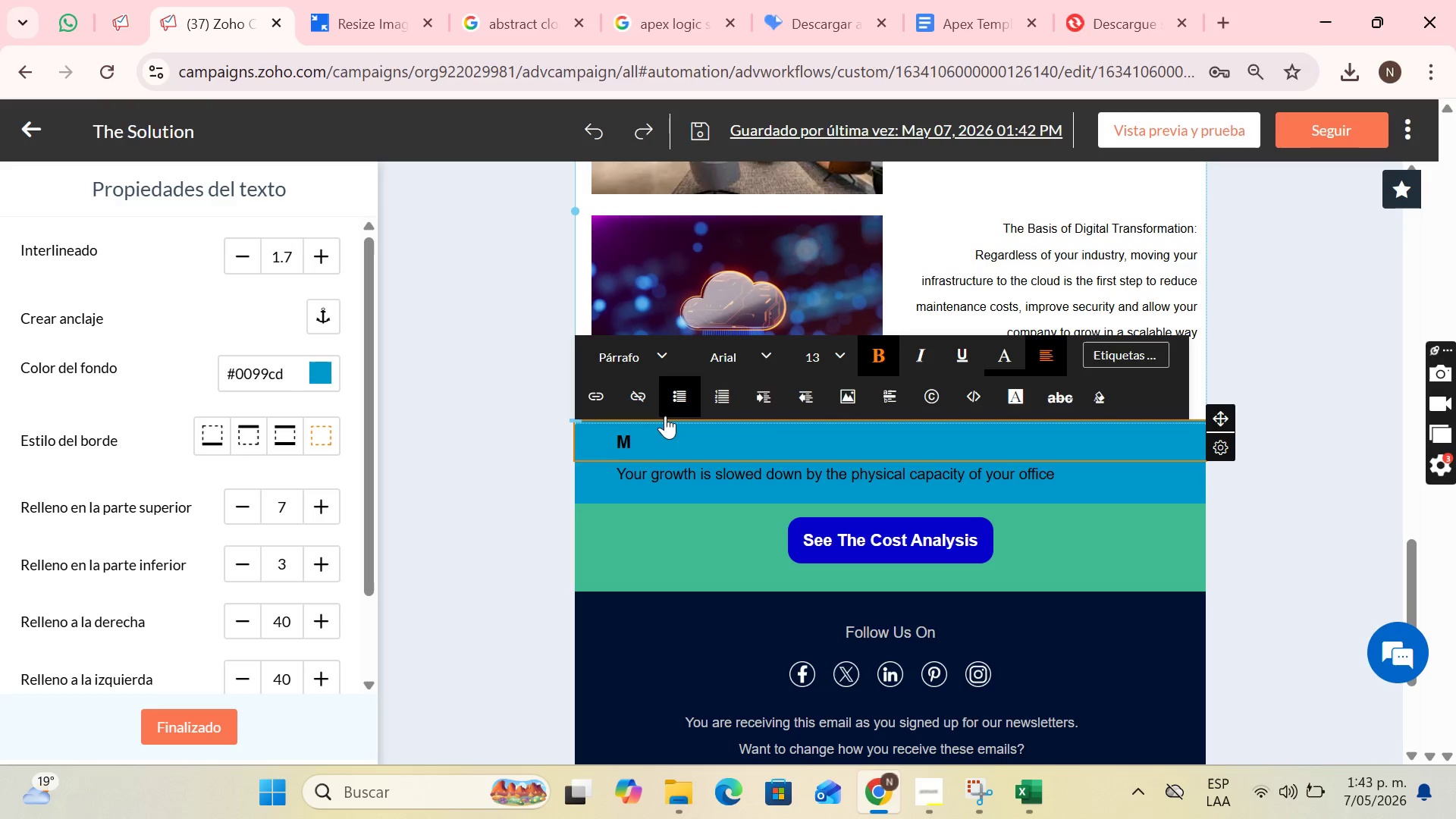 
key(ArrowRight)
 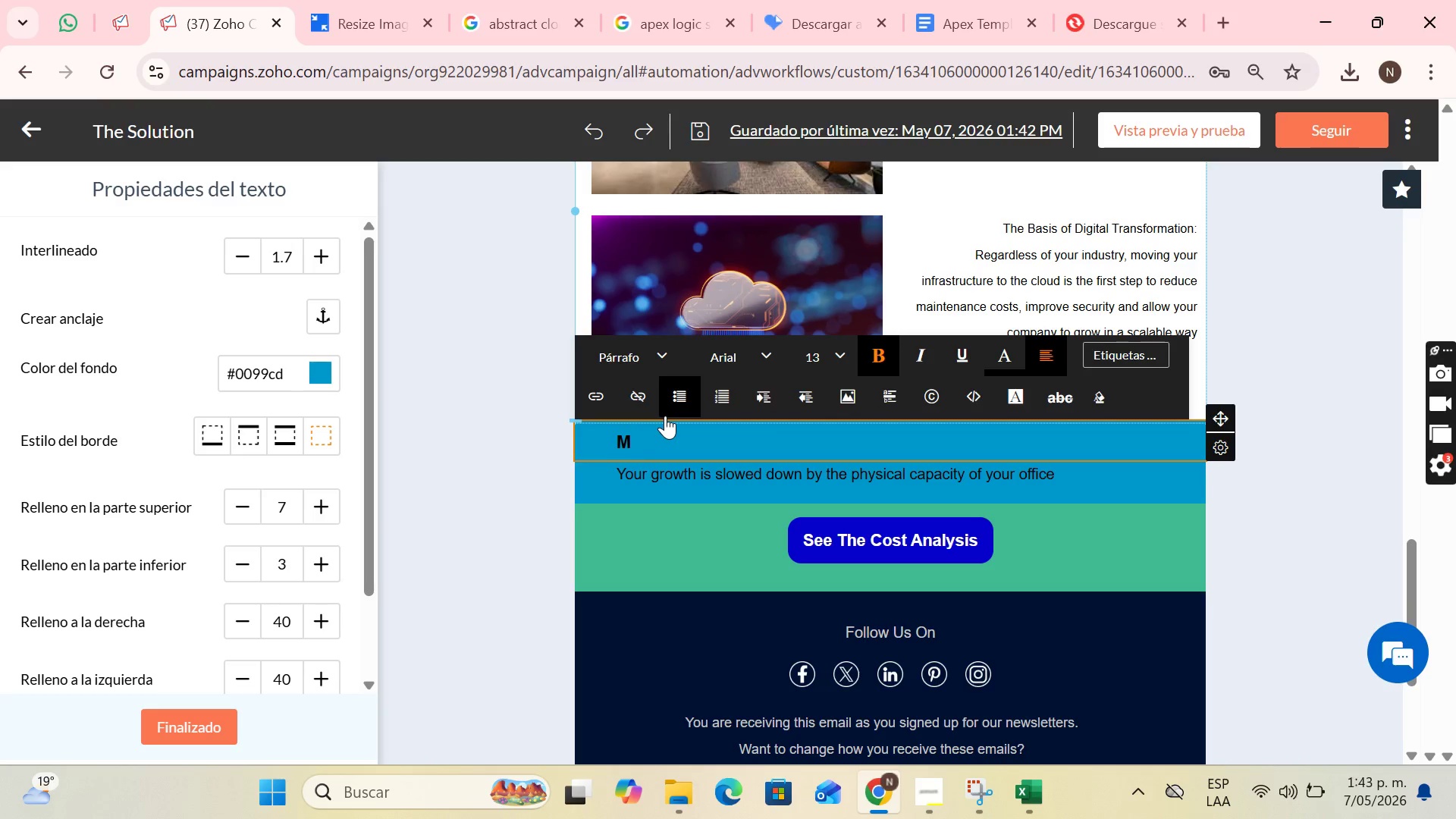 
type(igration to the cloud is not just a tr)
key(Backspace)
type(echnical change )
key(Backspace)
type(,m)
key(Backspace)
type( it is a con)
key(Backspace)
type(mpetitive advantage)
 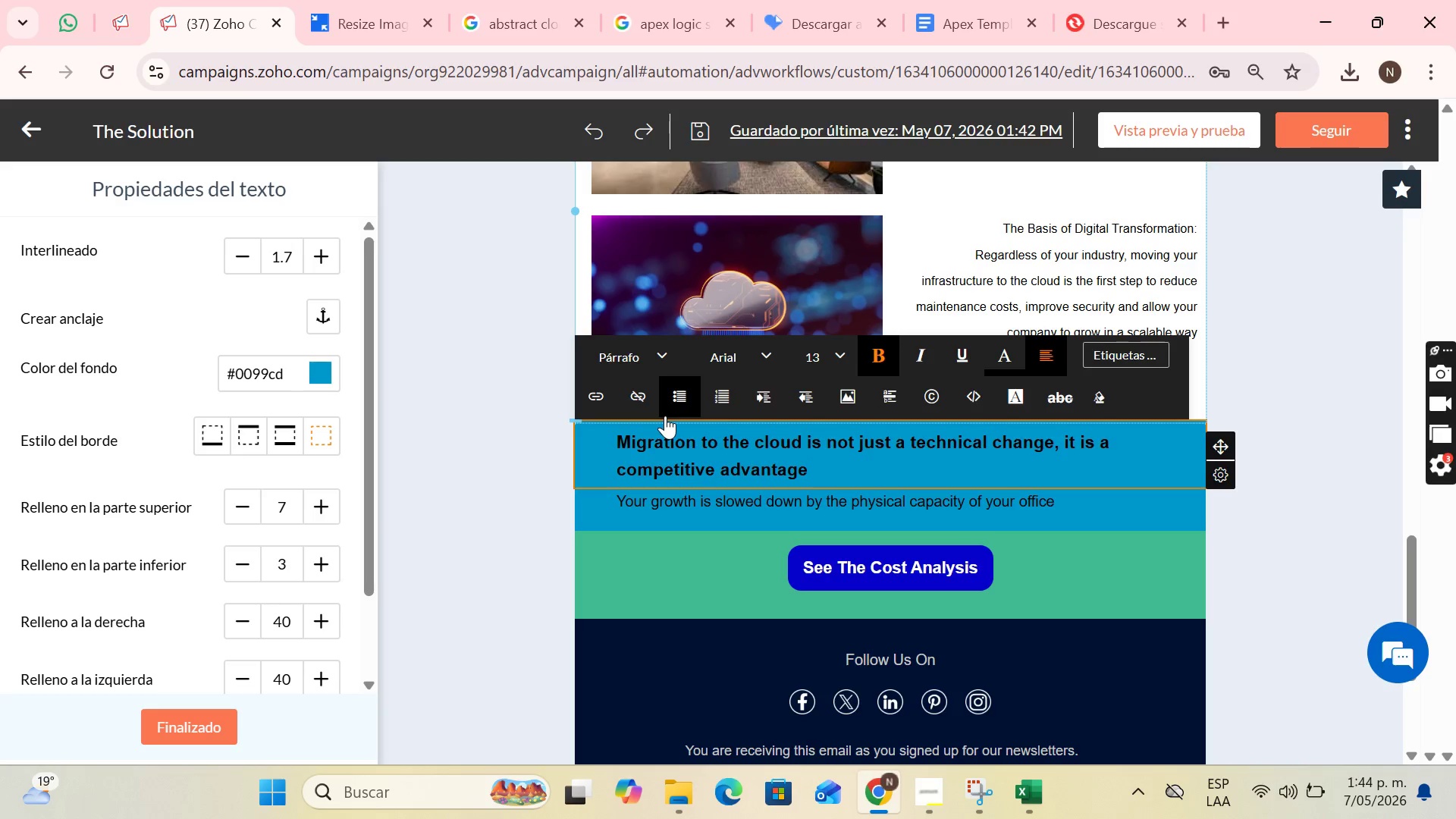 
type(. At Apex Logic Systems, we don;t just move )
 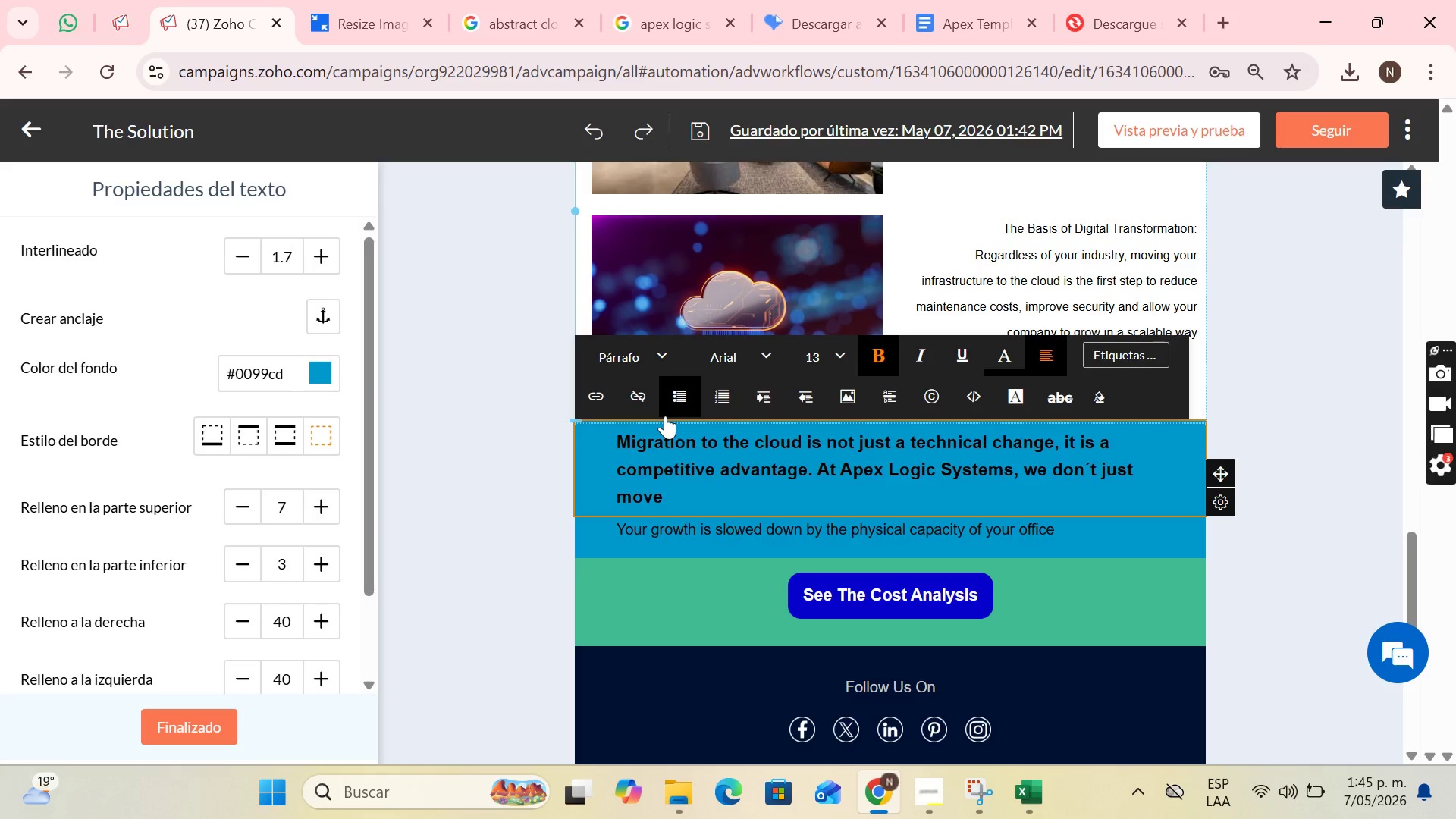 
wait(31.08)
 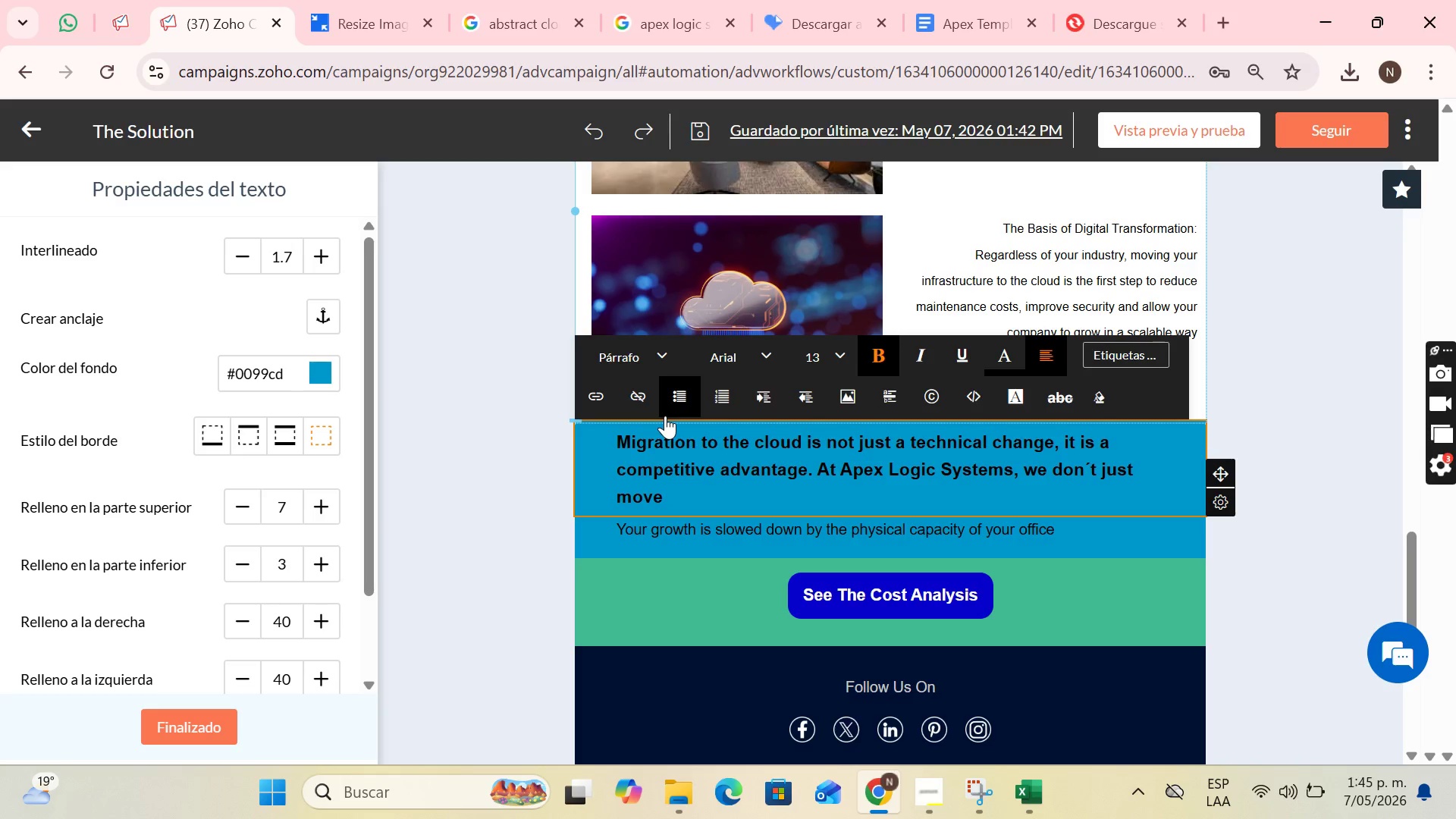 
type(your data< we )
 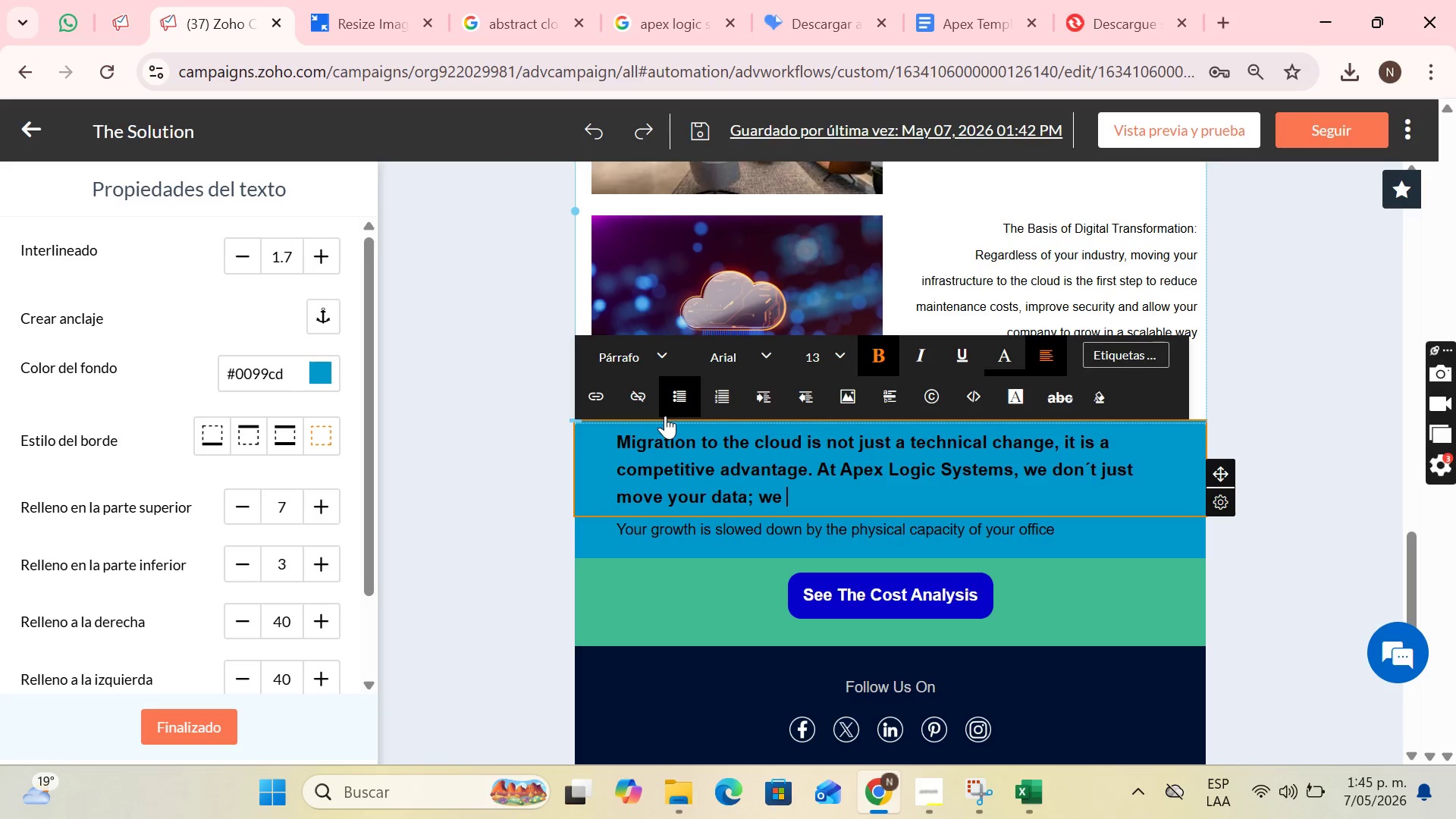 
type(don;t optimize the way )
 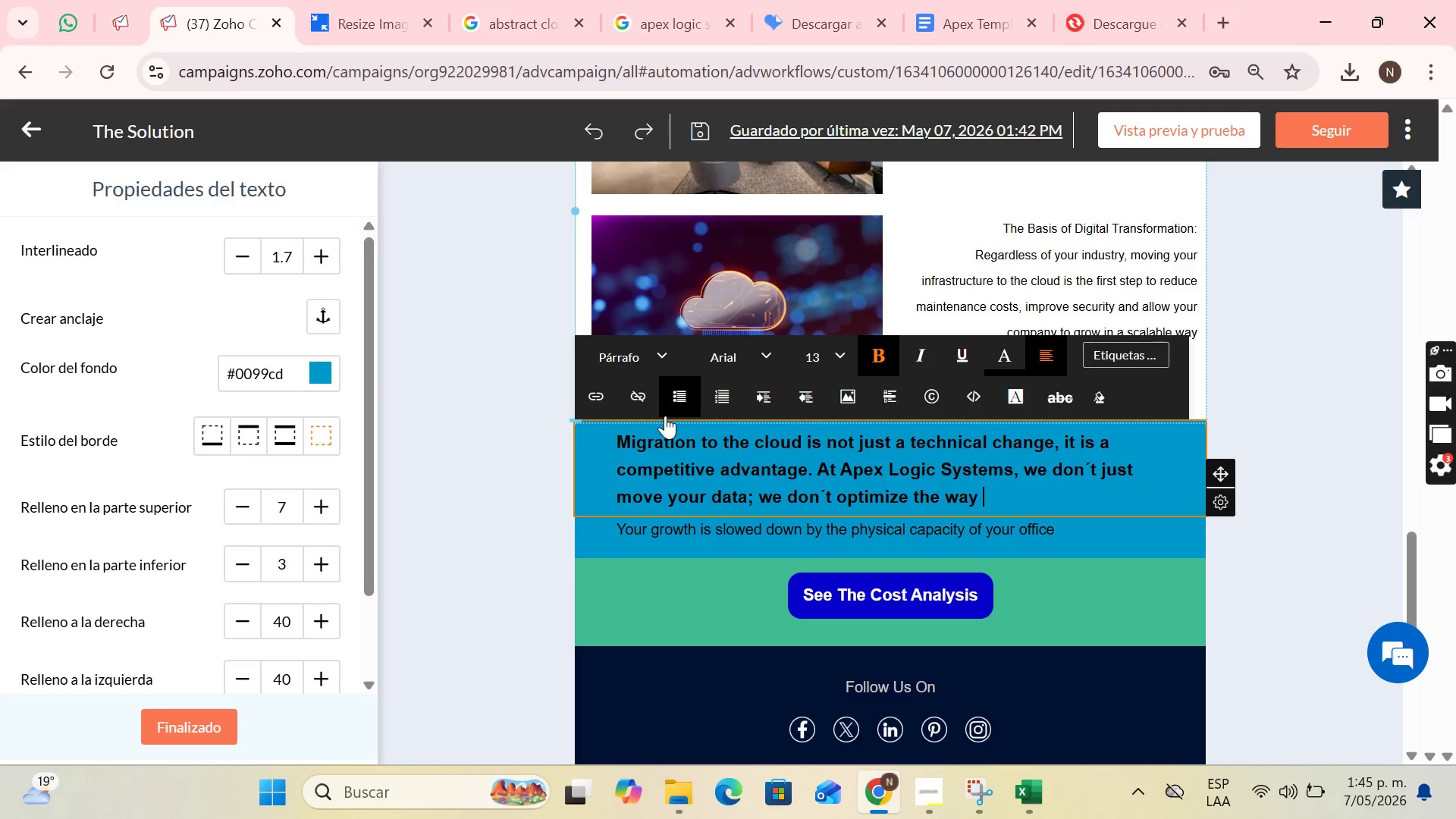 
wait(6.94)
 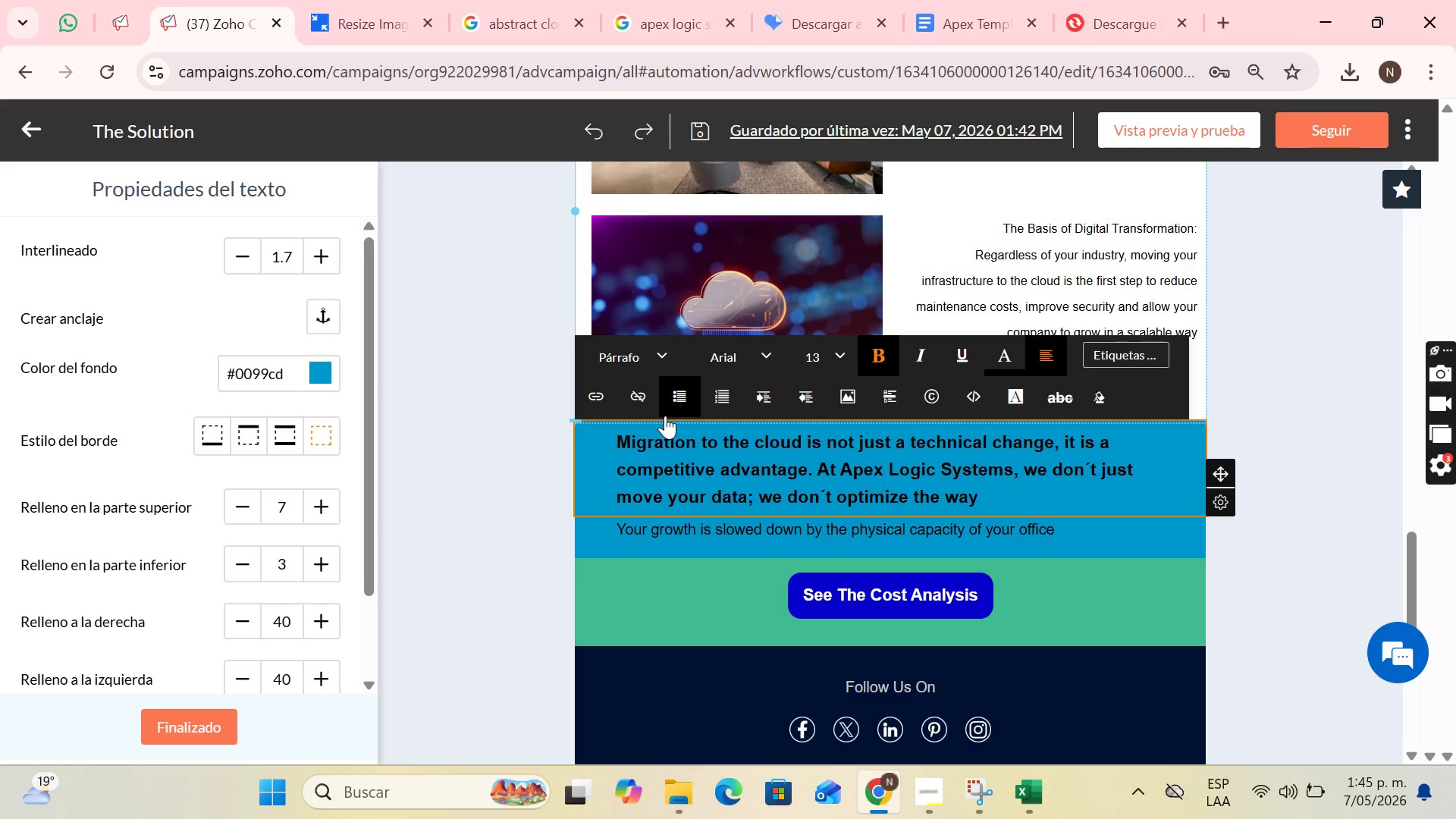 
type(you work. )
 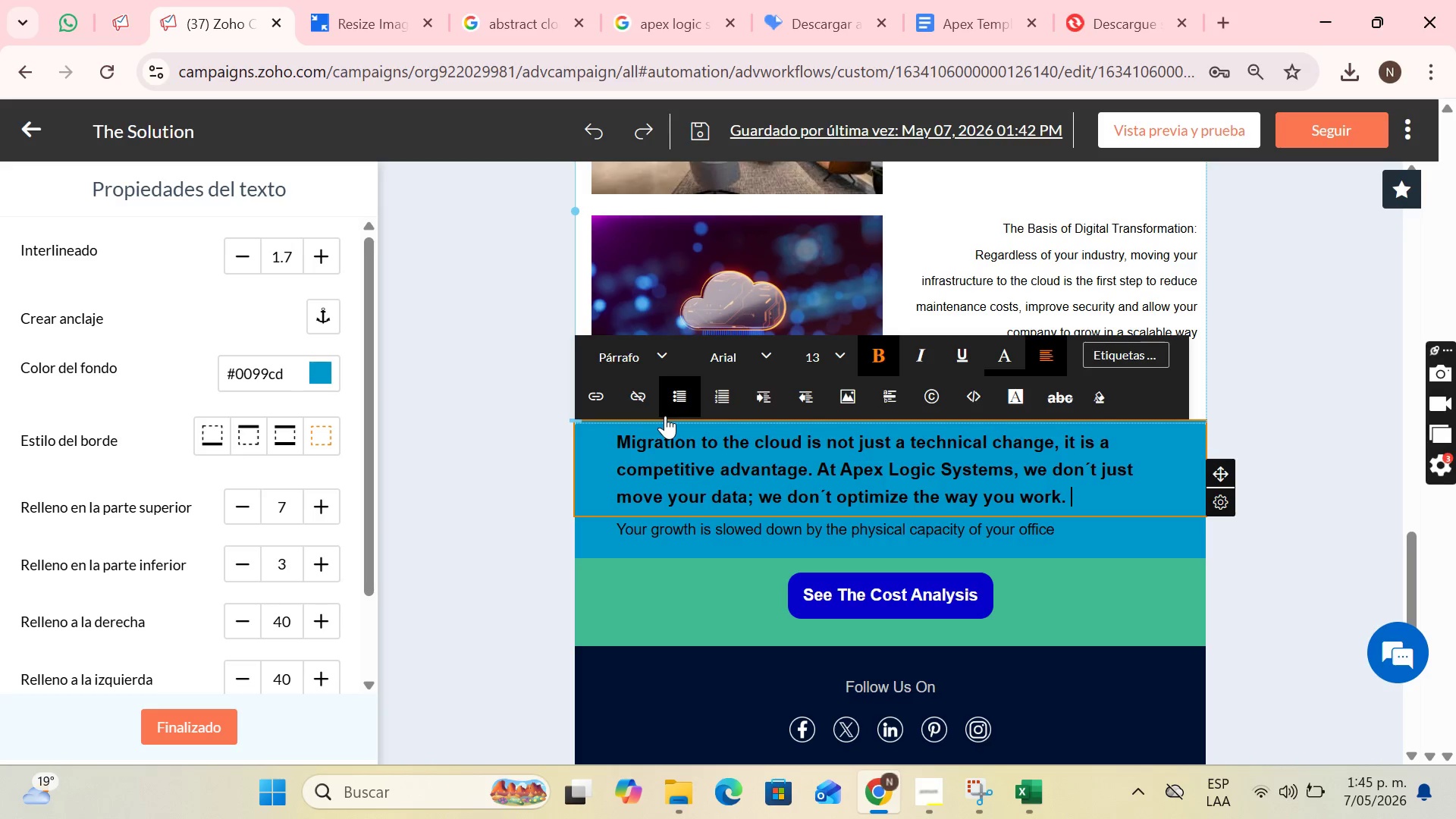 
key(Enter)
 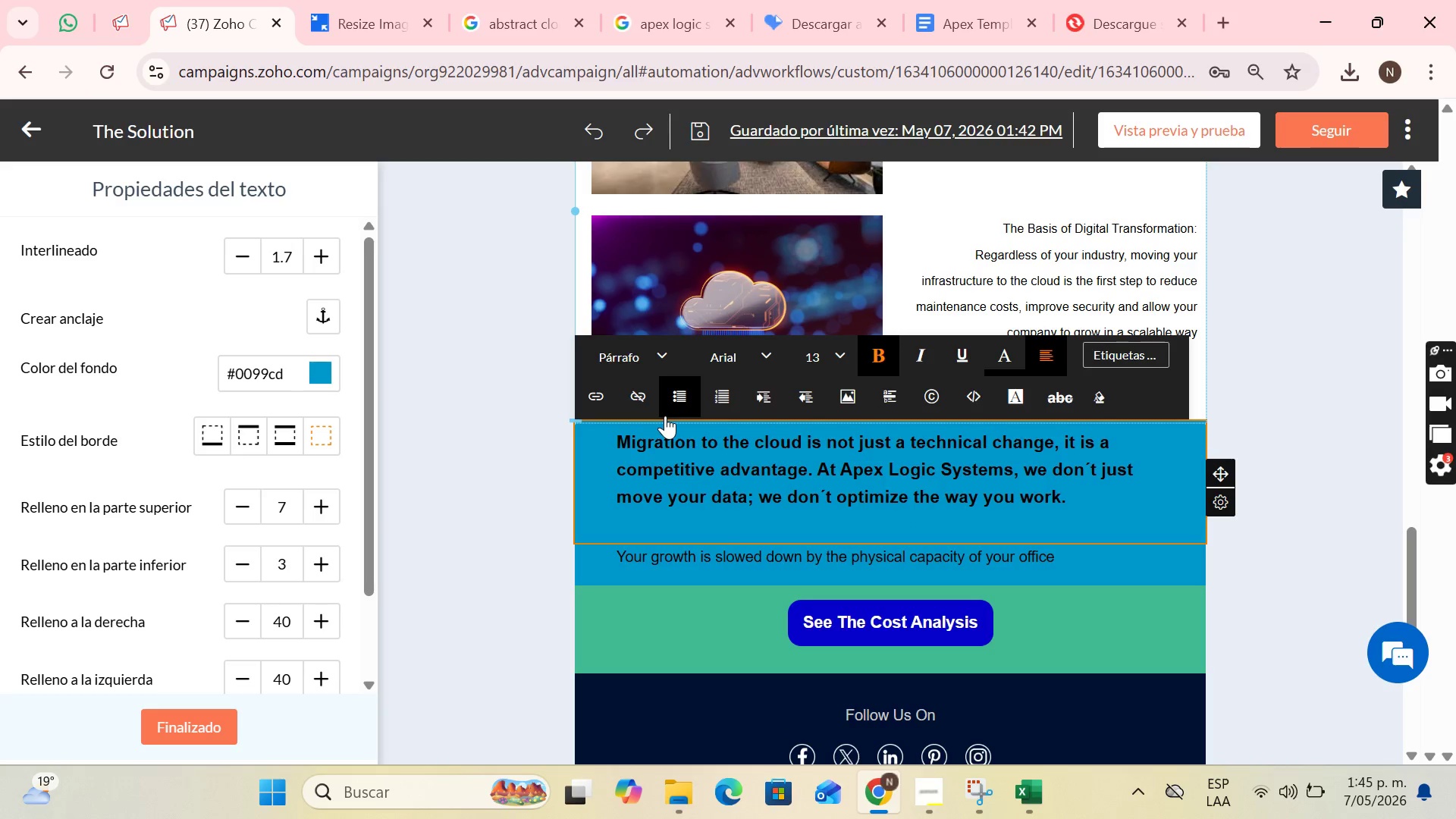 
key(Enter)
 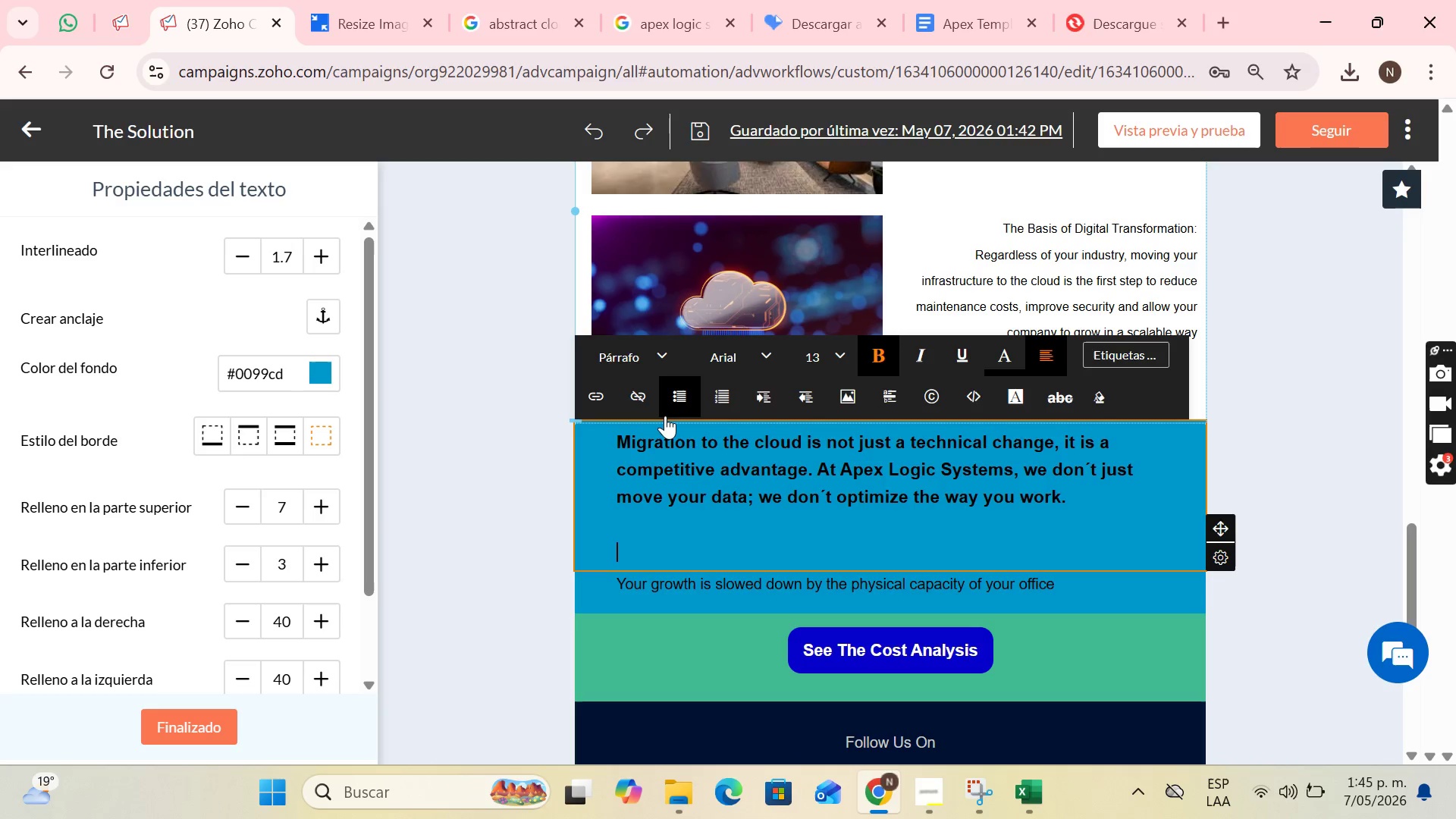 
type(Are you ready to see hay)
key(Backspace)
key(Backspace)
type(ow these results can be applied in )
 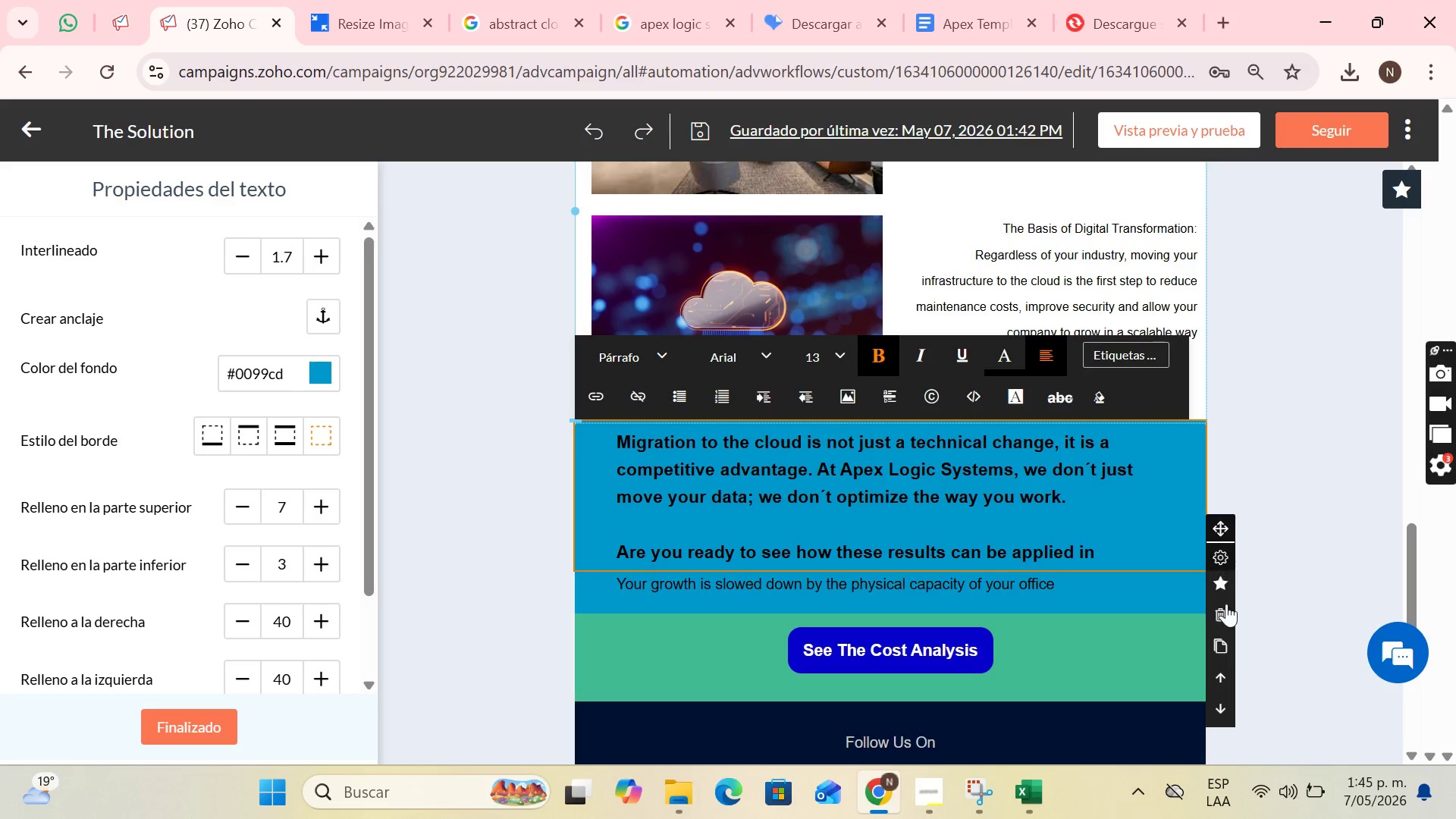 
left_click([1164, 558])
 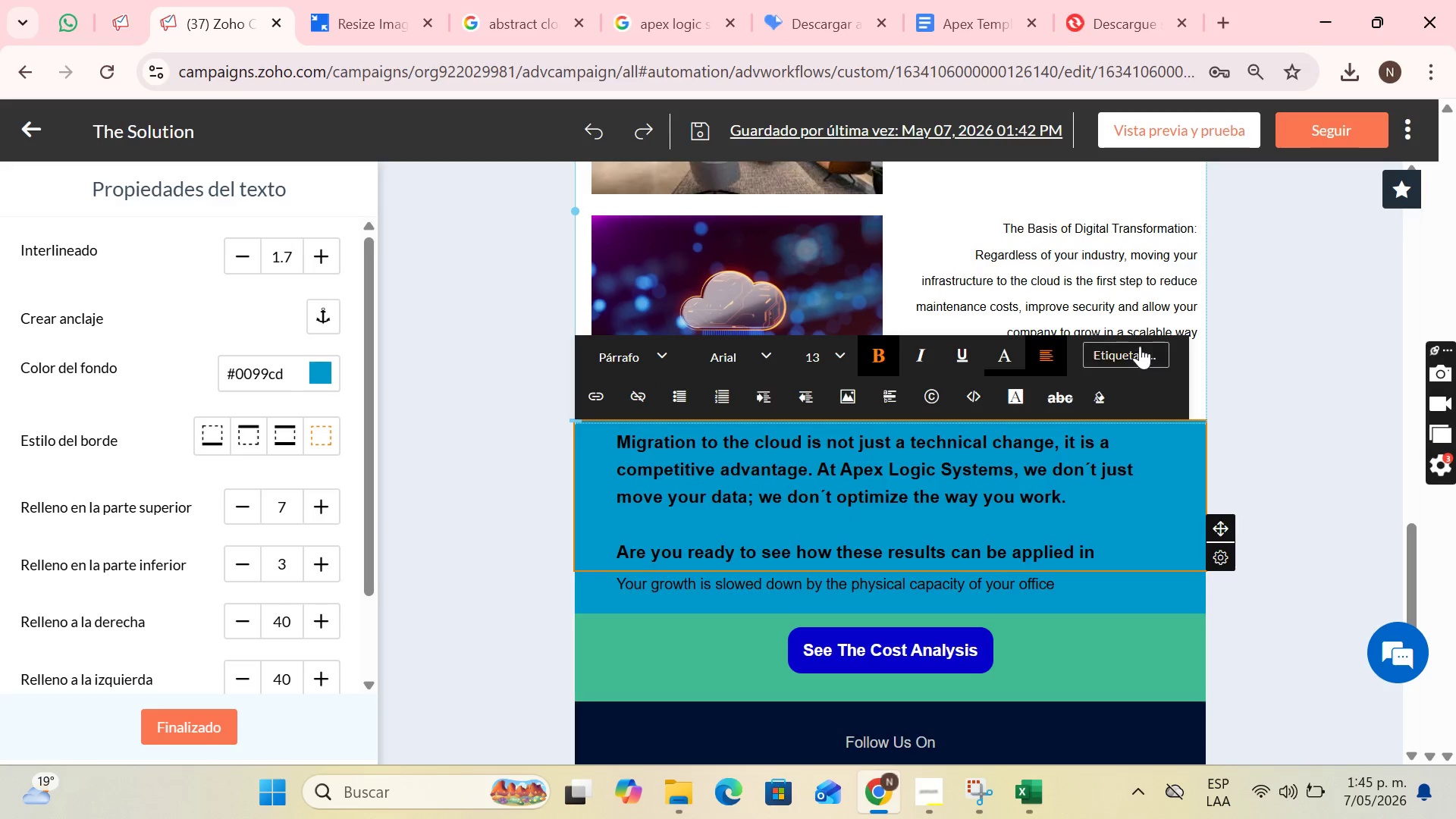 
left_click([1140, 346])
 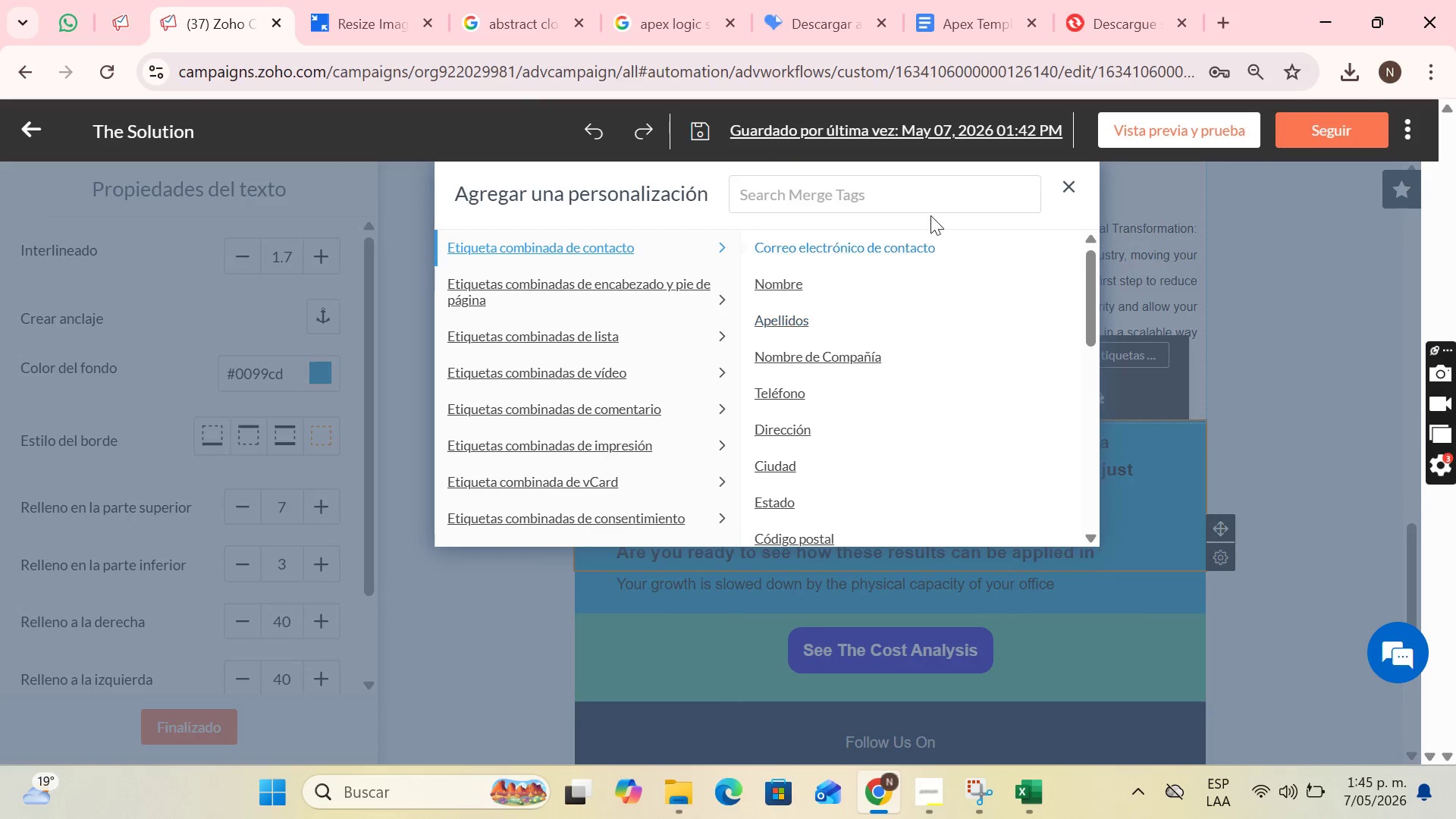 
left_click([915, 195])
 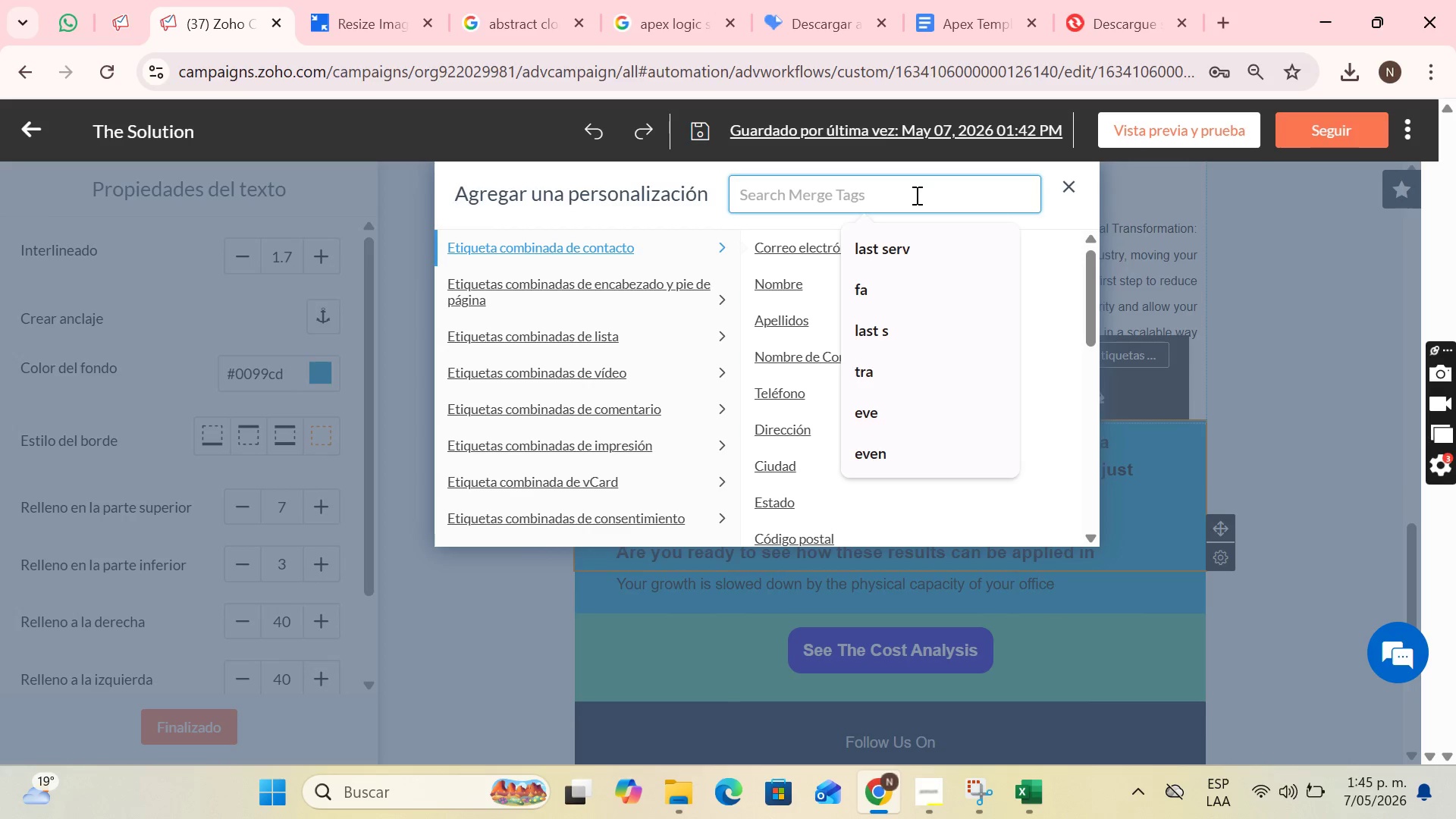 
type(com)
 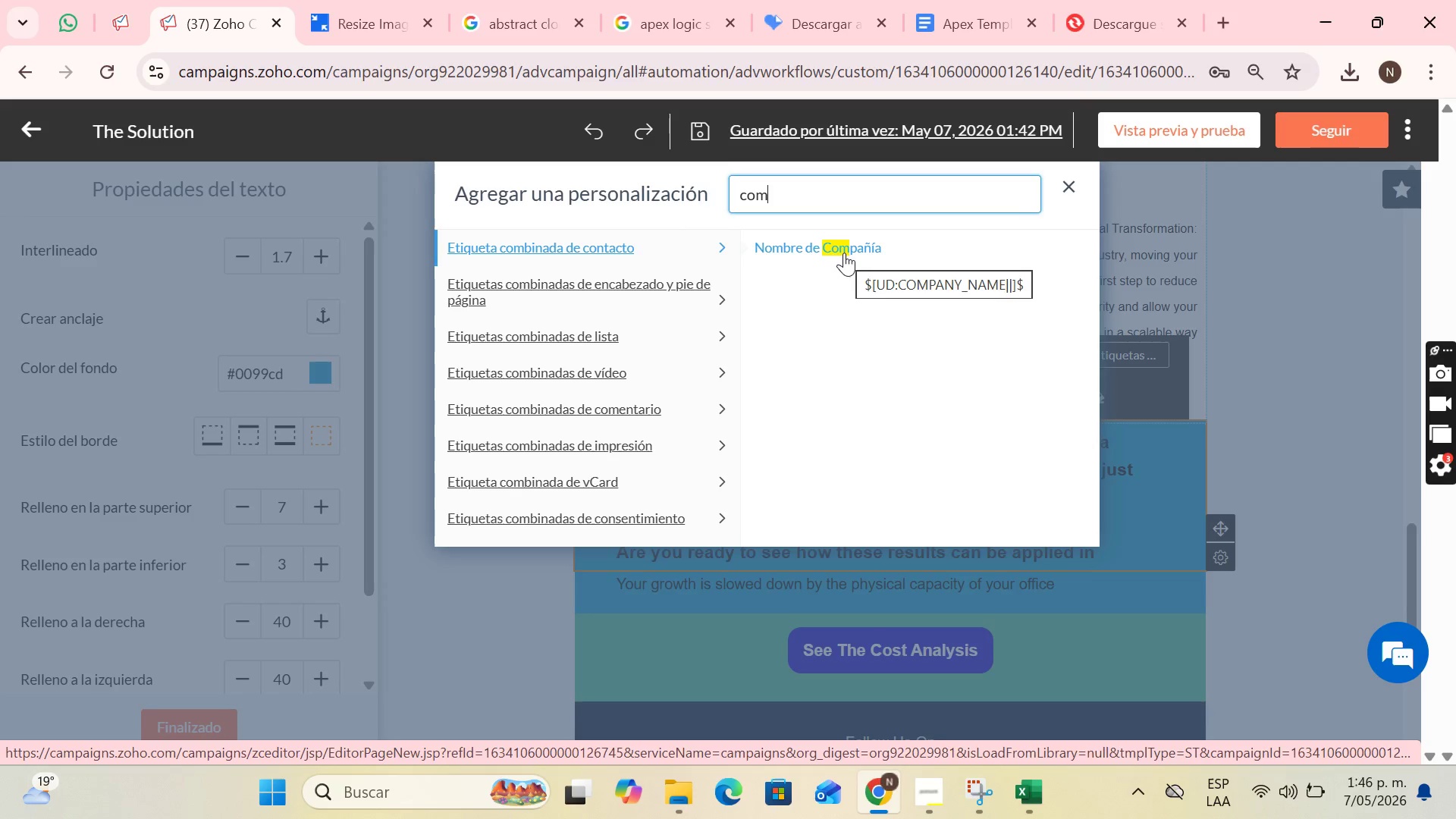 
wait(9.56)
 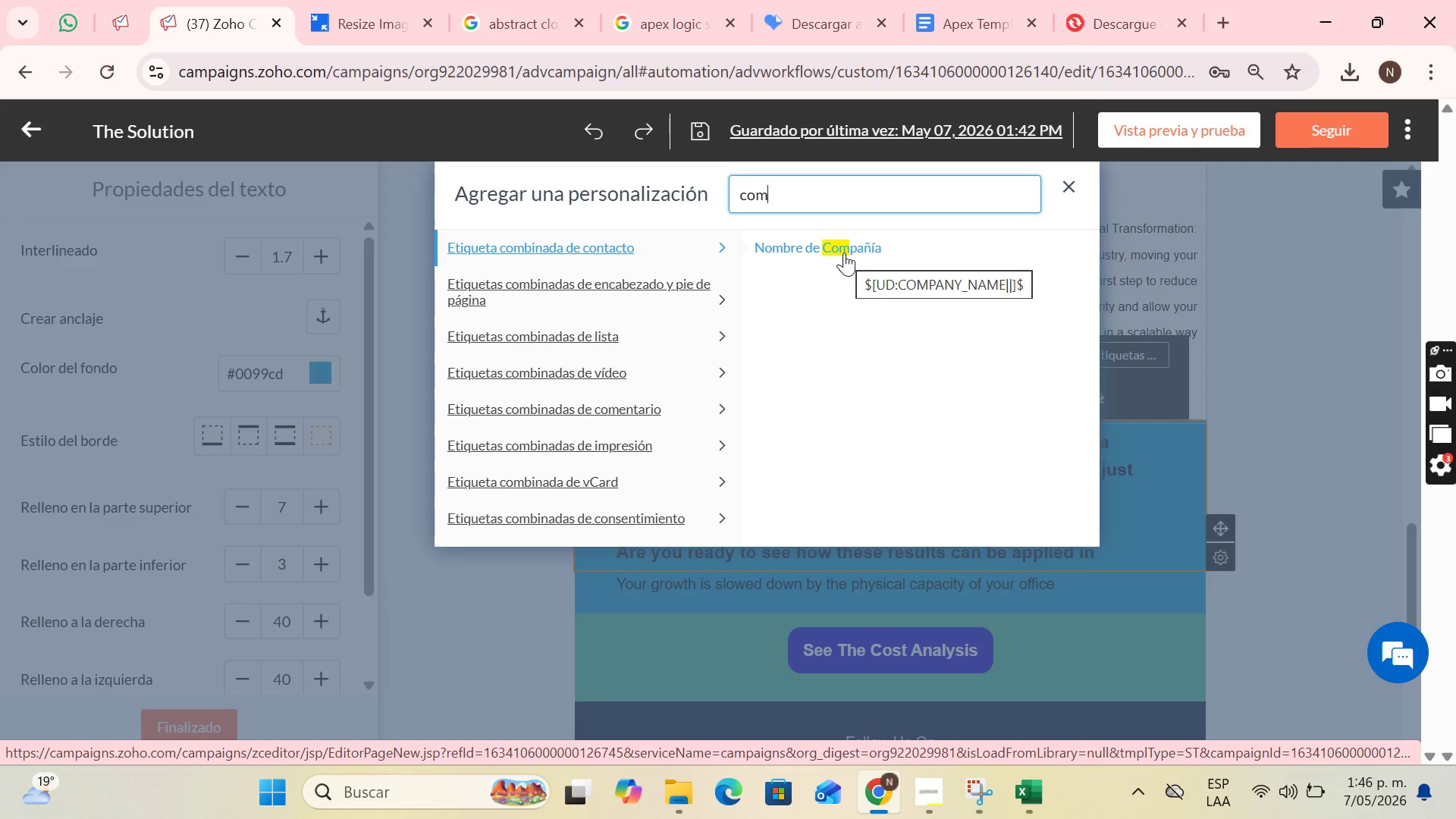 
left_click([877, 464])
 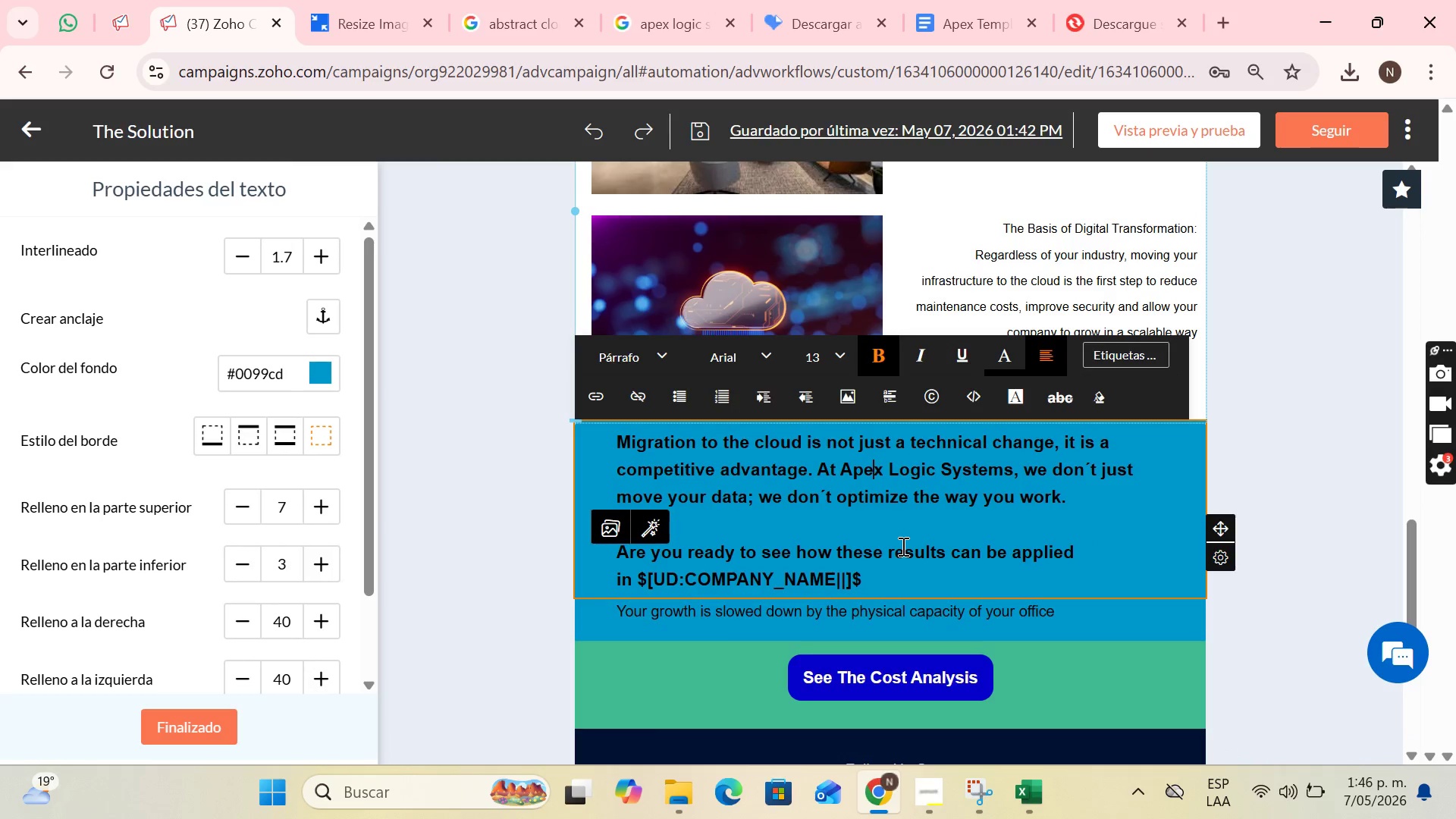 
left_click([902, 547])
 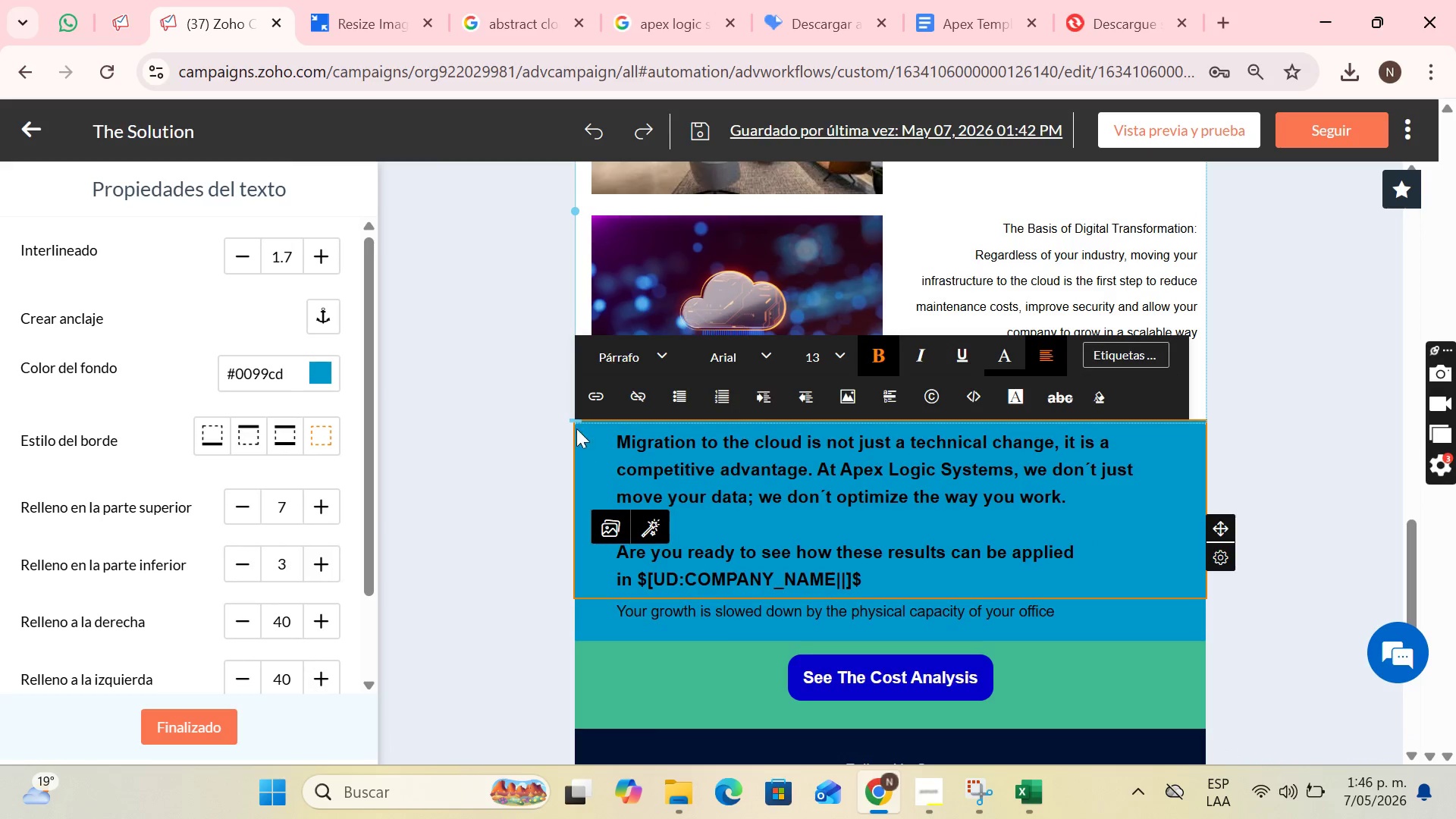 
left_click([679, 453])
 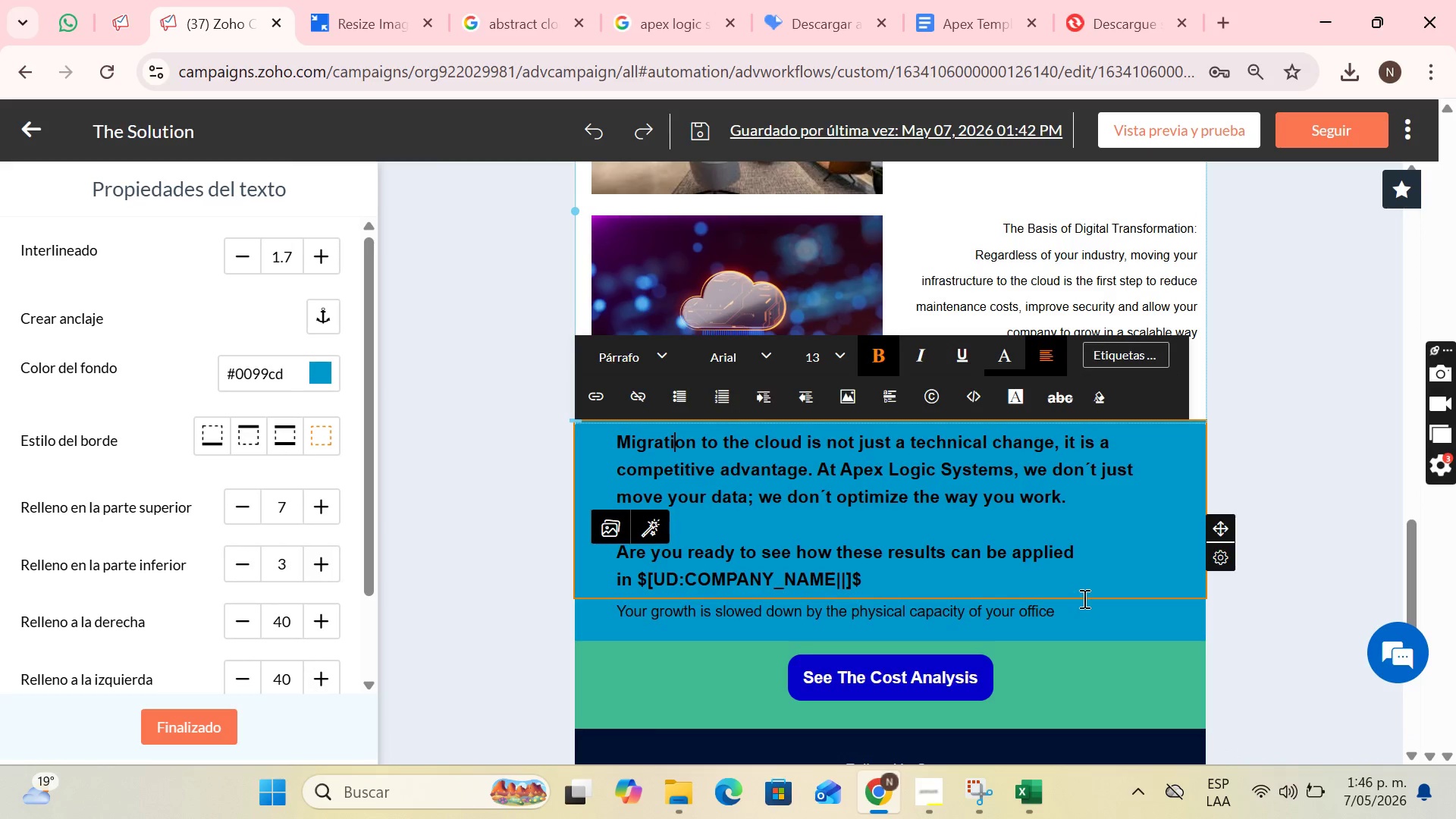 
left_click([1093, 630])
 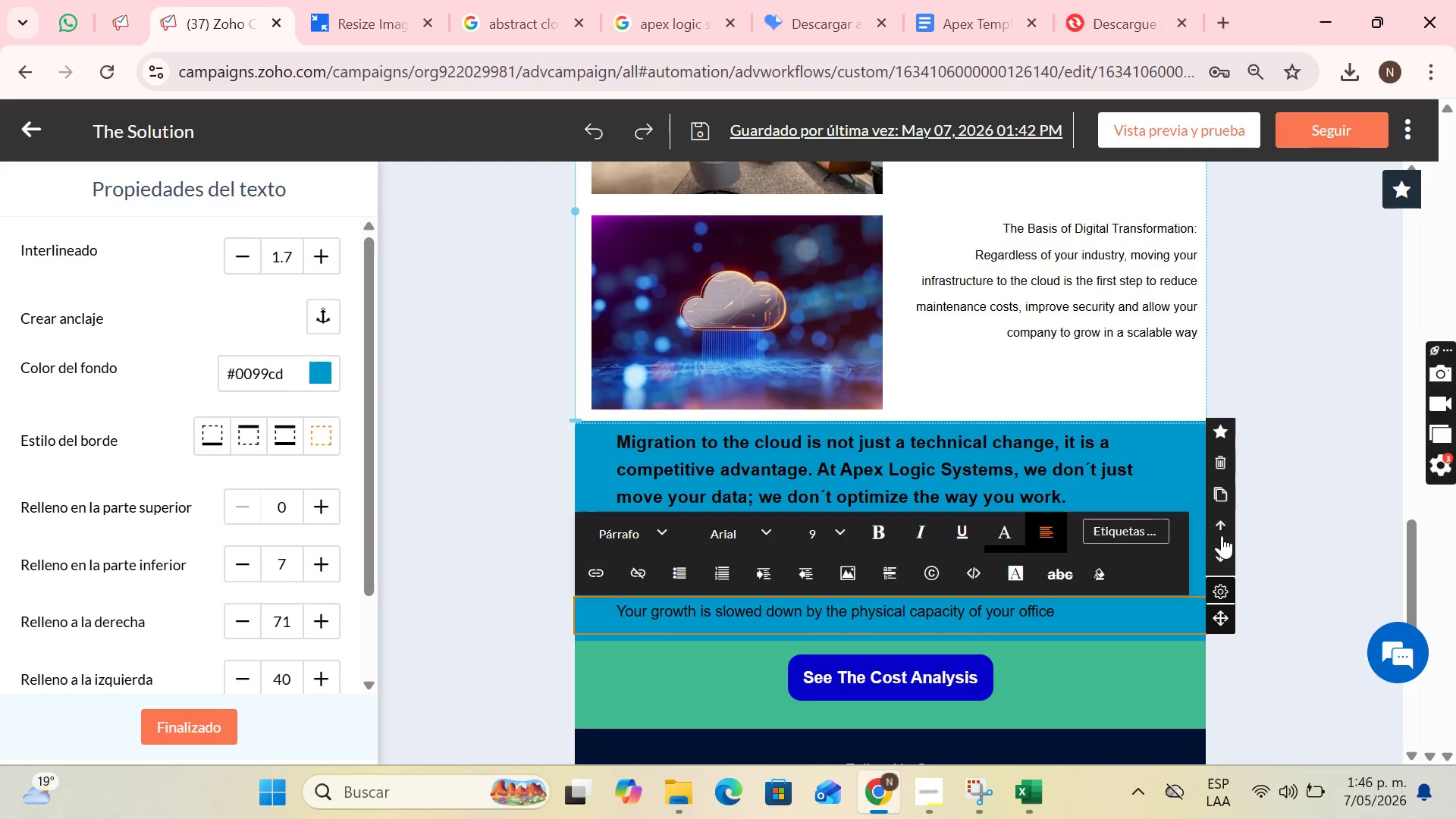 
left_click([1228, 460])
 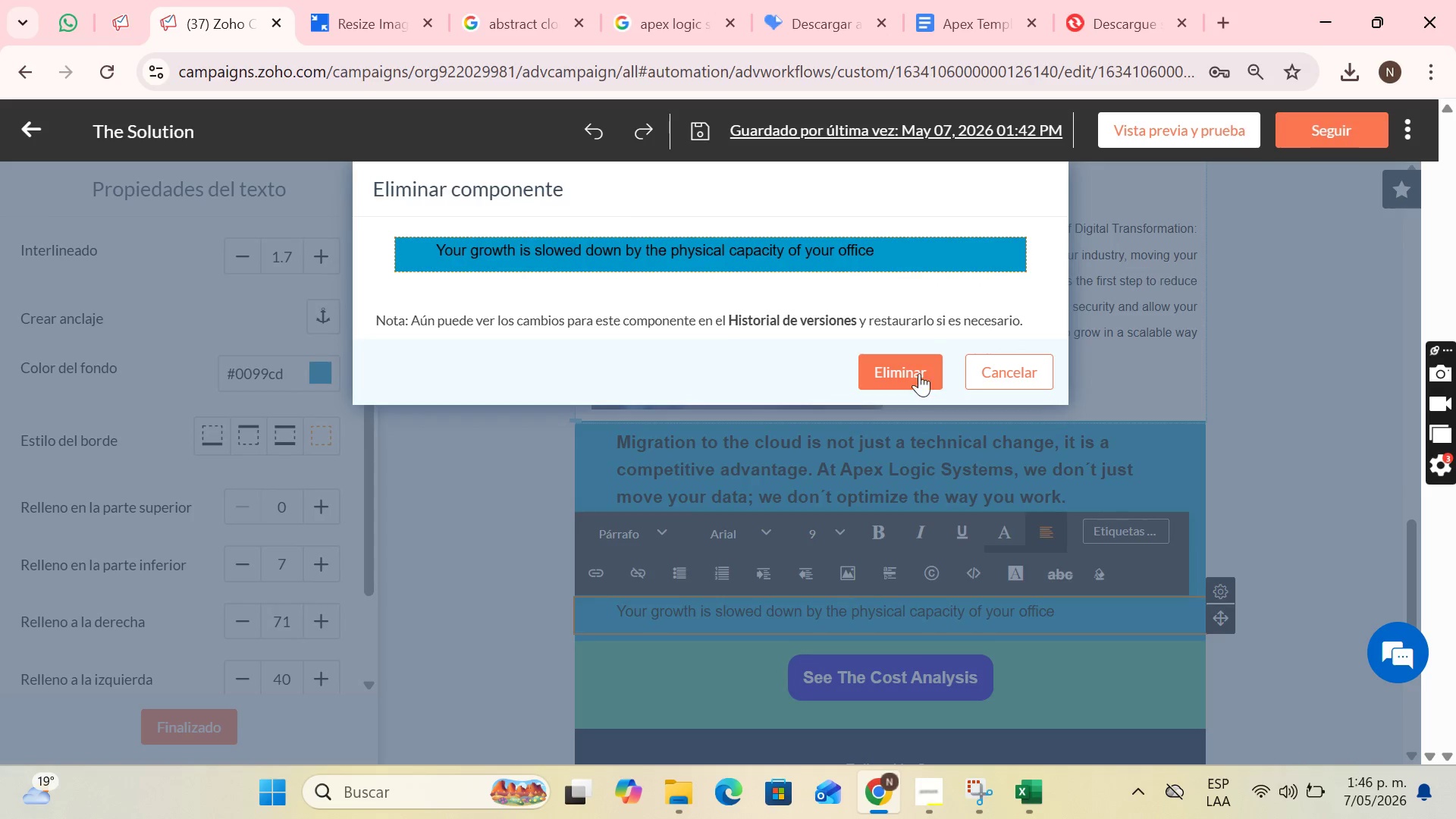 
left_click([919, 373])
 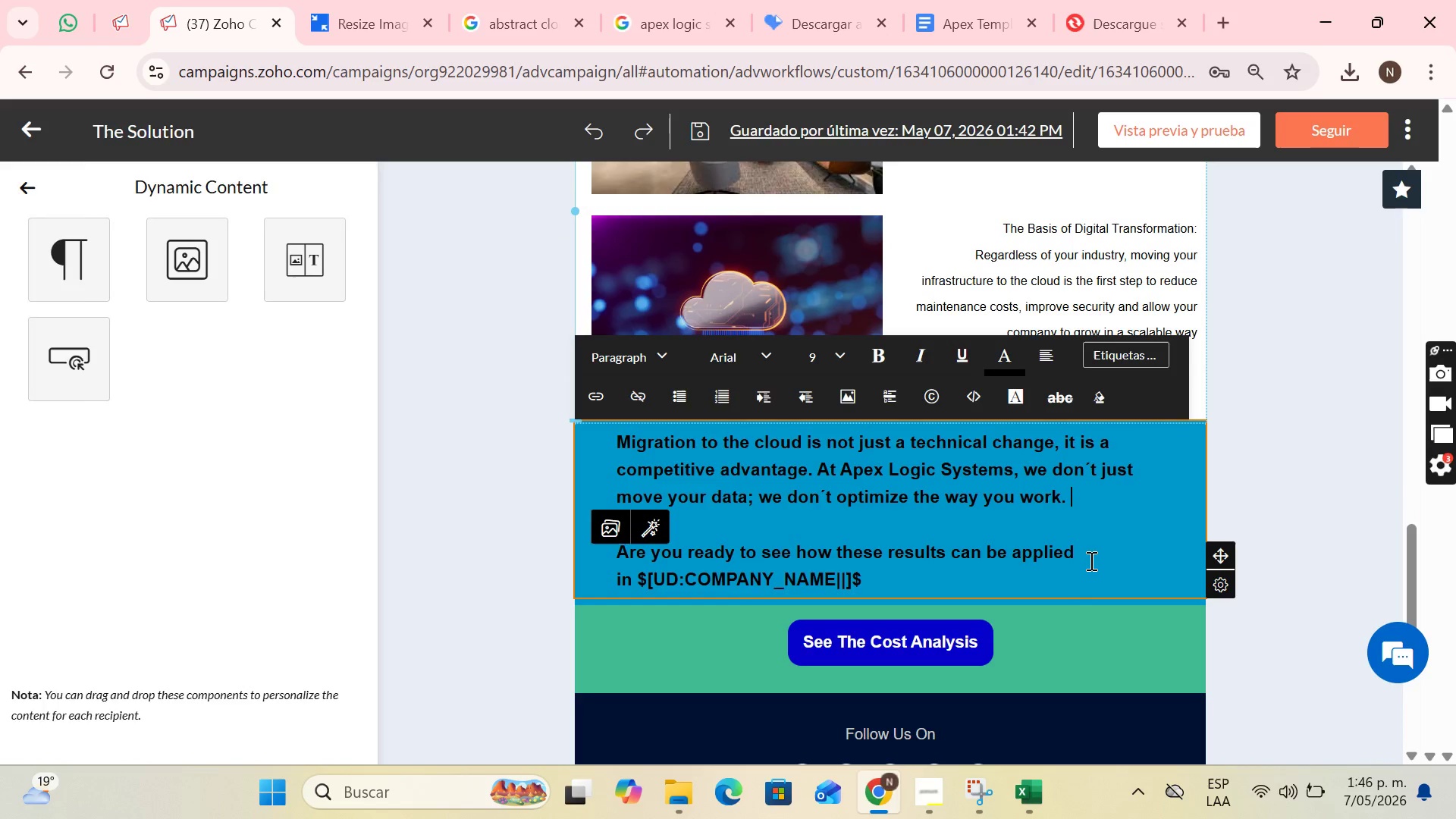 
left_click([1087, 560])
 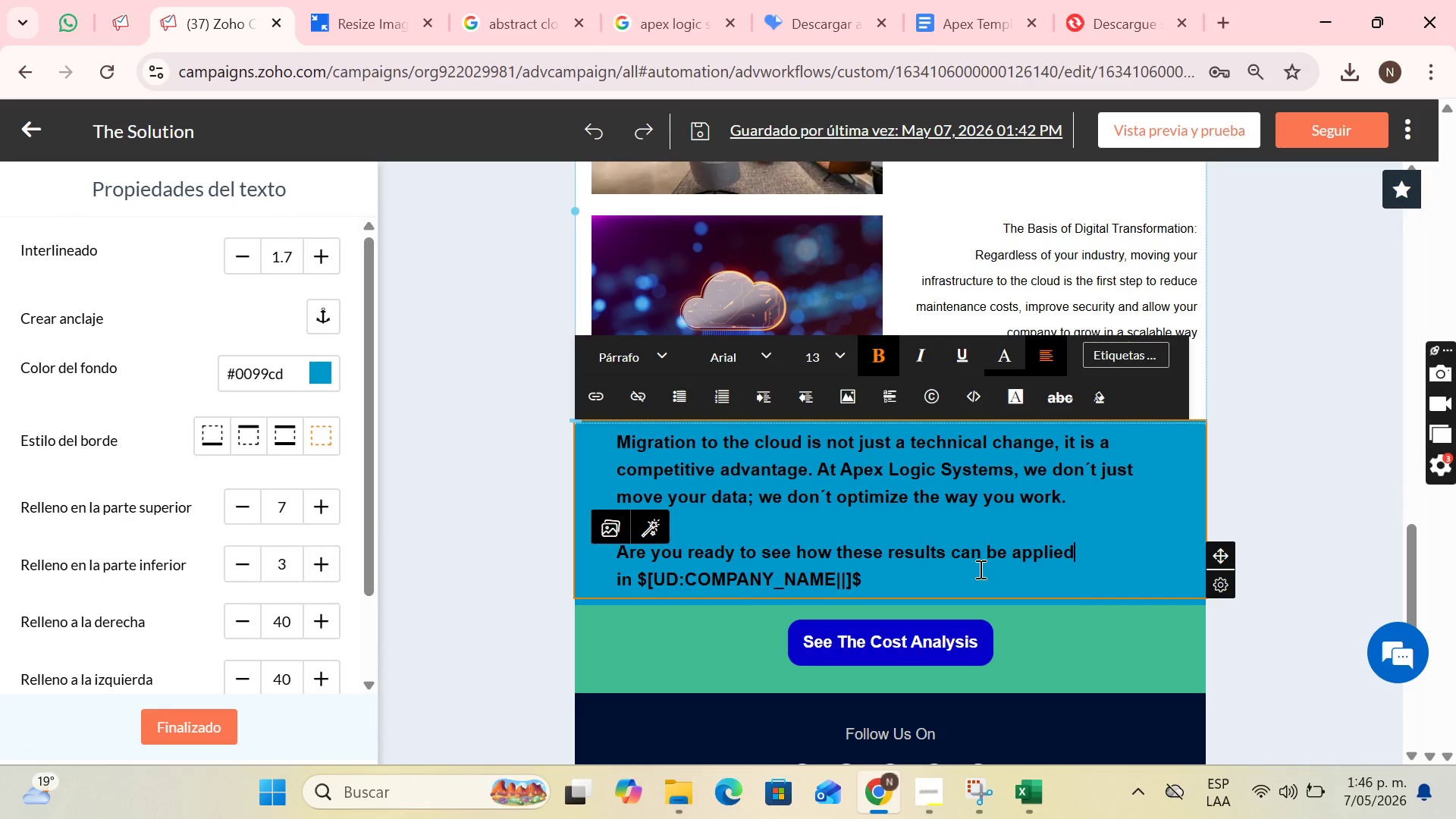 
left_click([979, 569])
 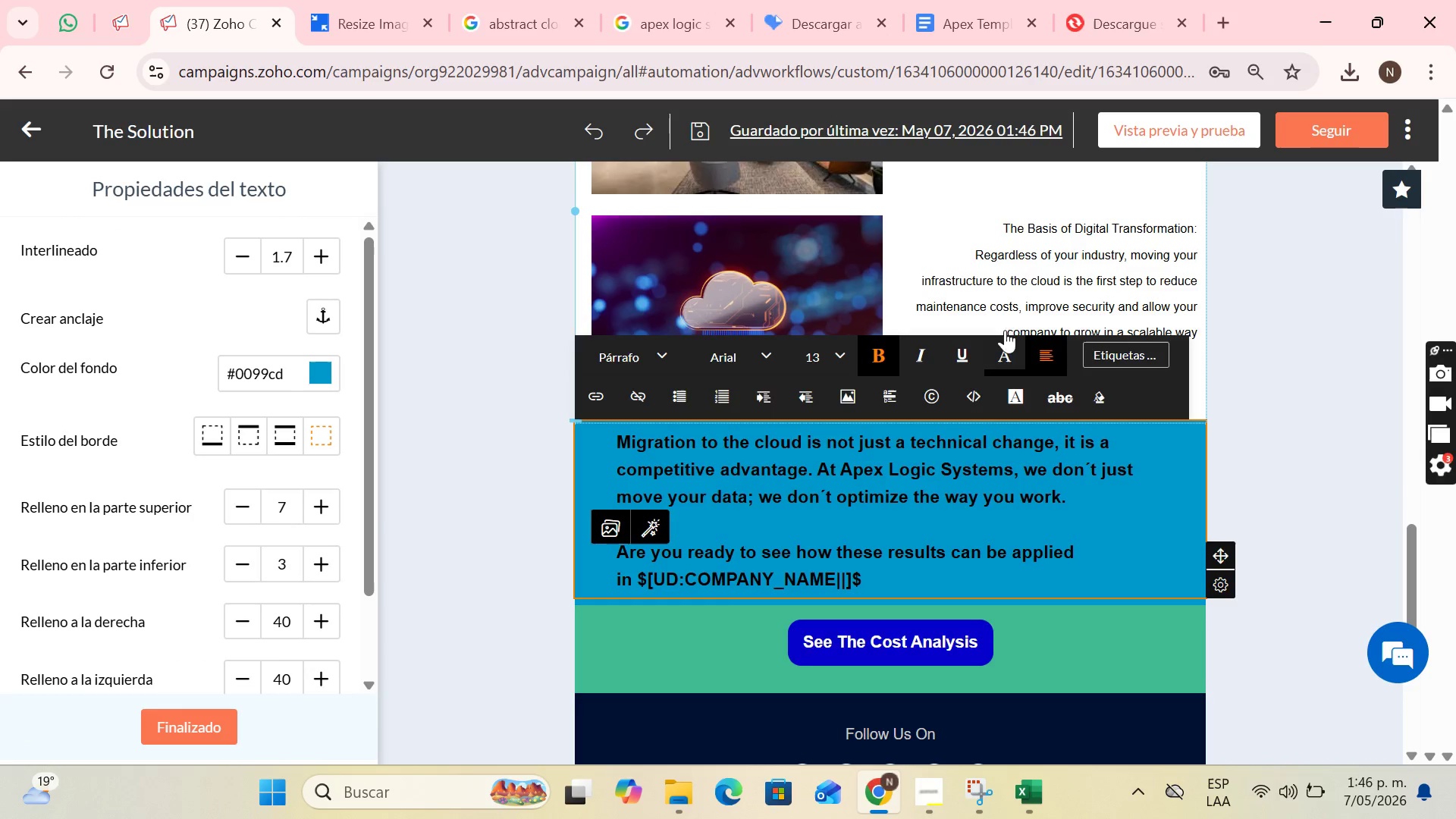 
scroll: coordinate [1034, 281], scroll_direction: down, amount: 6.0
 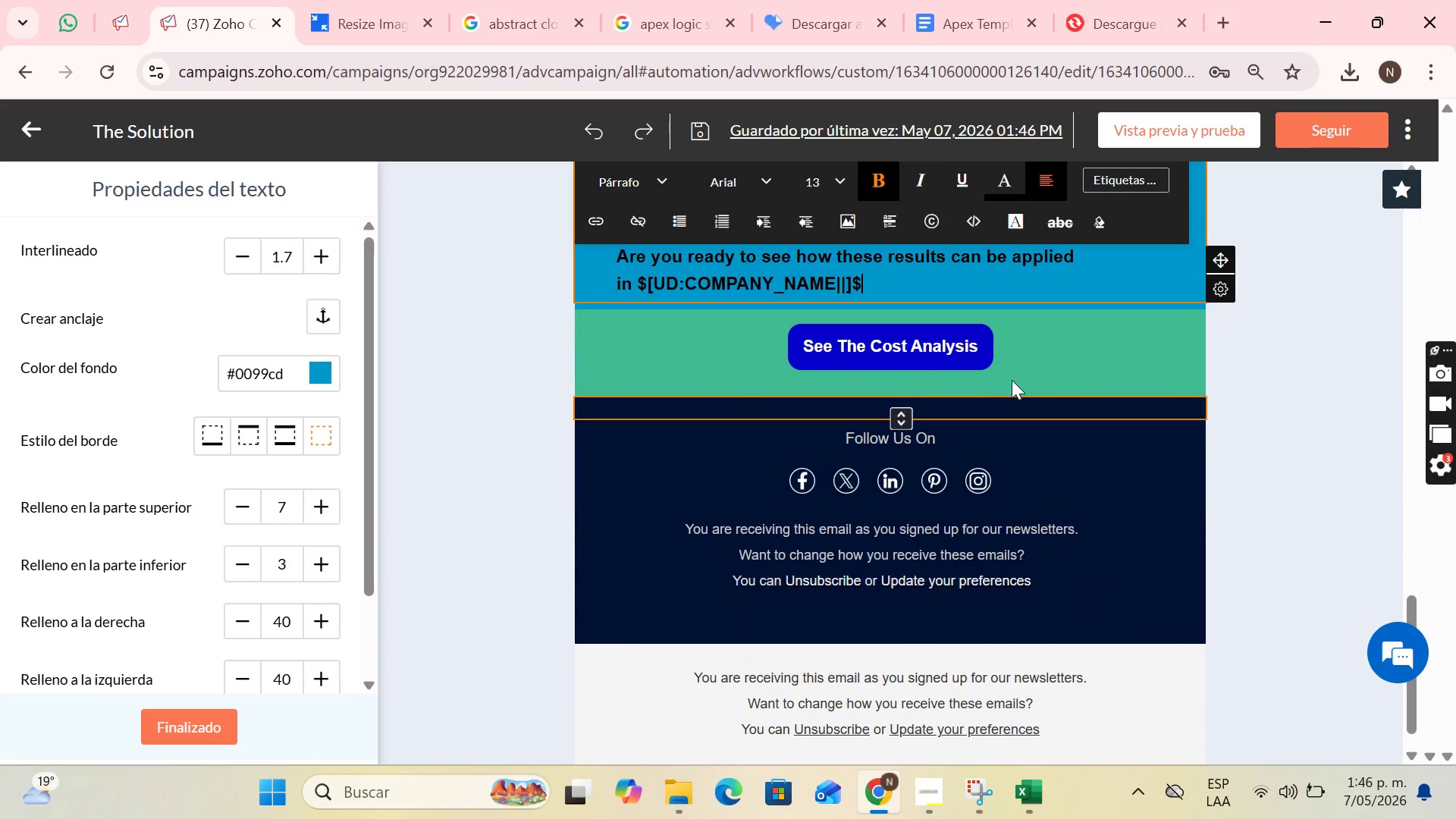 
scroll: coordinate [1009, 366], scroll_direction: up, amount: 1.0
 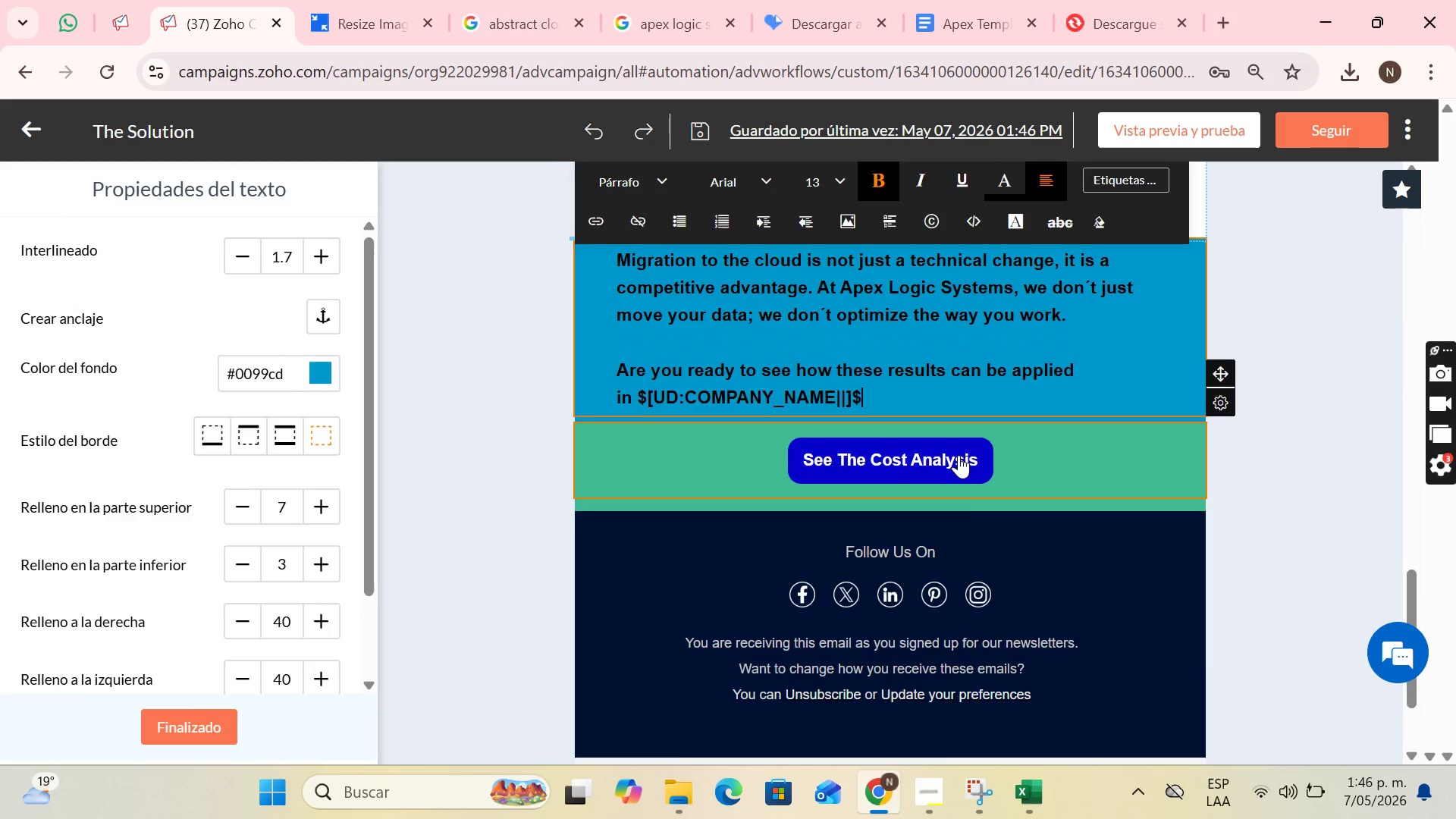 
left_click([959, 455])
 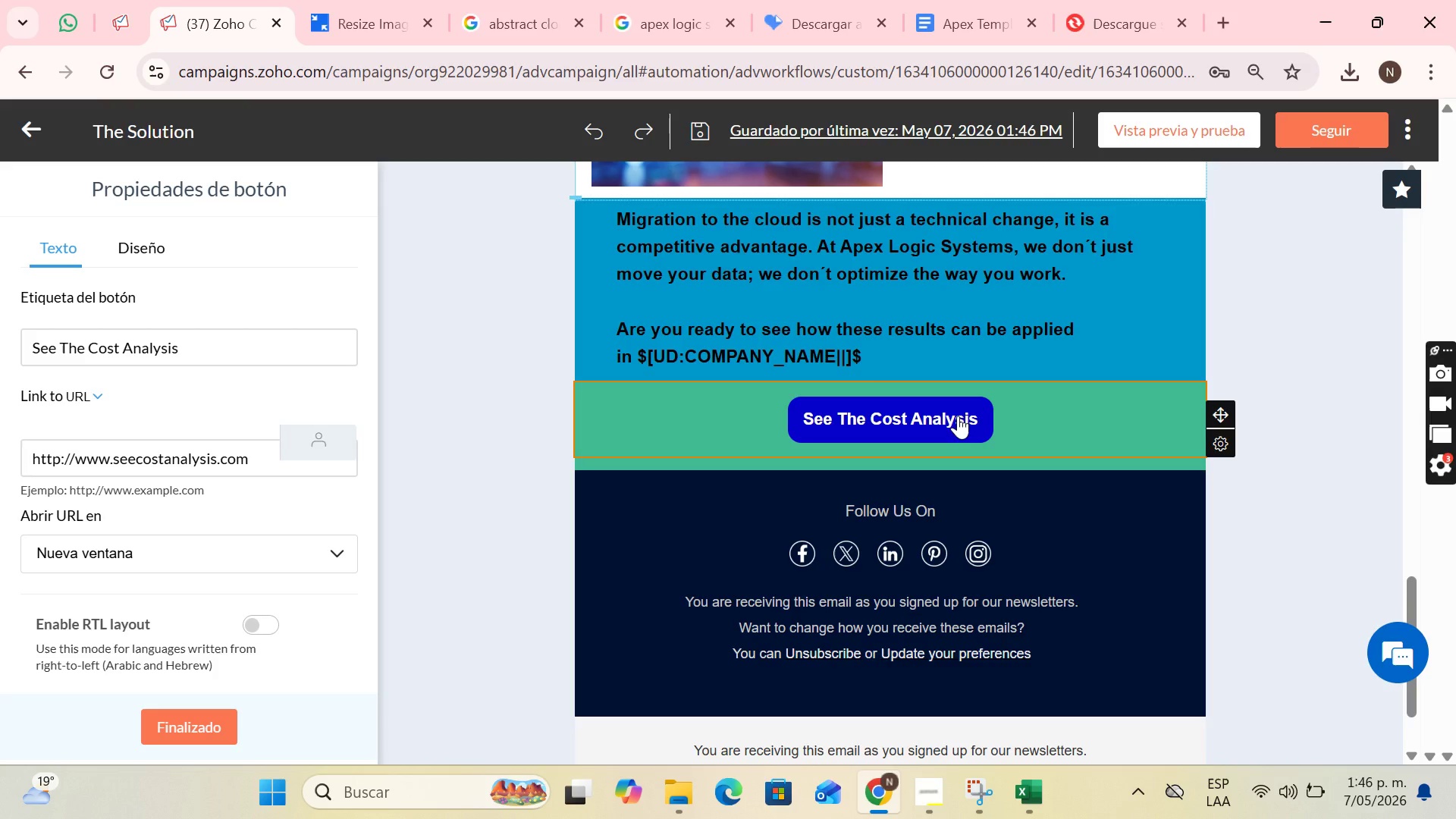 
wait(12.05)
 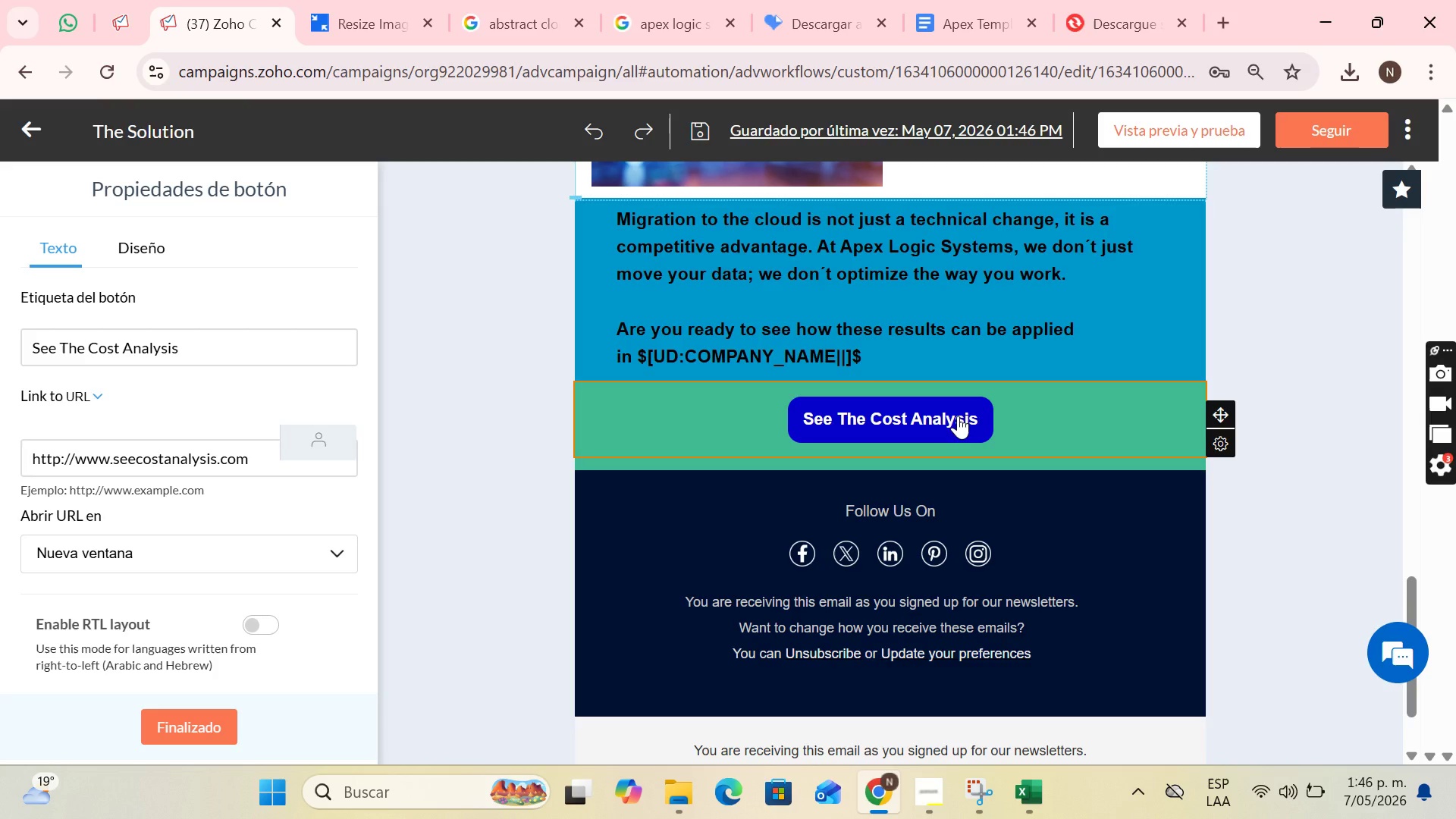 
left_click([962, 423])
 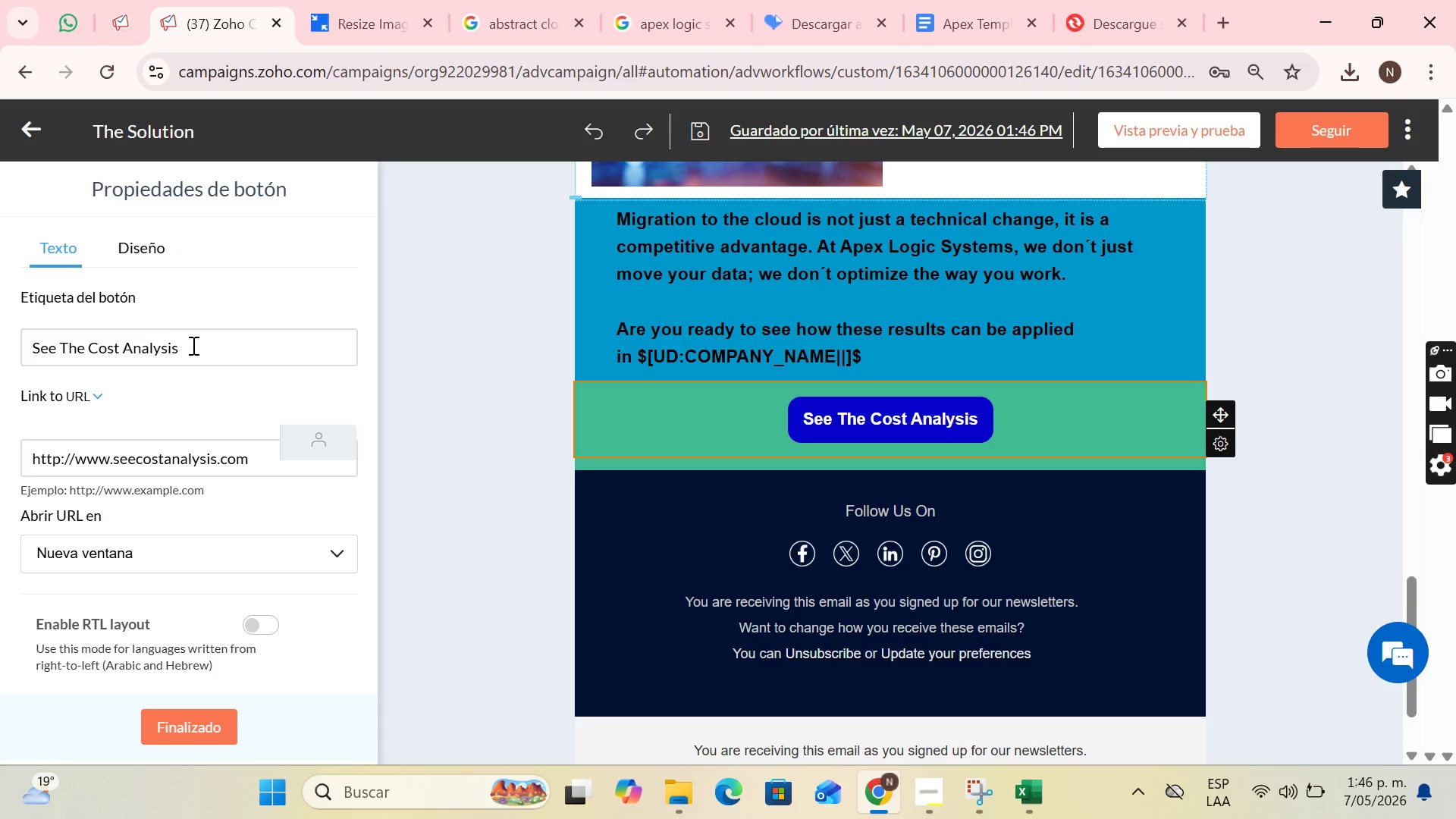 
key(Backspace)
key(Backspace)
key(Backspace)
key(Backspace)
key(Backspace)
key(Backspace)
key(Backspace)
key(Backspace)
key(Backspace)
key(Backspace)
key(Backspace)
key(Backspace)
key(Backspace)
key(Backspace)
key(Backspace)
key(Backspace)
key(Backspace)
type(The Full Case Study )
 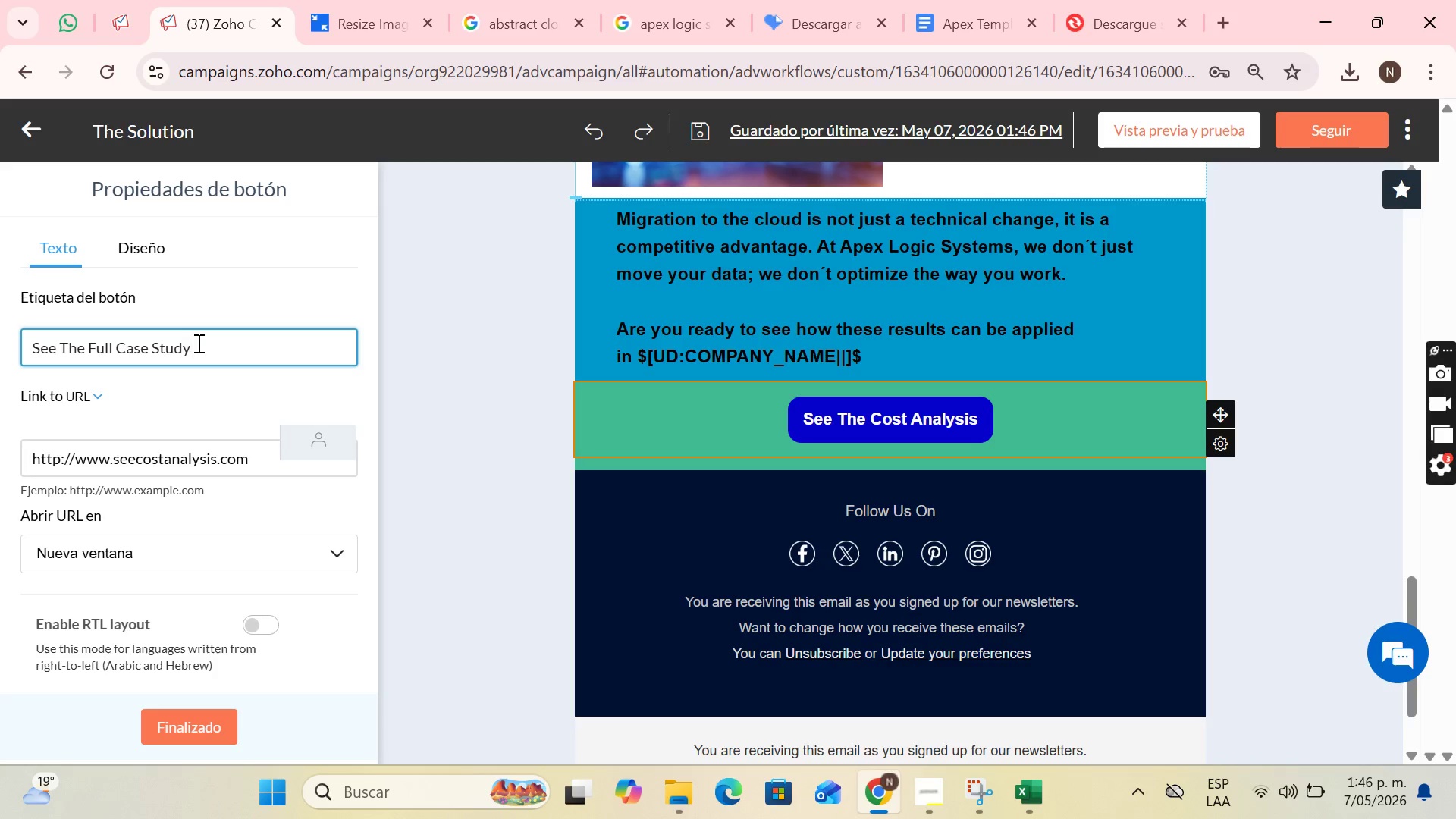 
wait(5.8)
 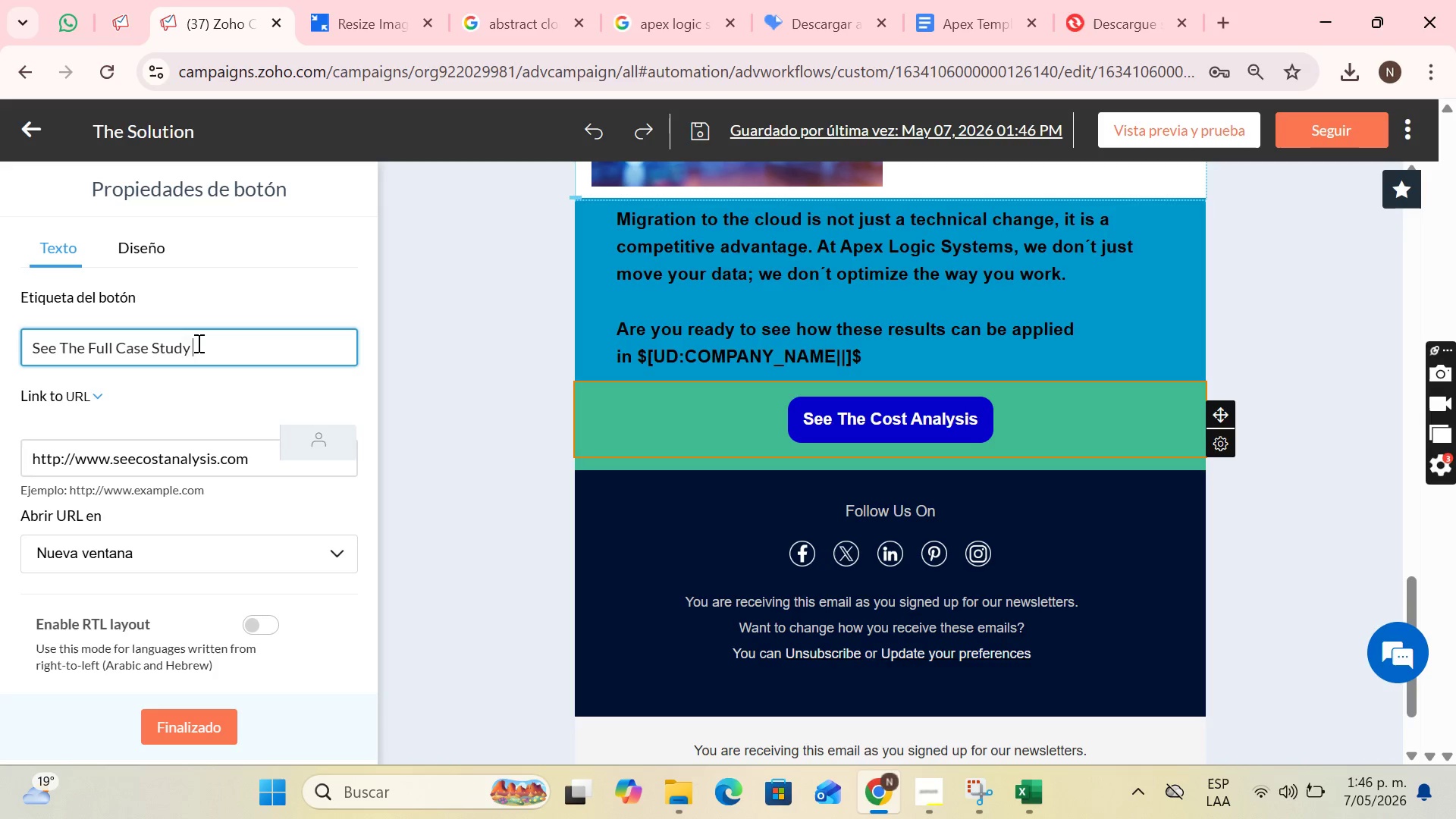 
left_click([220, 457])
 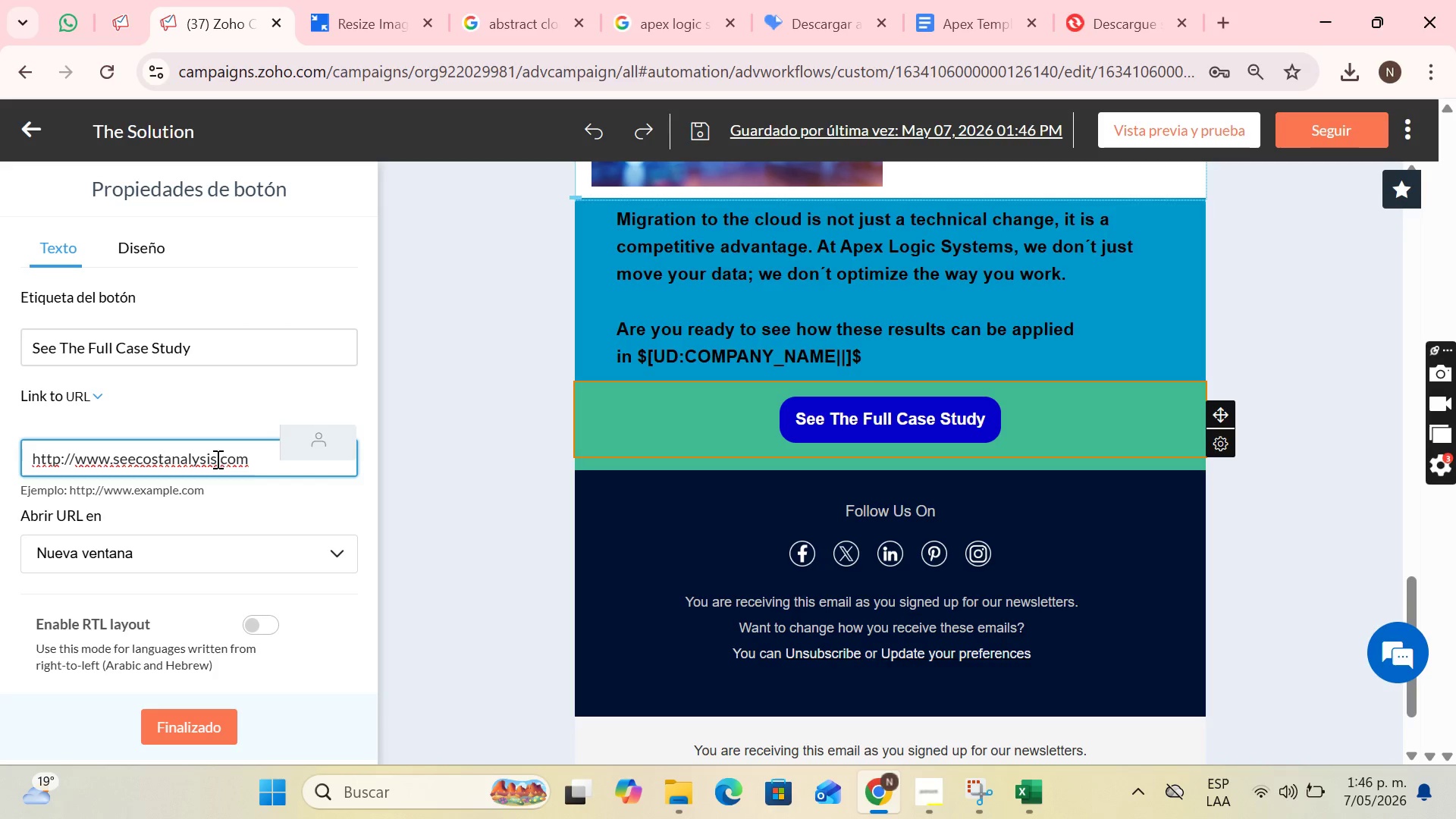 
left_click([215, 459])
 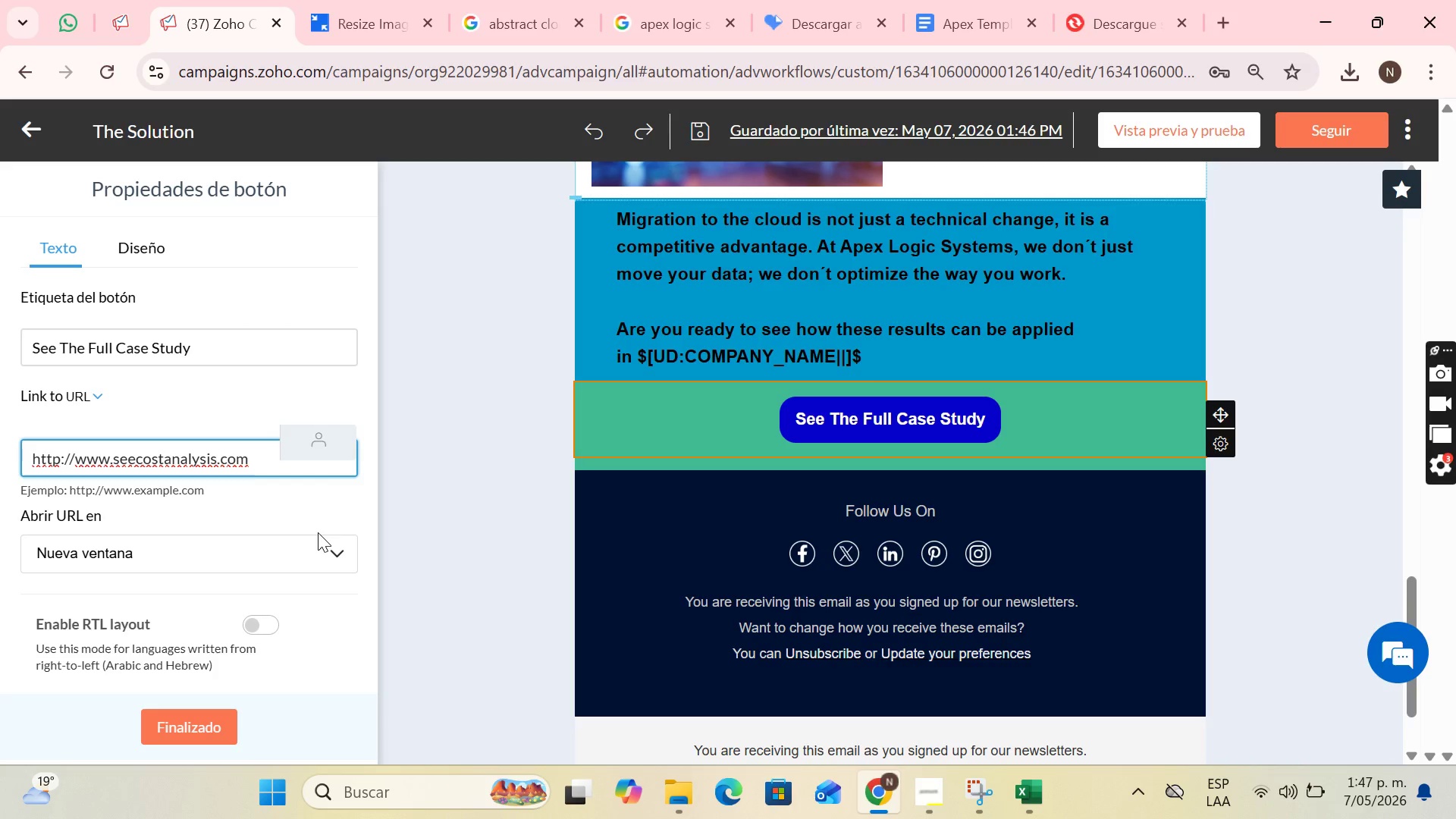 
key(Backspace)
 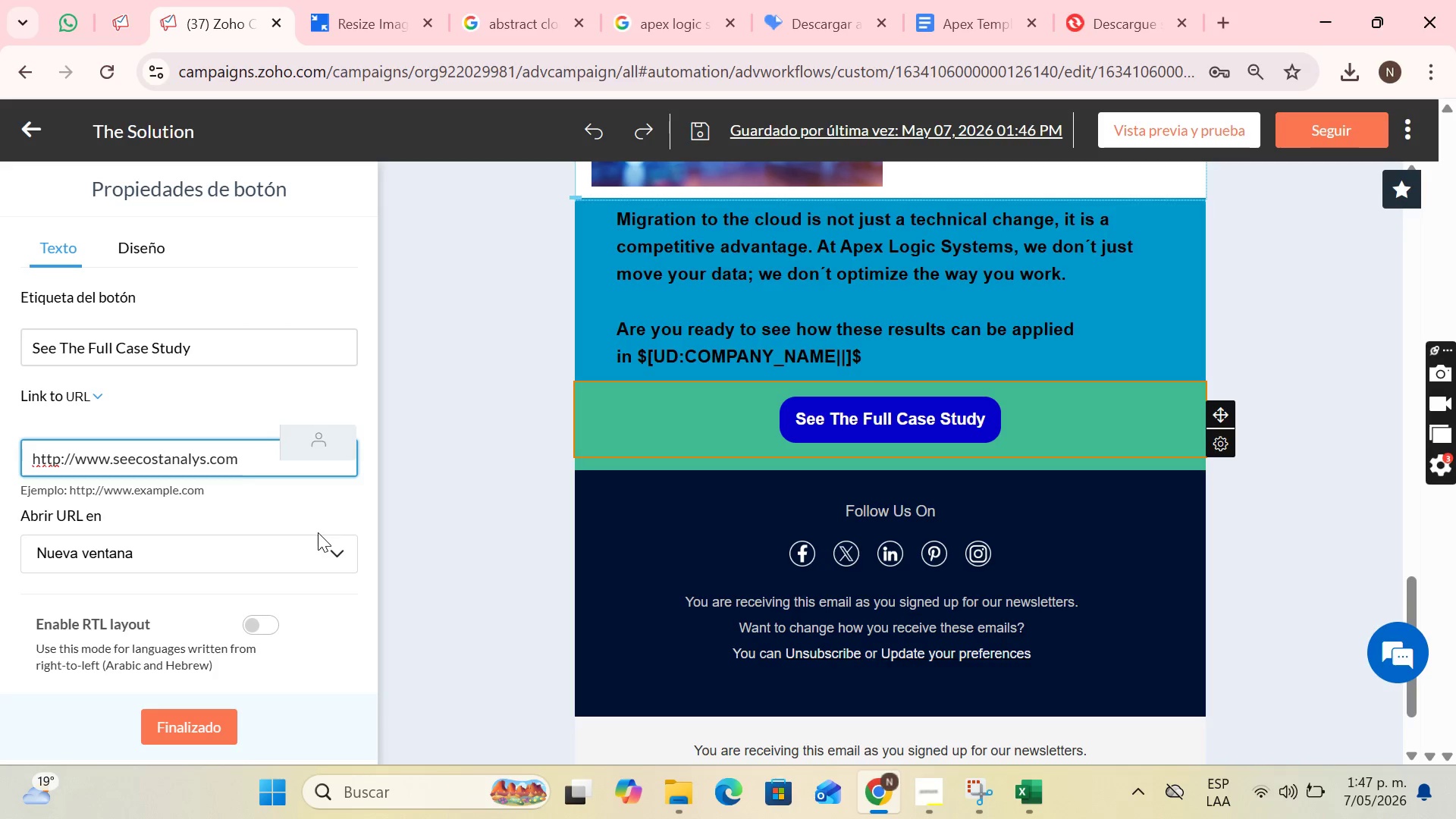 
key(Backspace)
 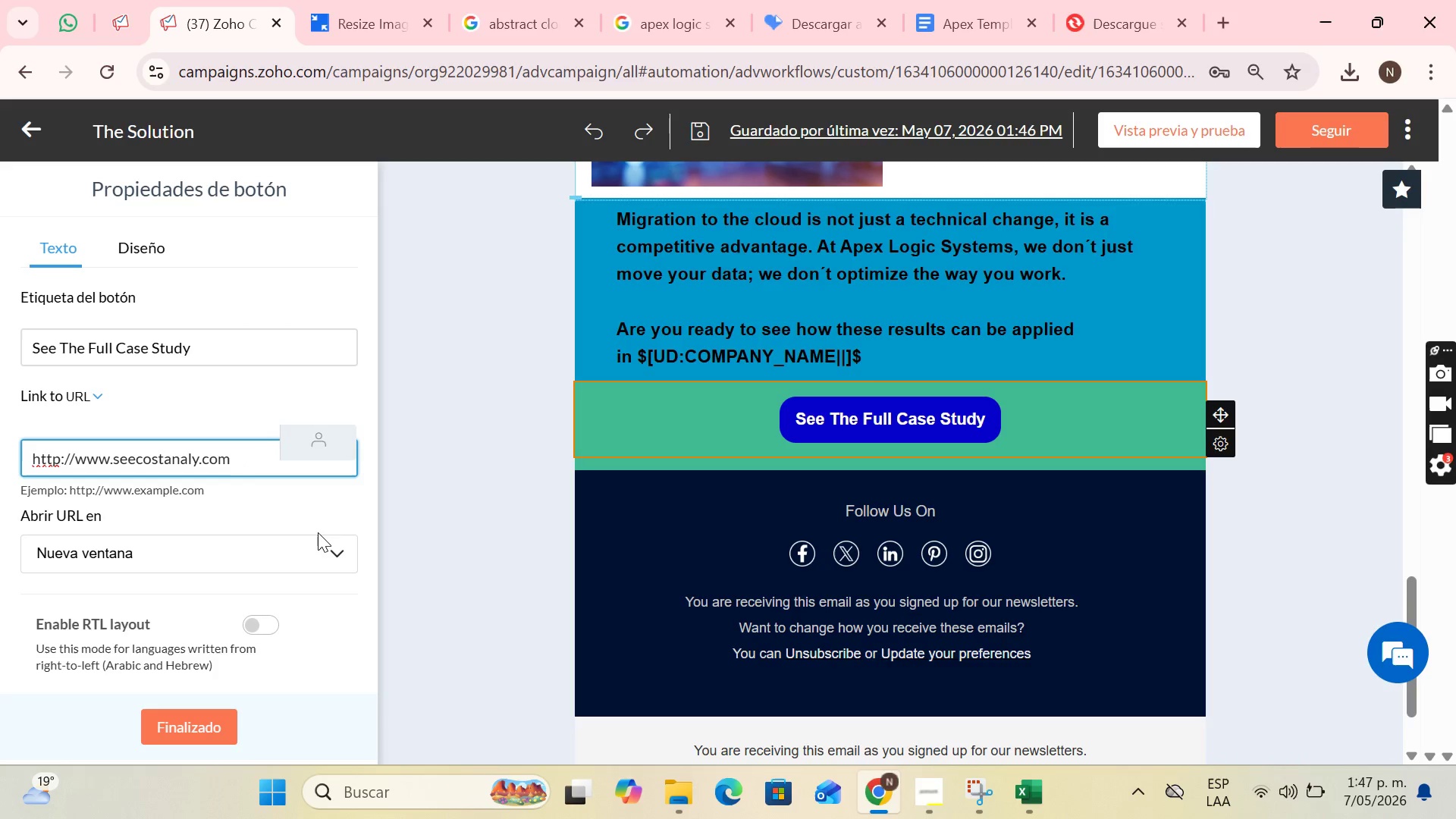 
key(Backspace)
 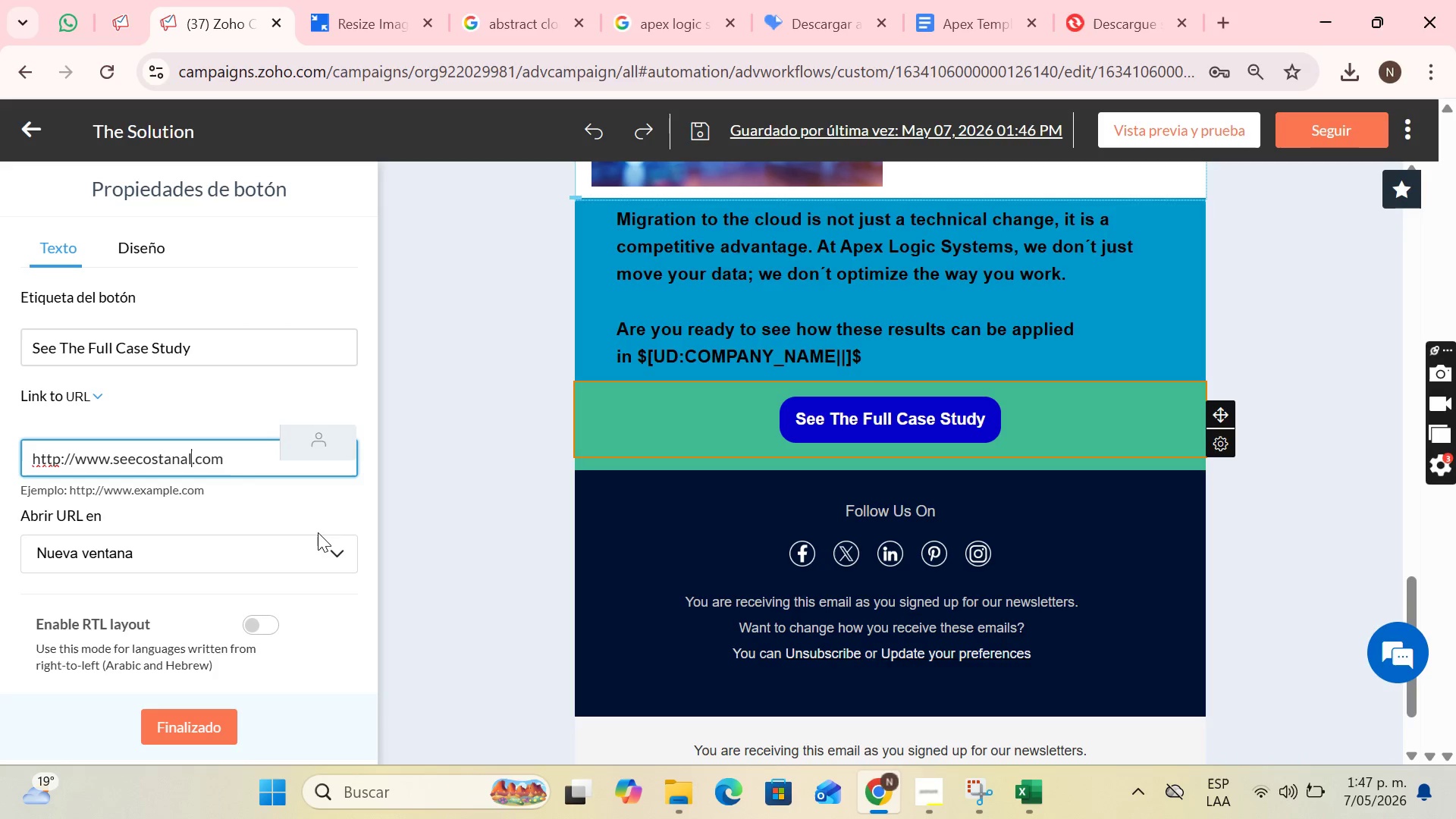 
key(Backspace)
 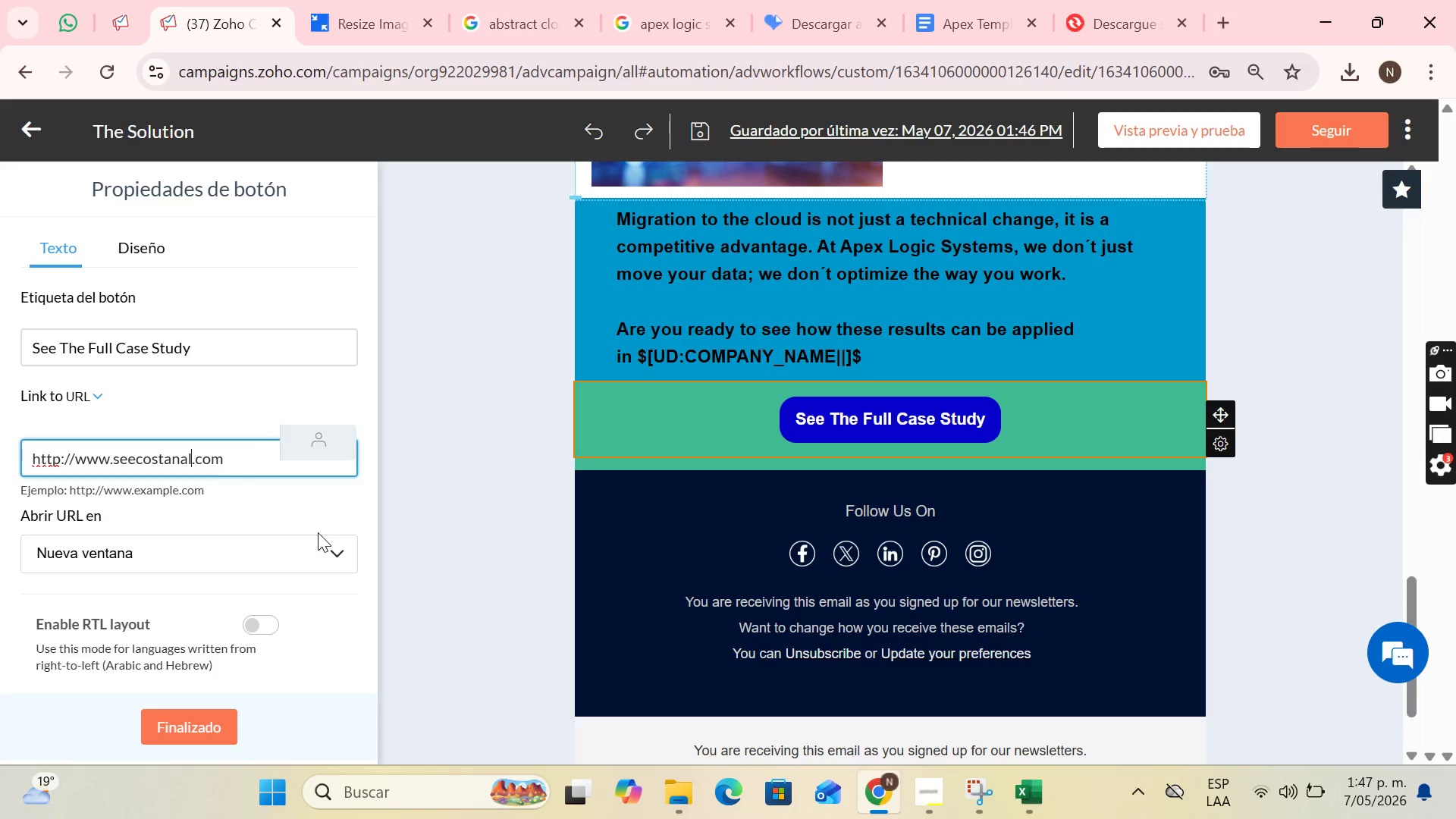 
key(Backspace)
 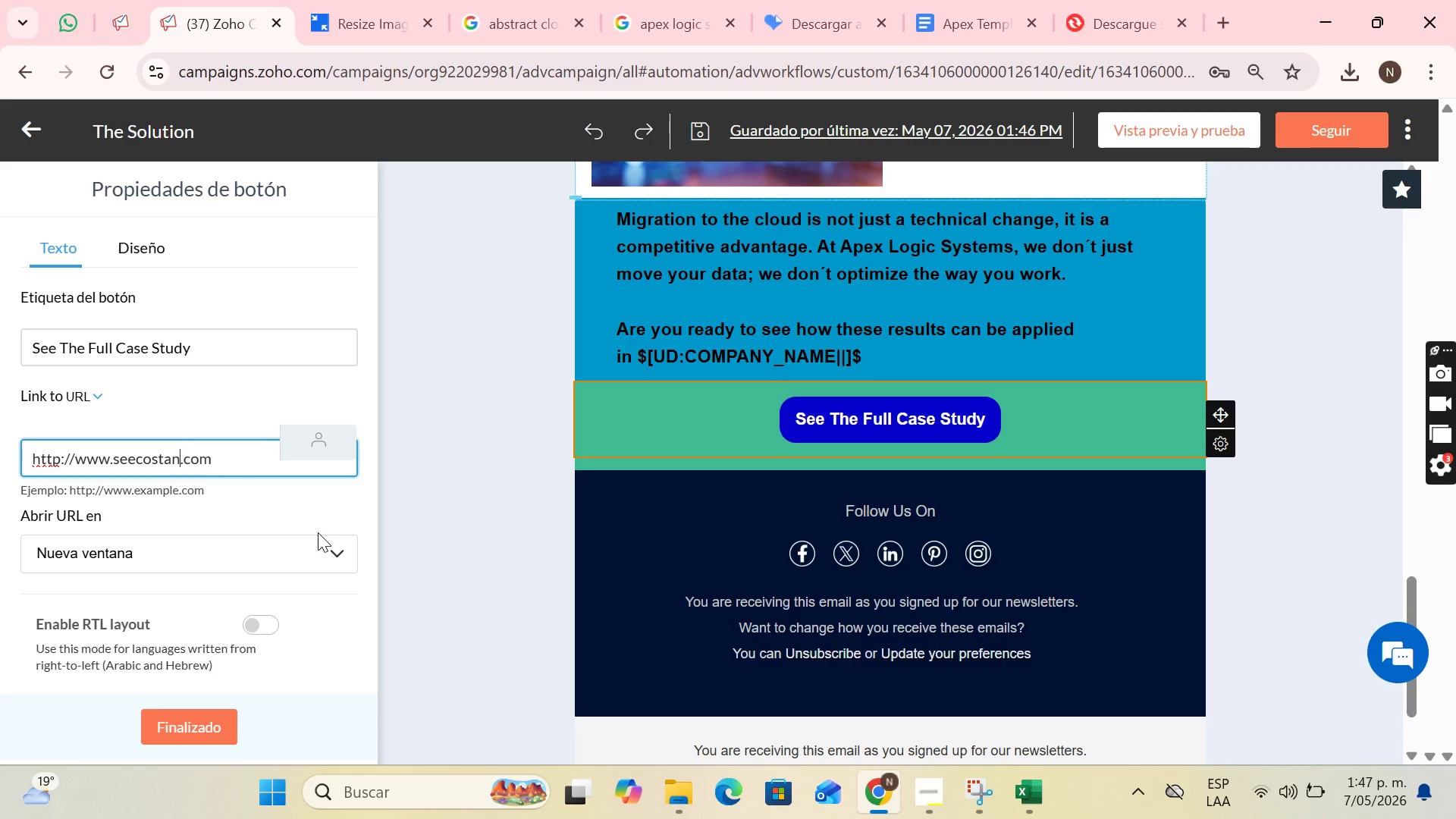 
key(Backspace)
 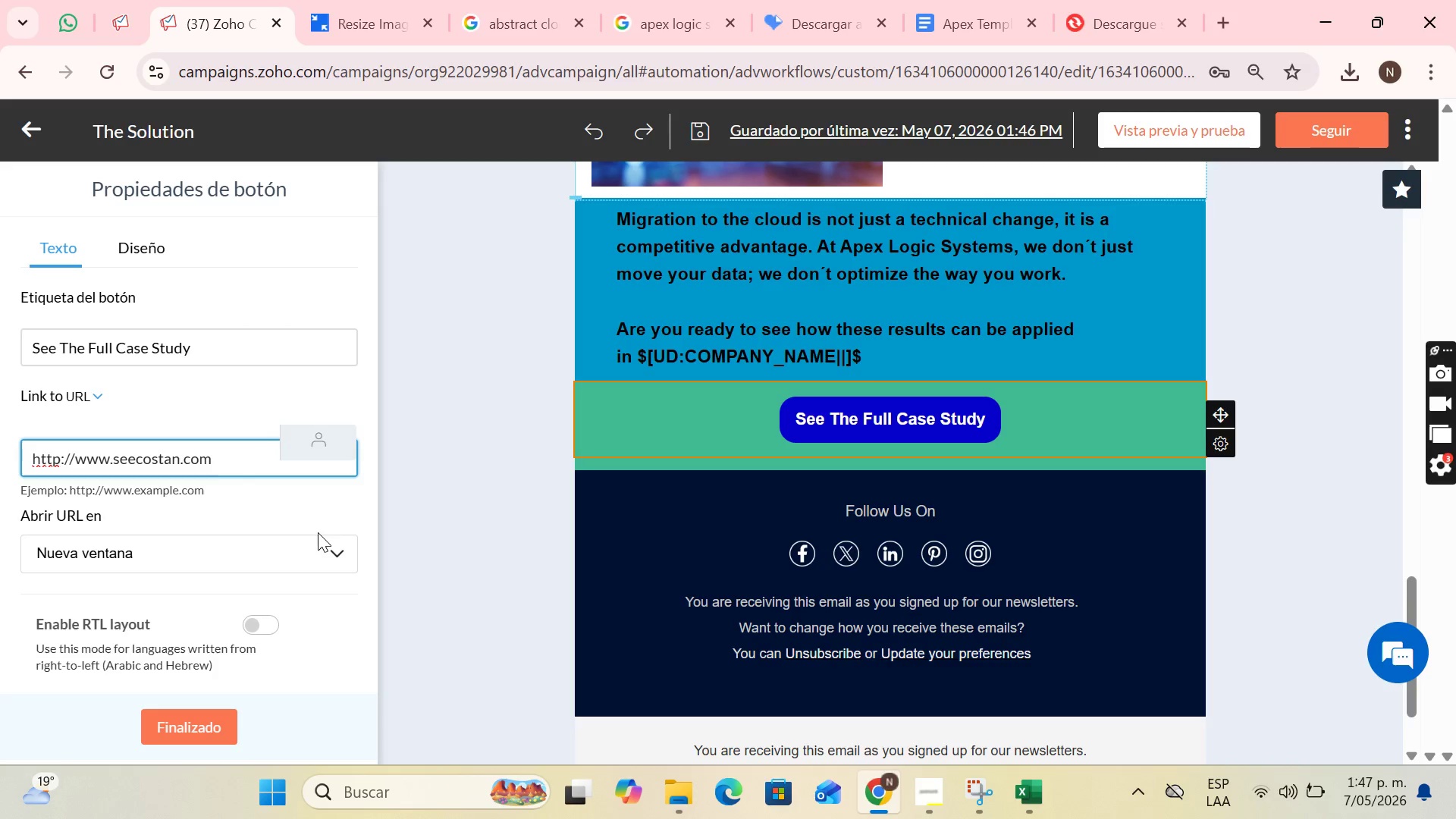 
key(Backspace)
 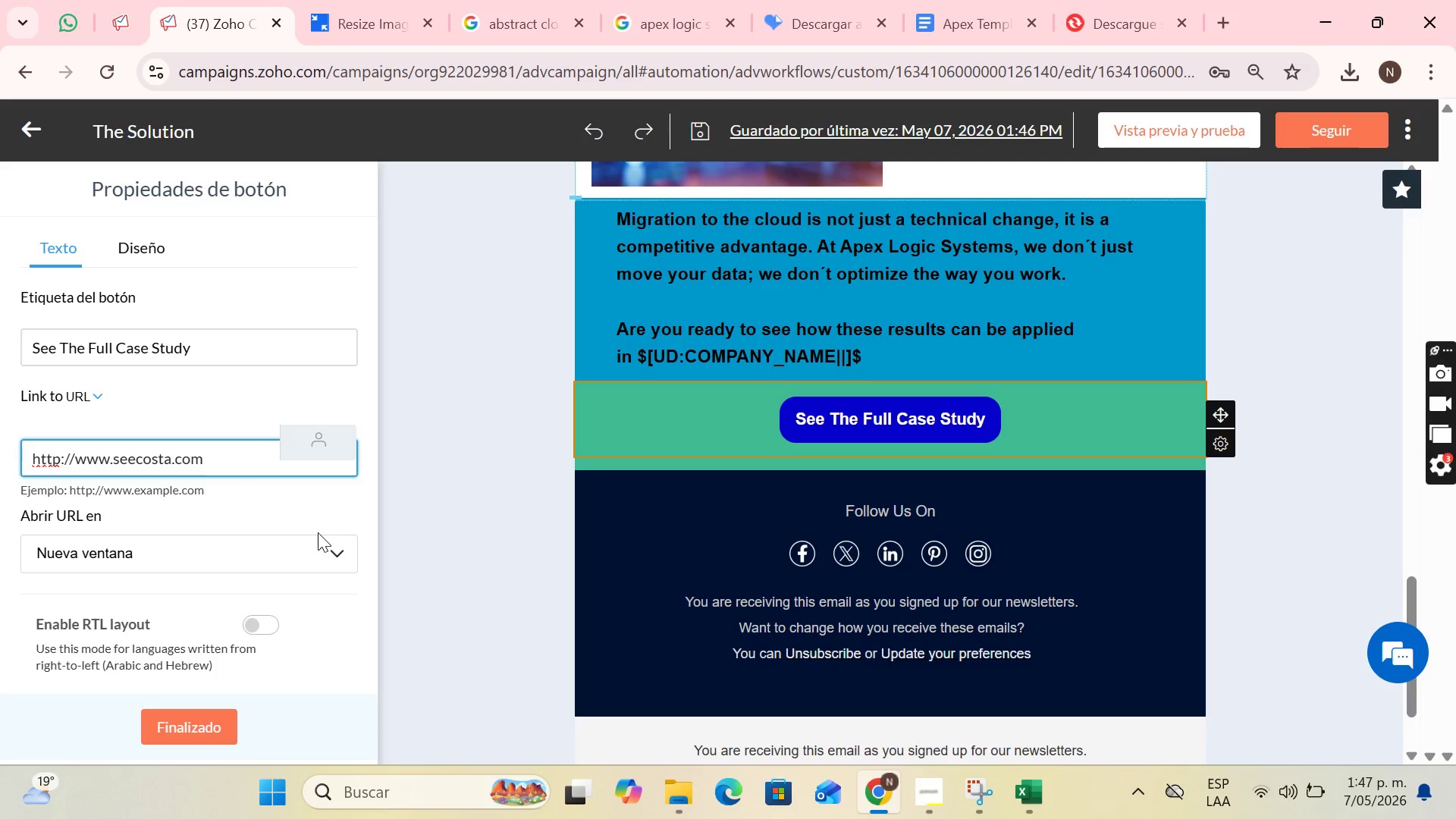 
key(Backspace)
 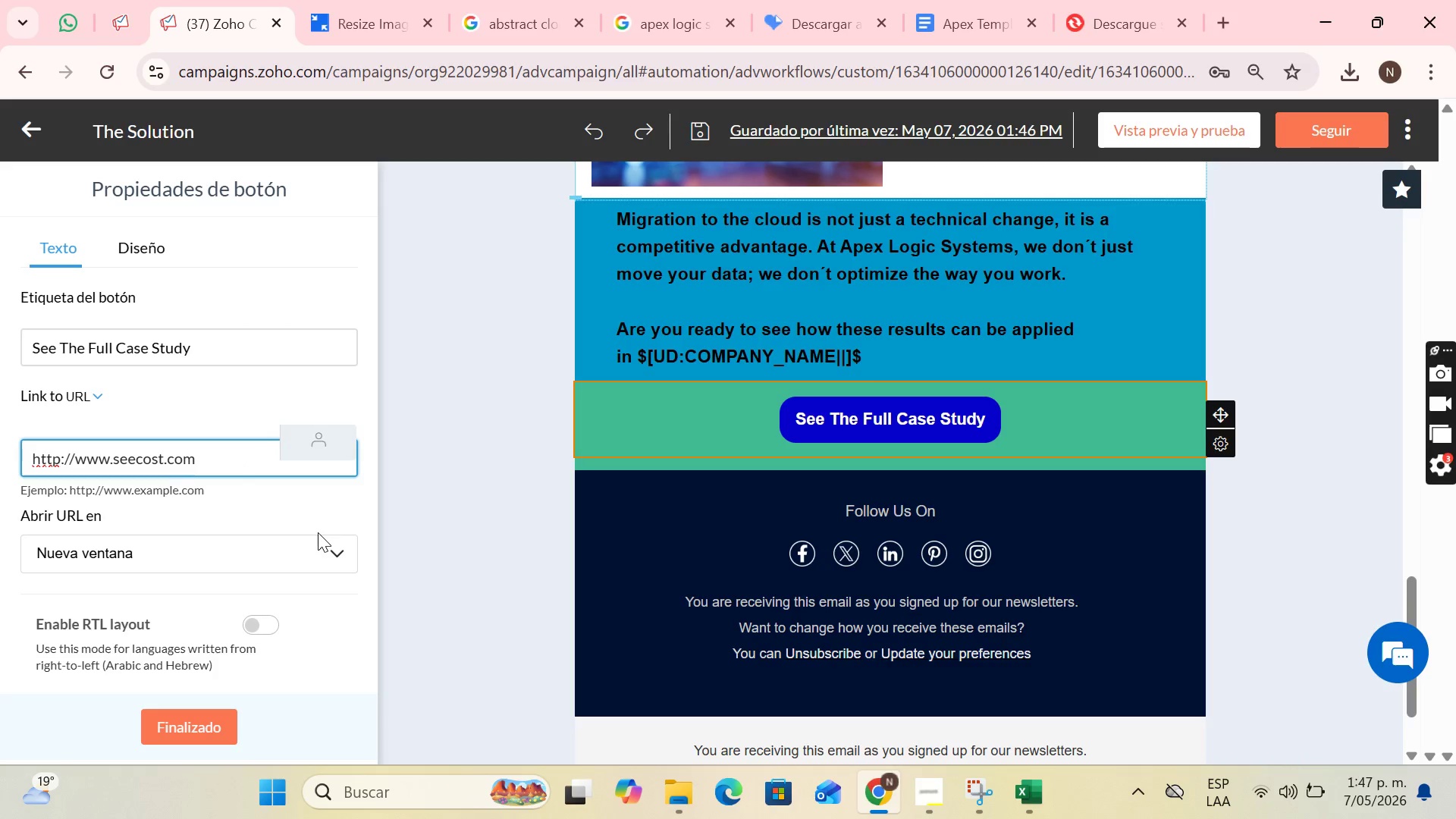 
key(Backspace)
 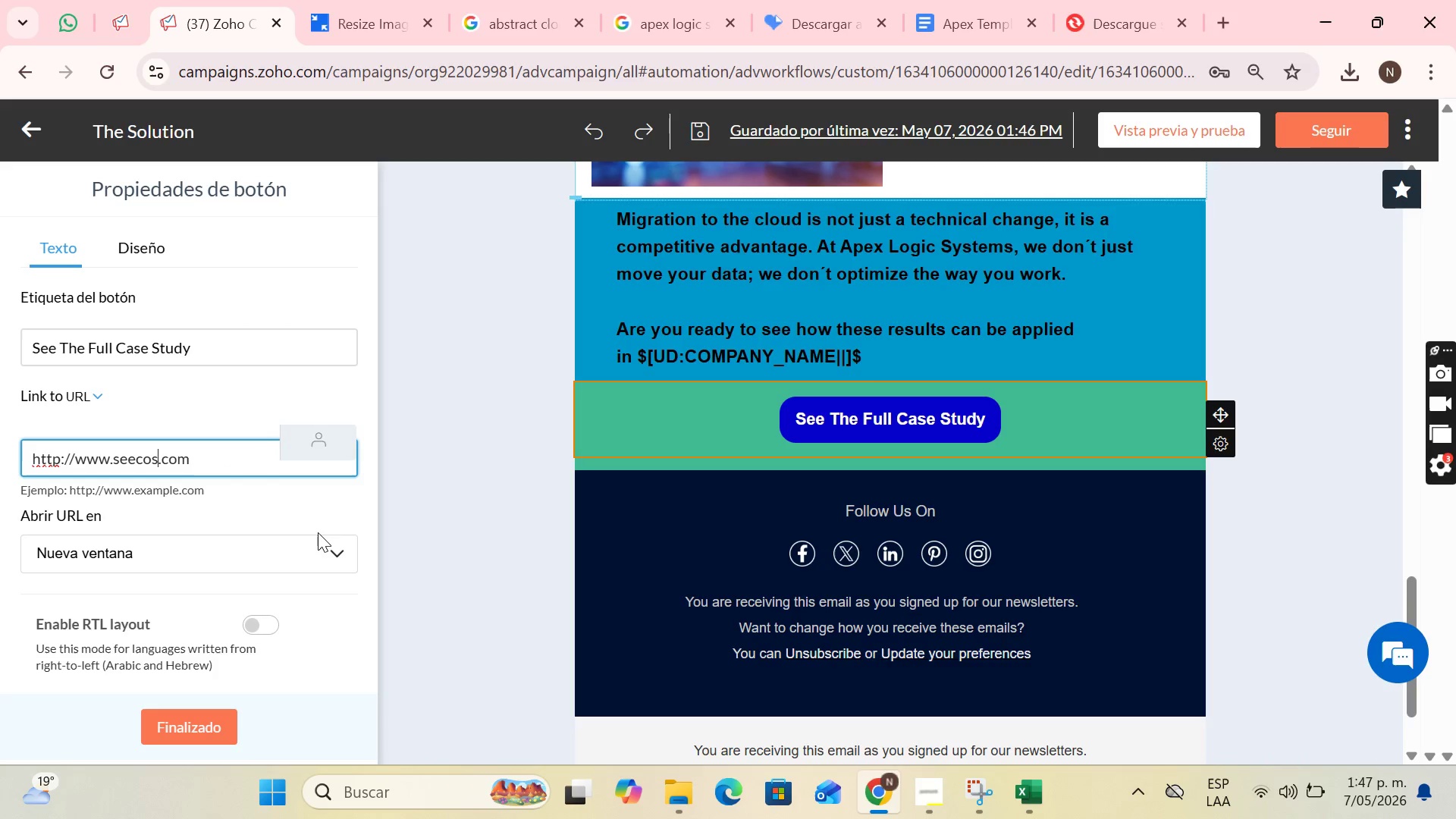 
key(Backspace)
 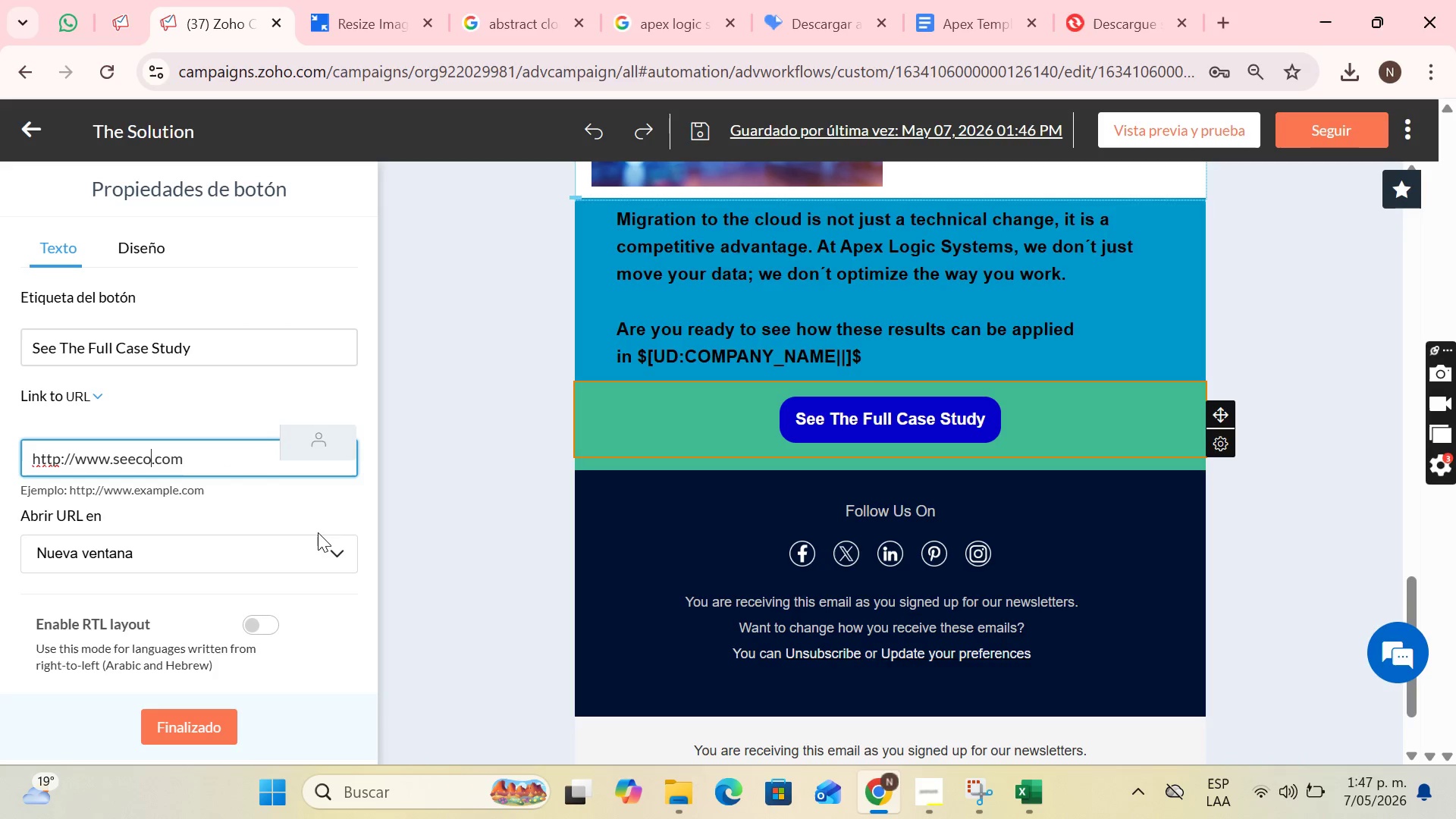 
key(Backspace)
 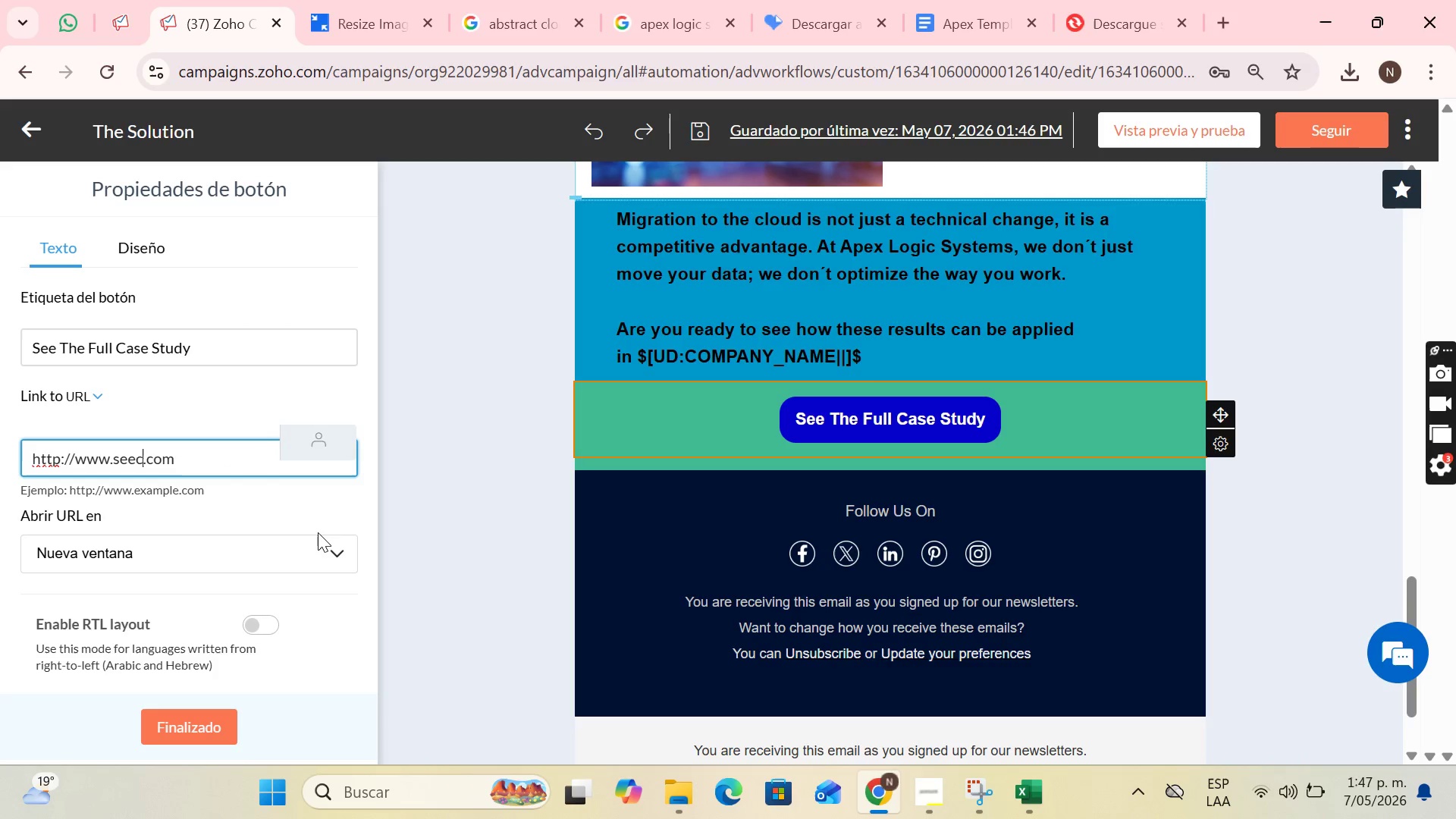 
key(Backspace)
 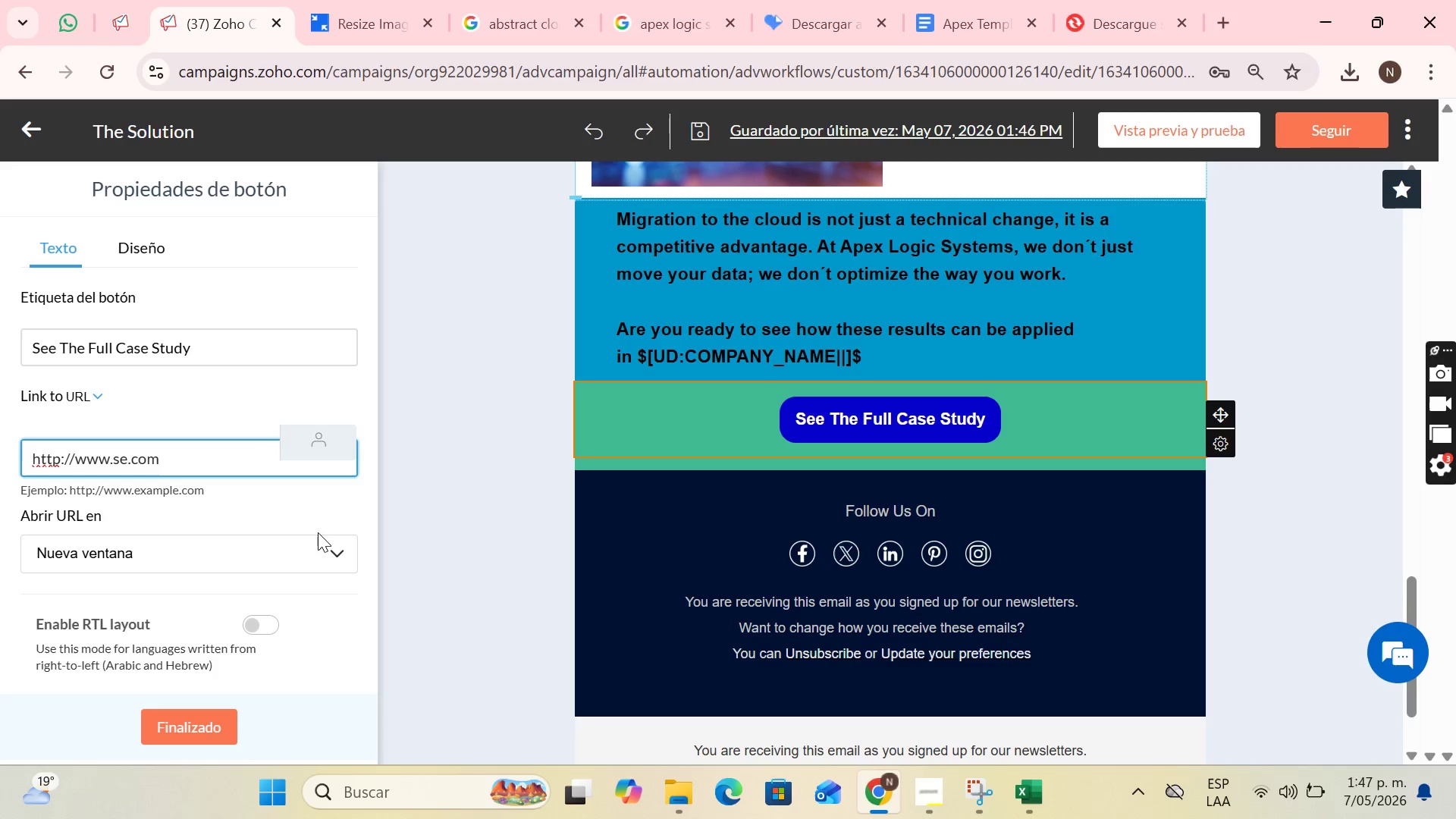 
key(Backspace)
 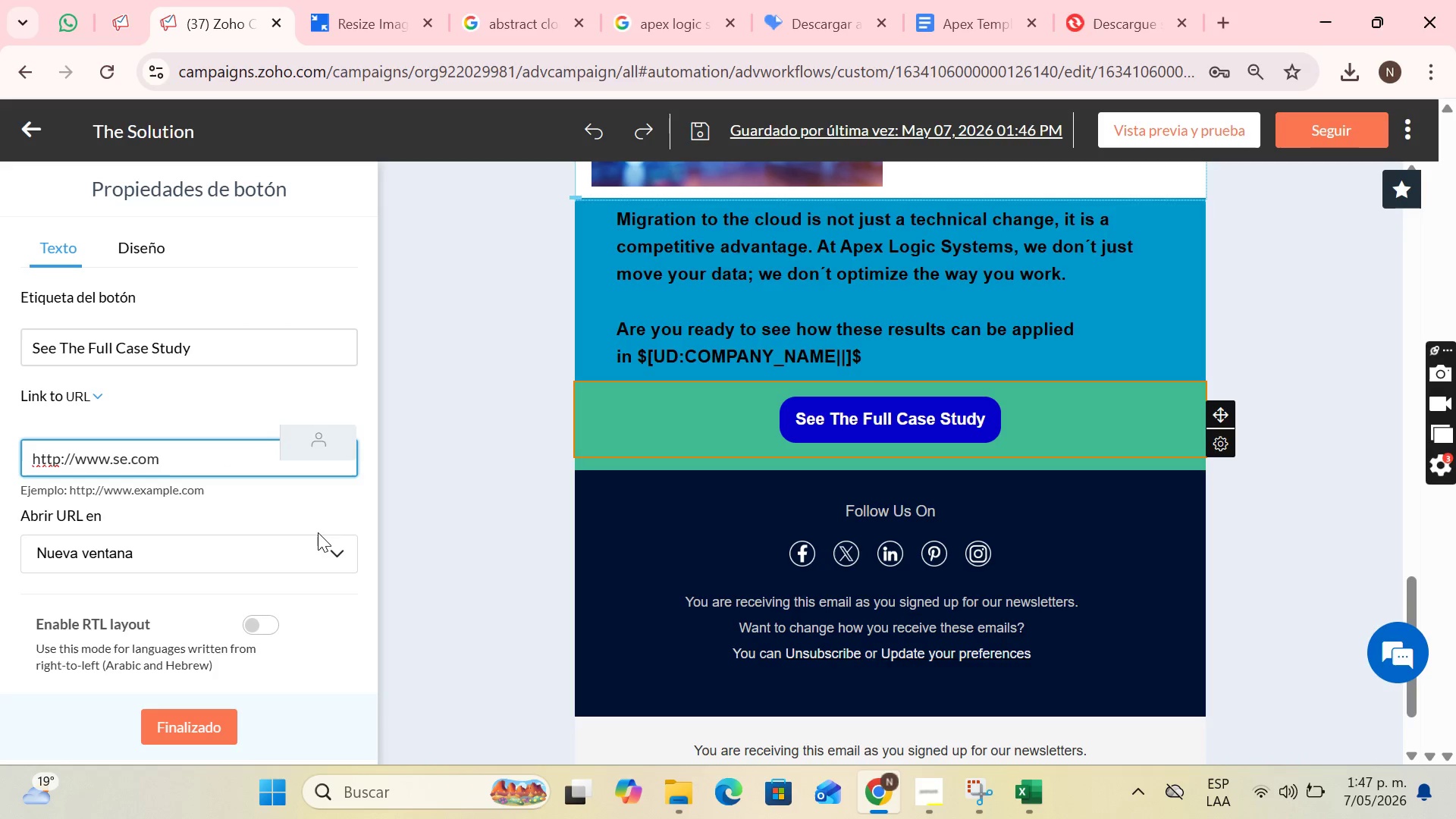 
key(Backspace)
 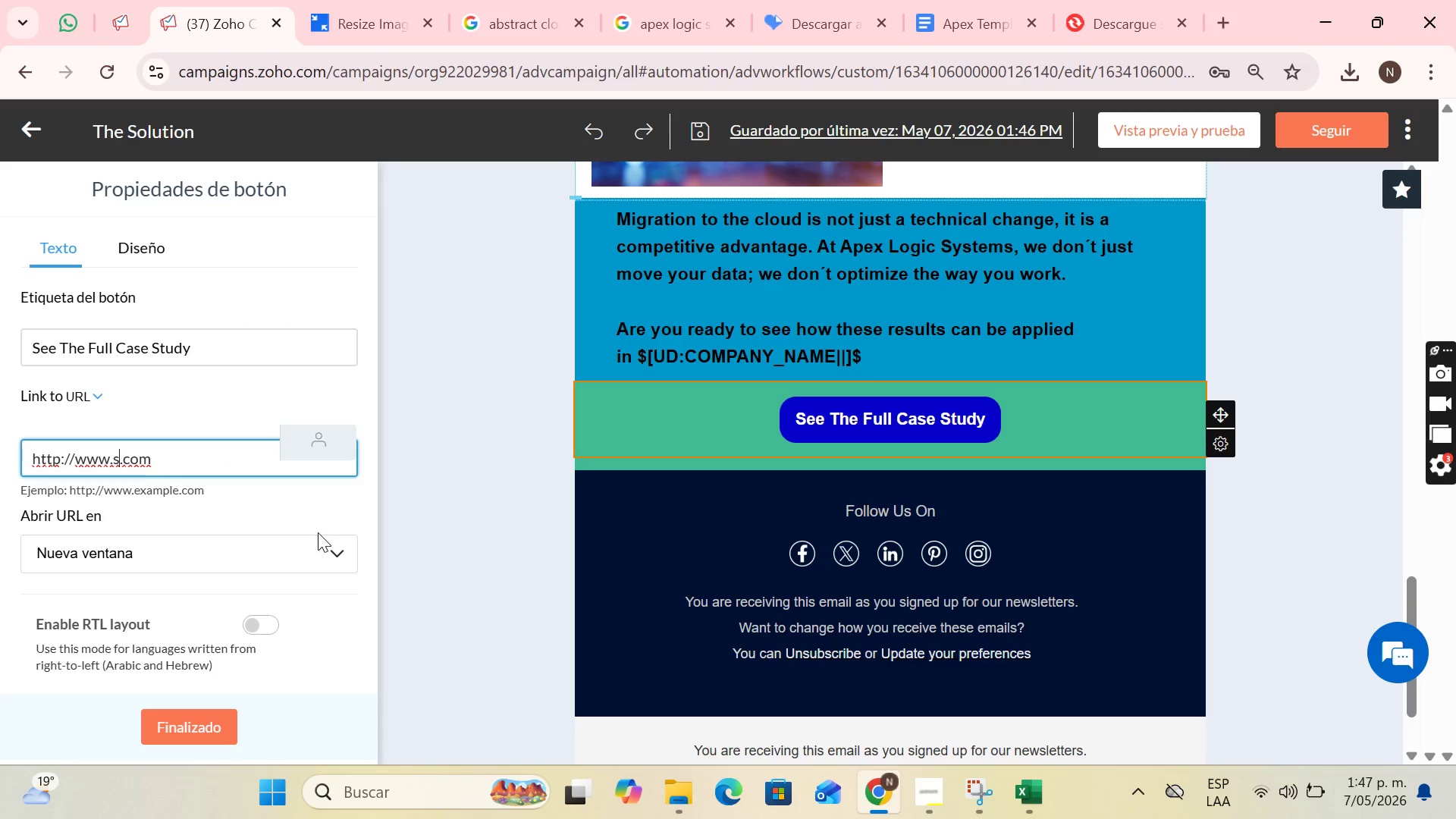 
key(Backspace)
 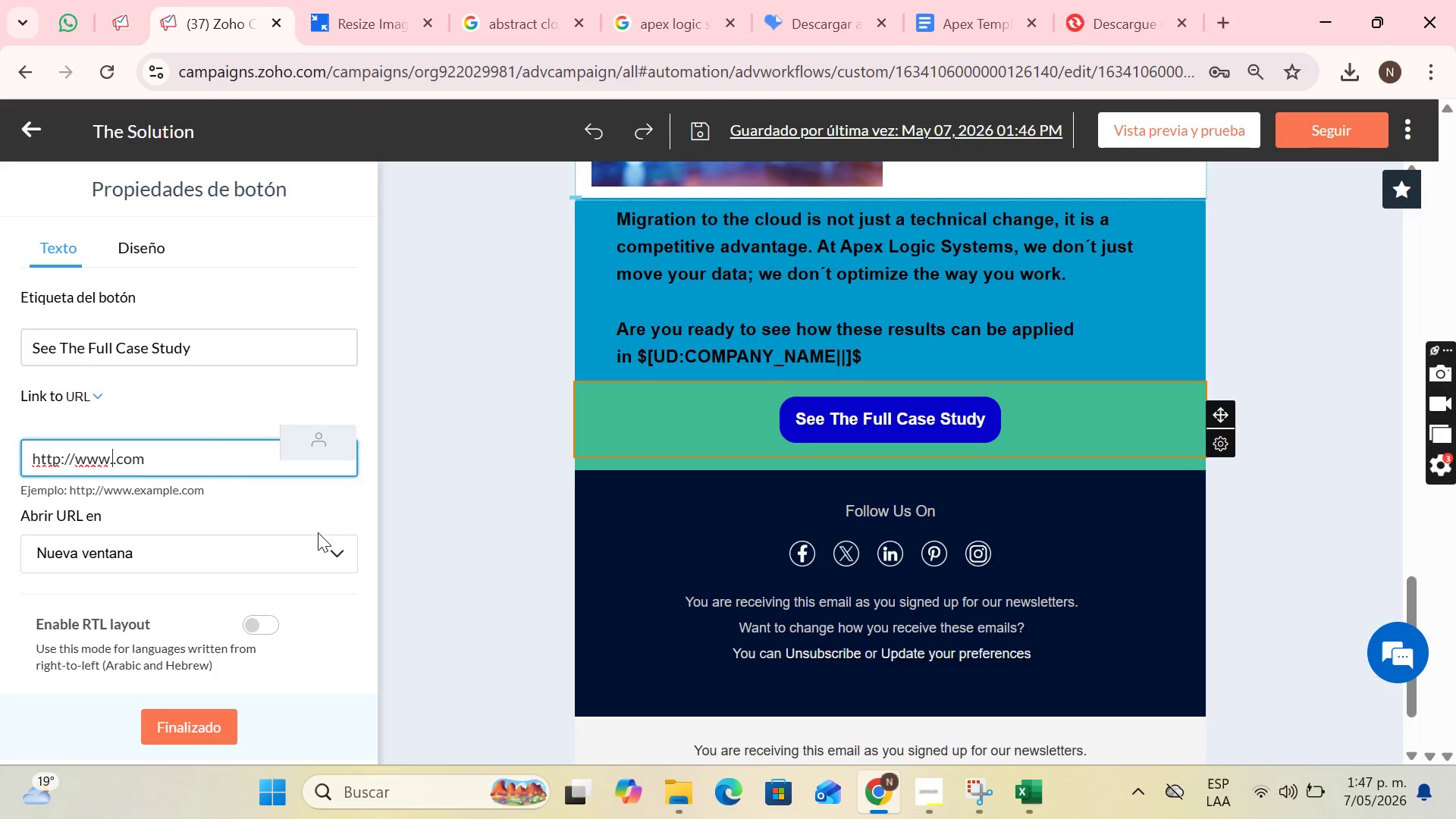 
type(fullcase)
 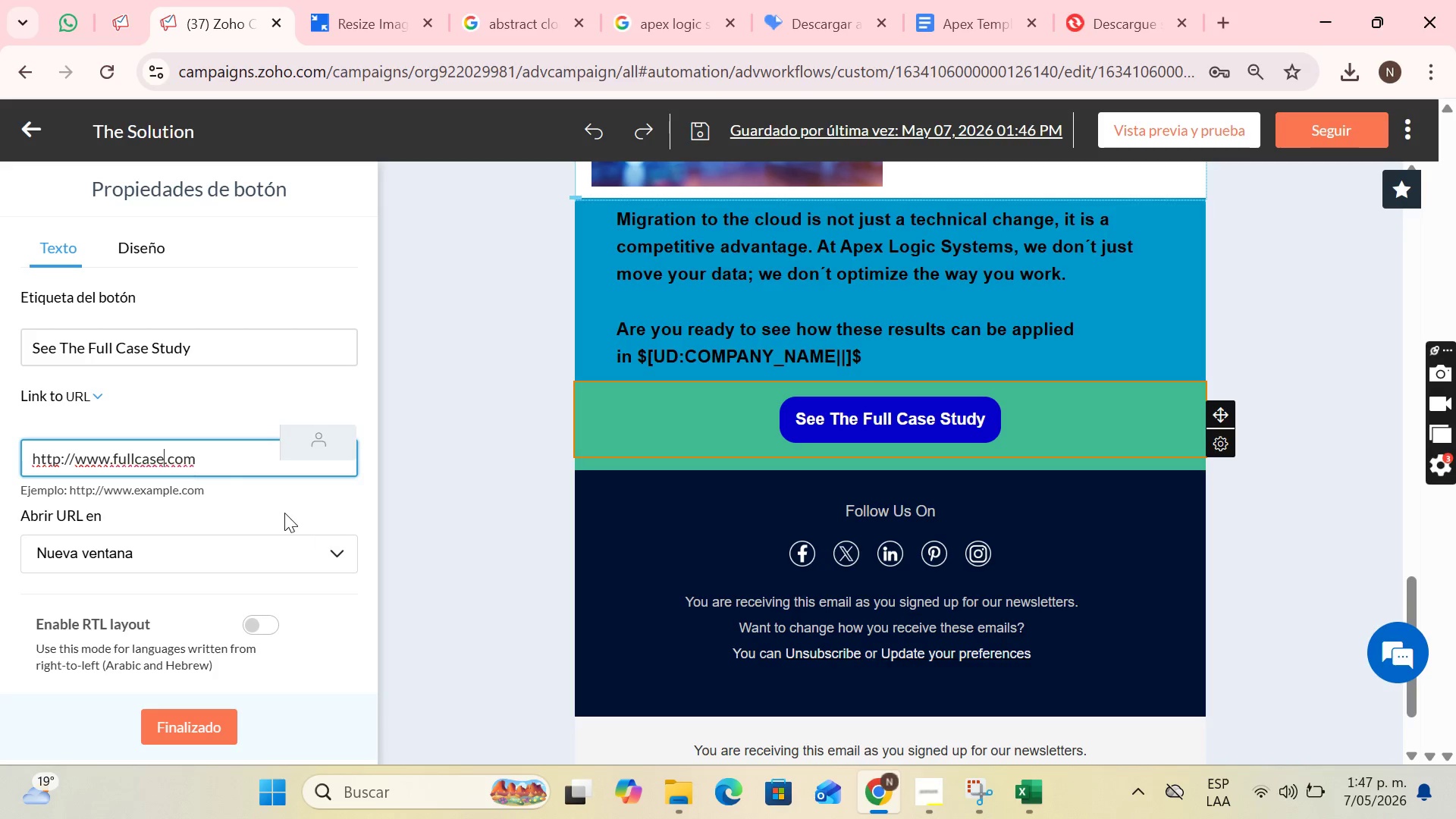 
scroll: coordinate [910, 669], scroll_direction: down, amount: 7.0
 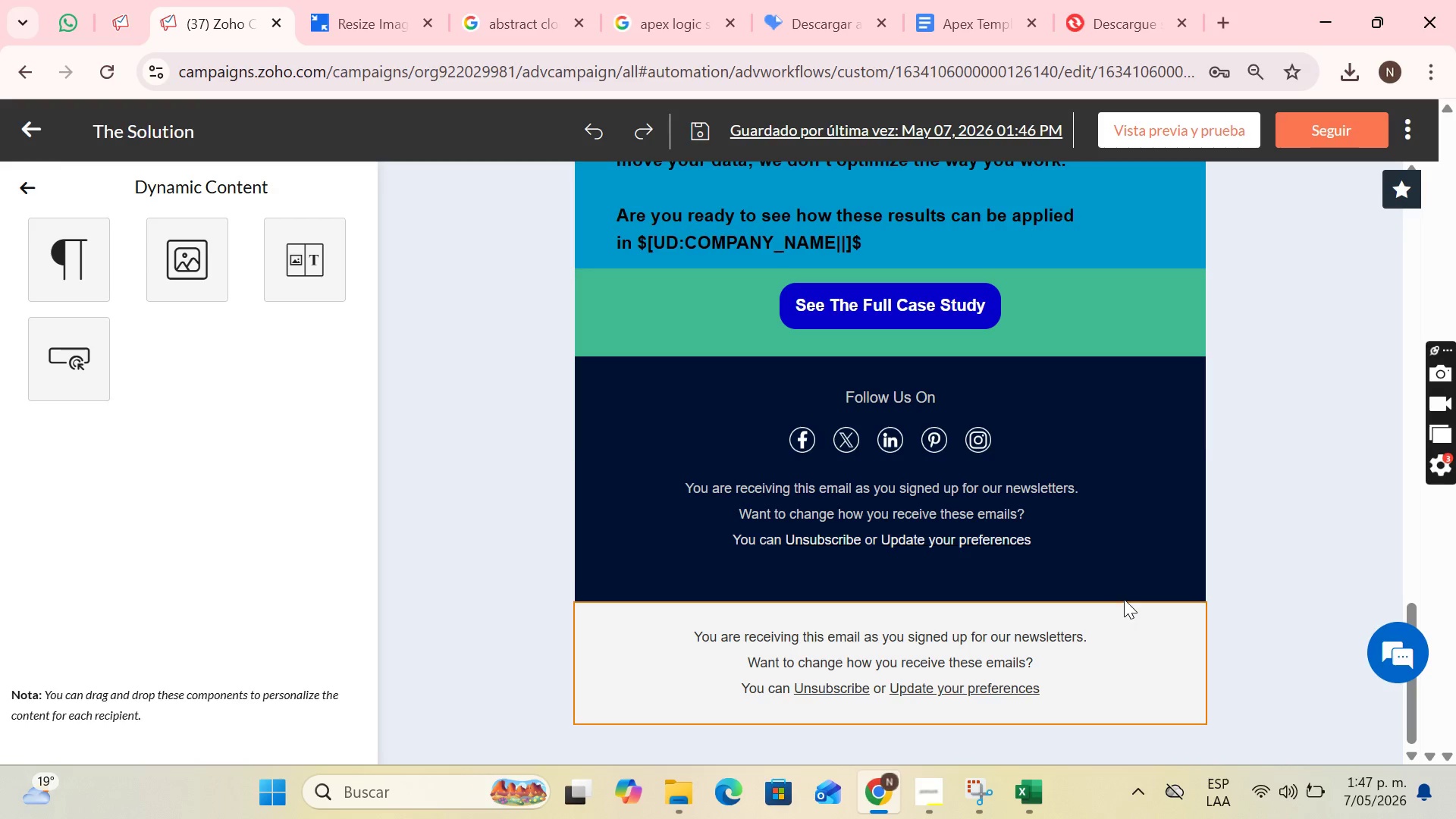 
left_click([1111, 534])
 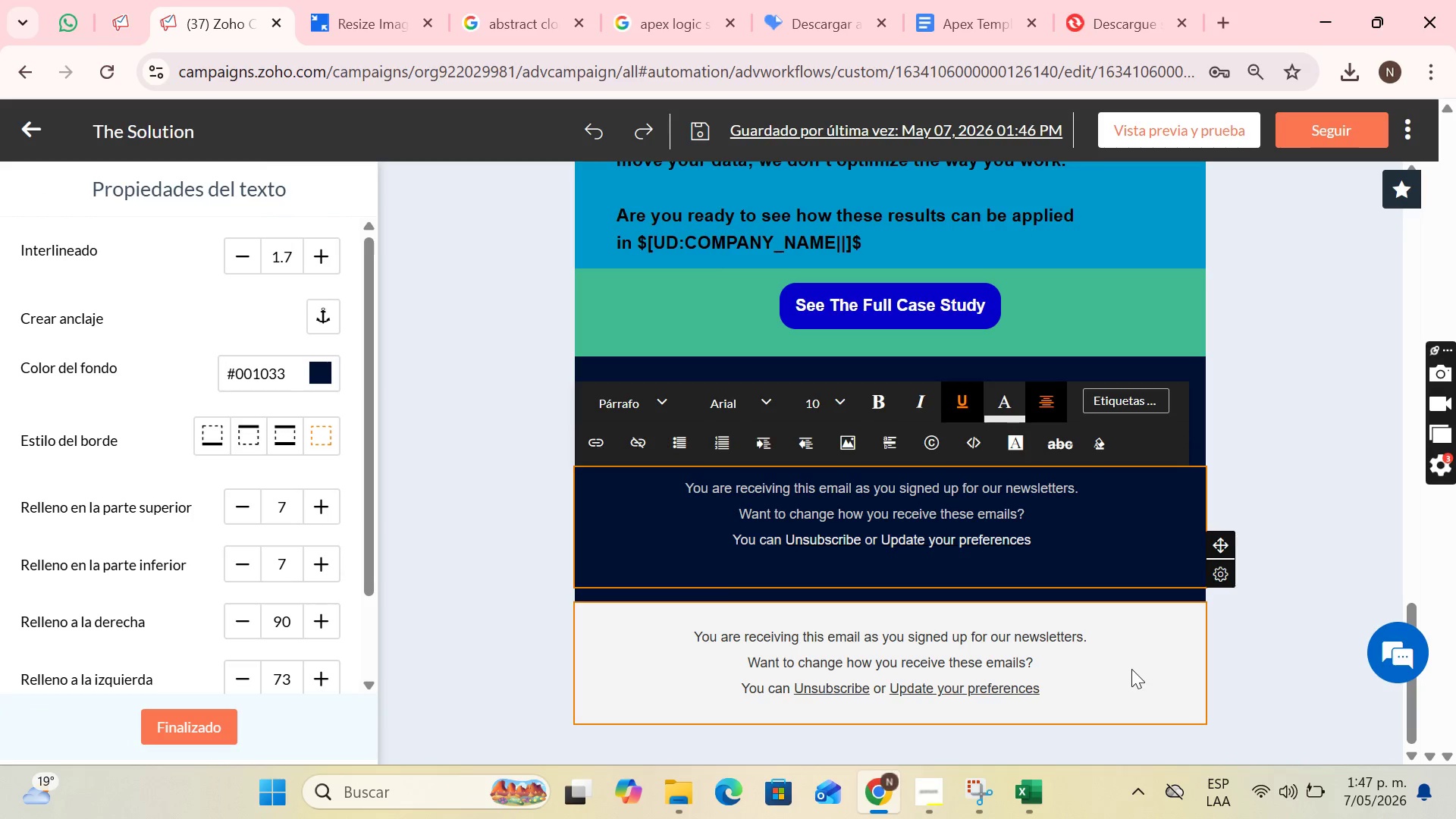 
double_click([1161, 665])
 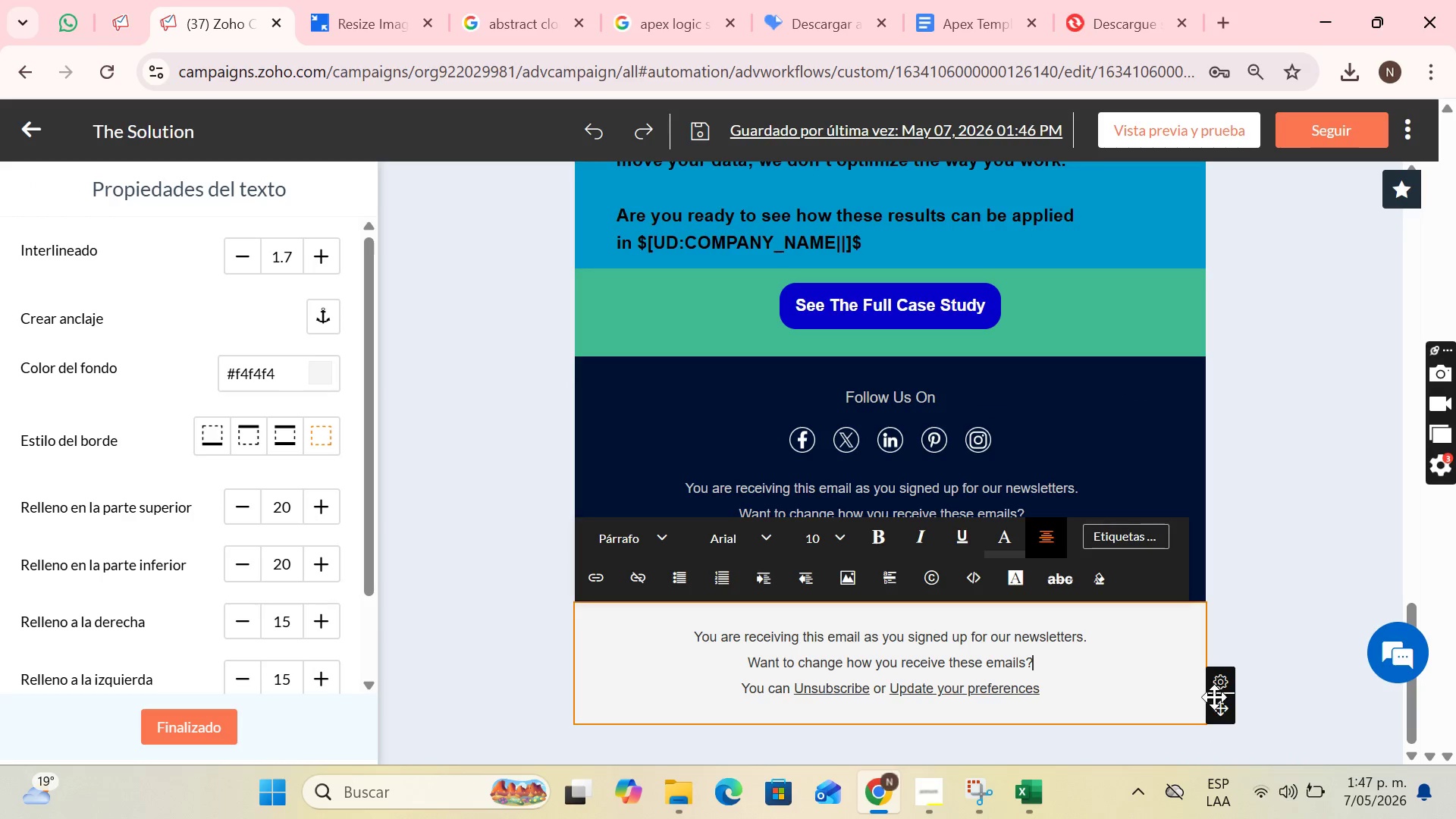 
left_click_drag(start_coordinate=[1218, 701], to_coordinate=[977, 644])
 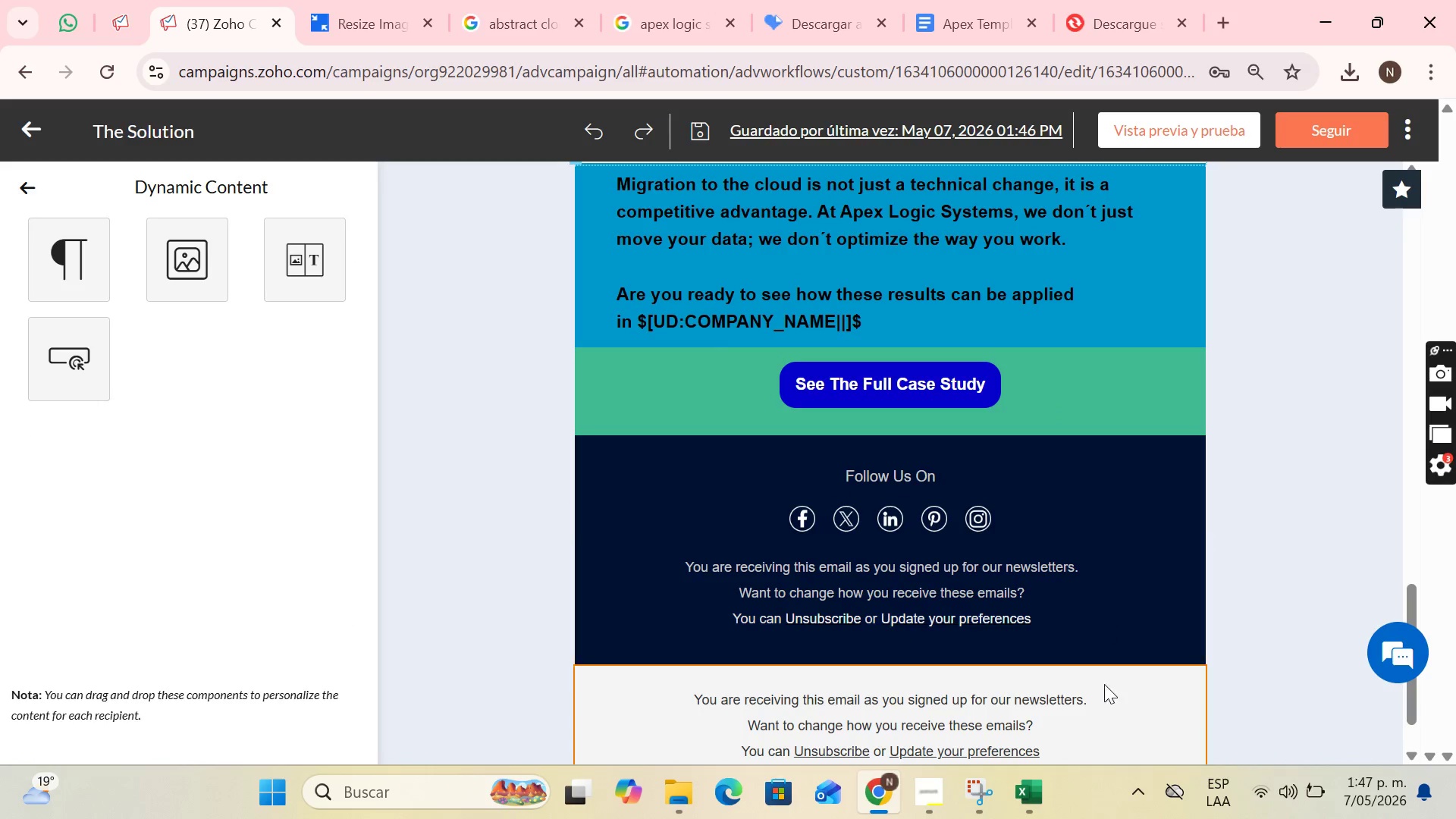 
scroll: coordinate [1111, 675], scroll_direction: down, amount: 1.0
 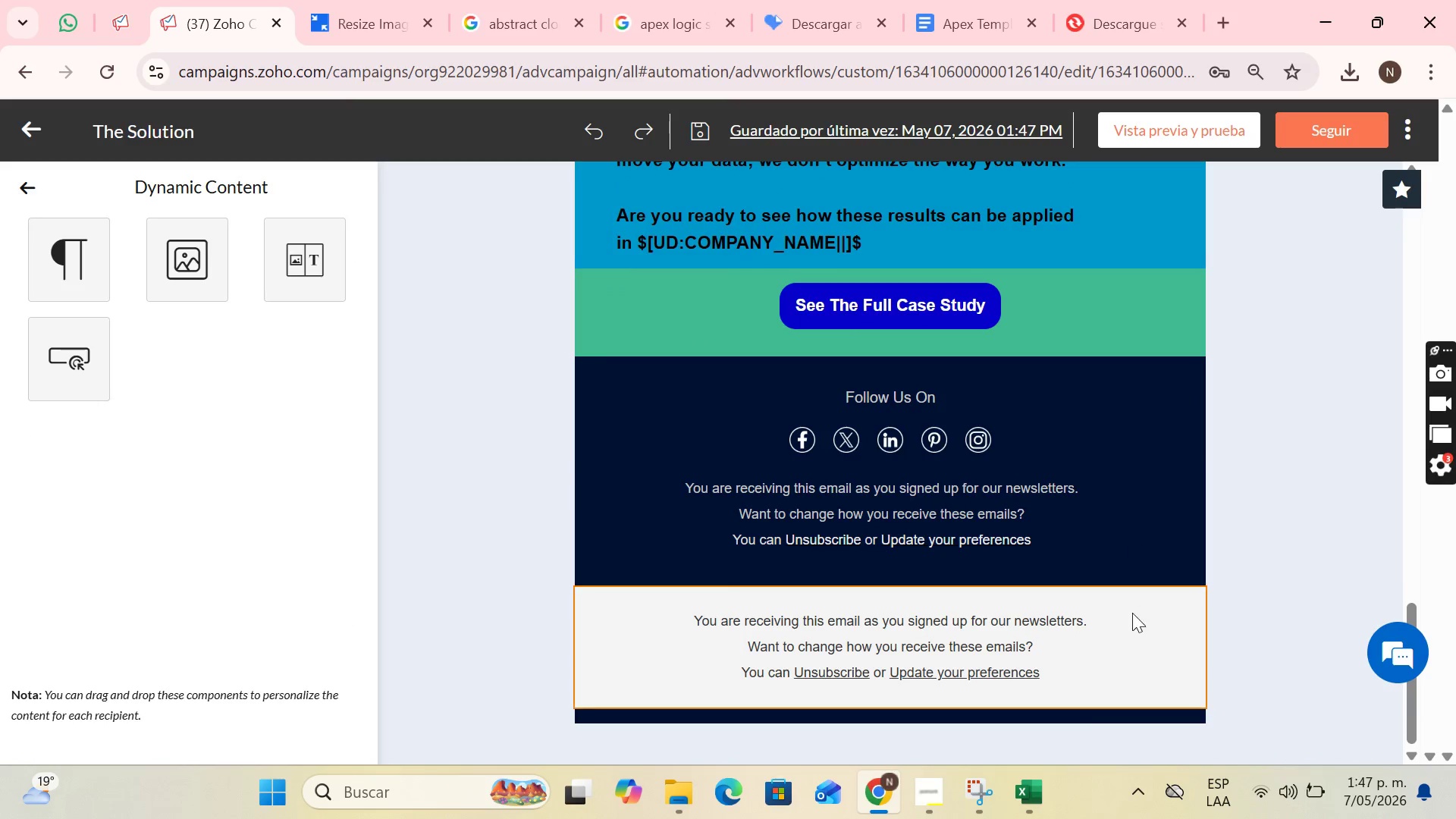 
left_click([1134, 612])
 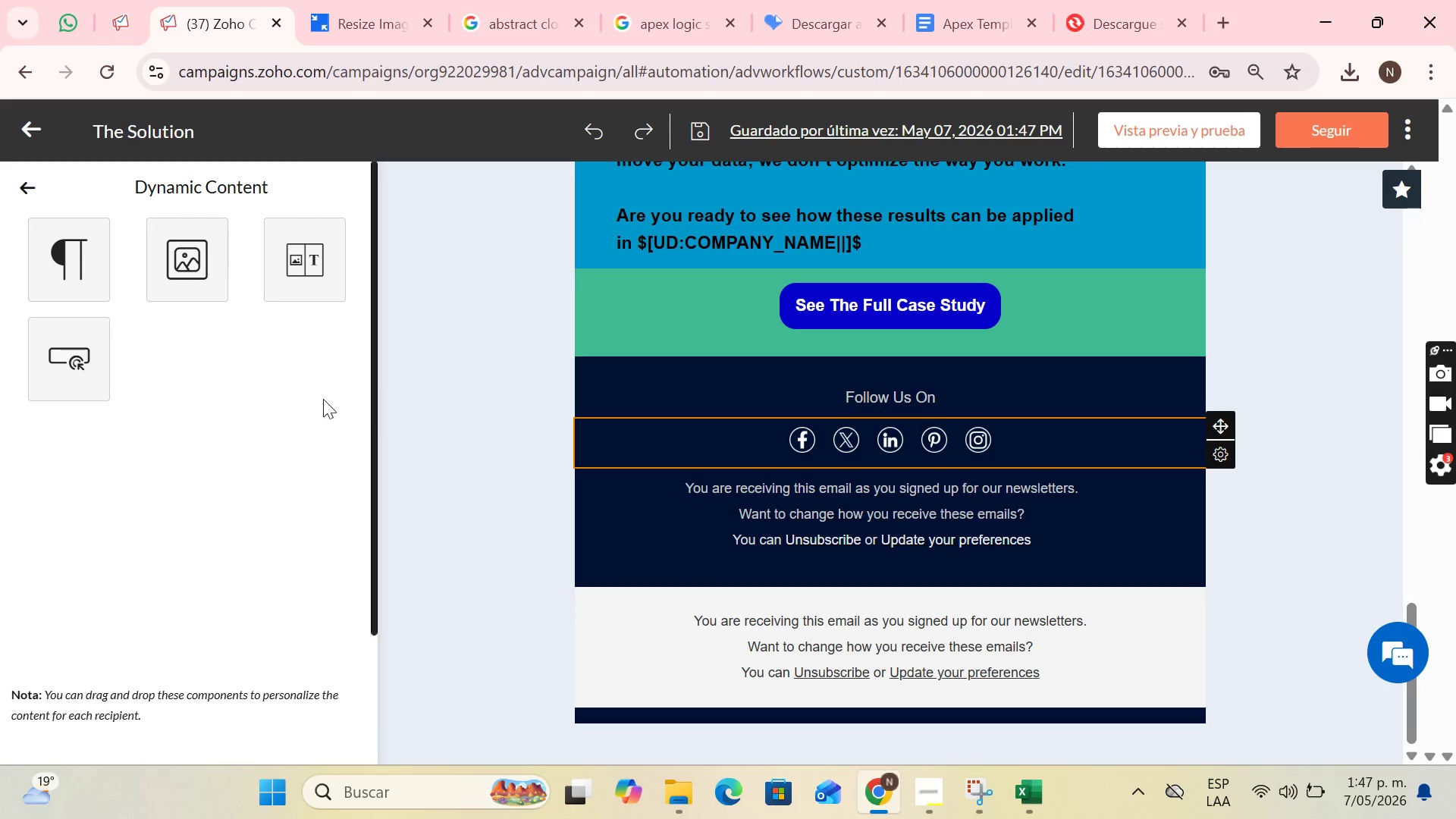 
left_click([133, 248])
 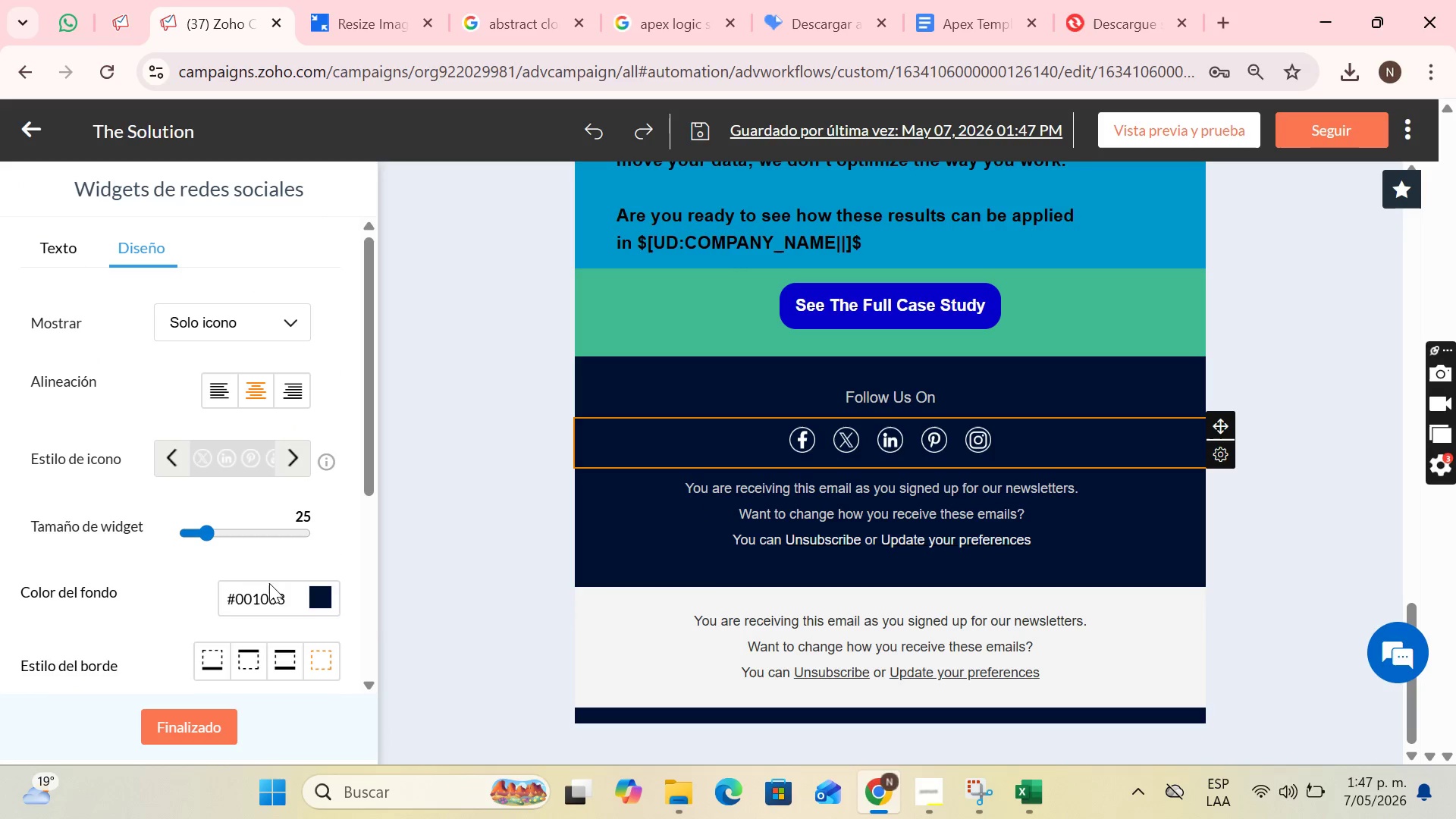 
left_click_drag(start_coordinate=[288, 590], to_coordinate=[221, 606])
 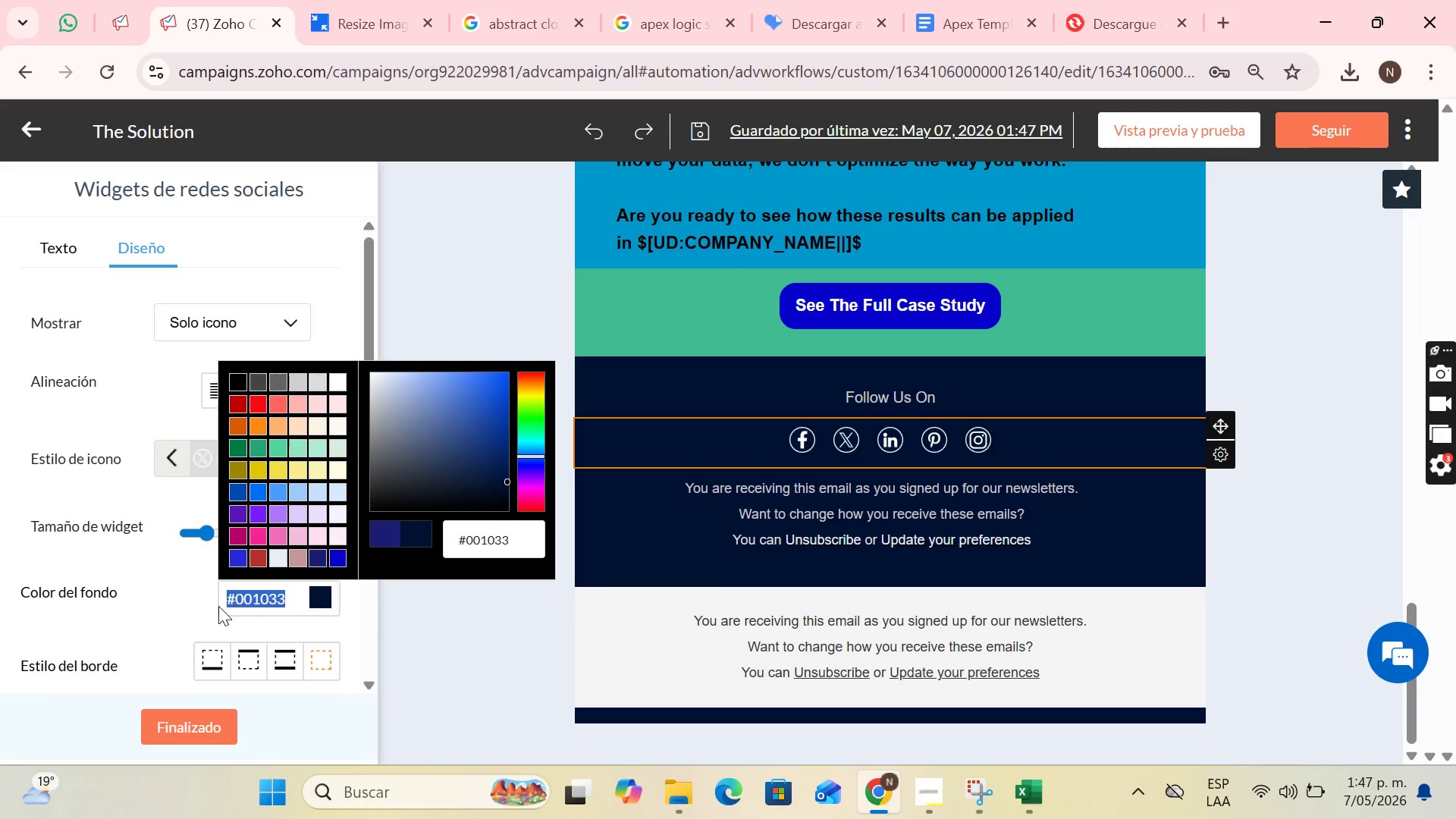 
key(Control+C)
 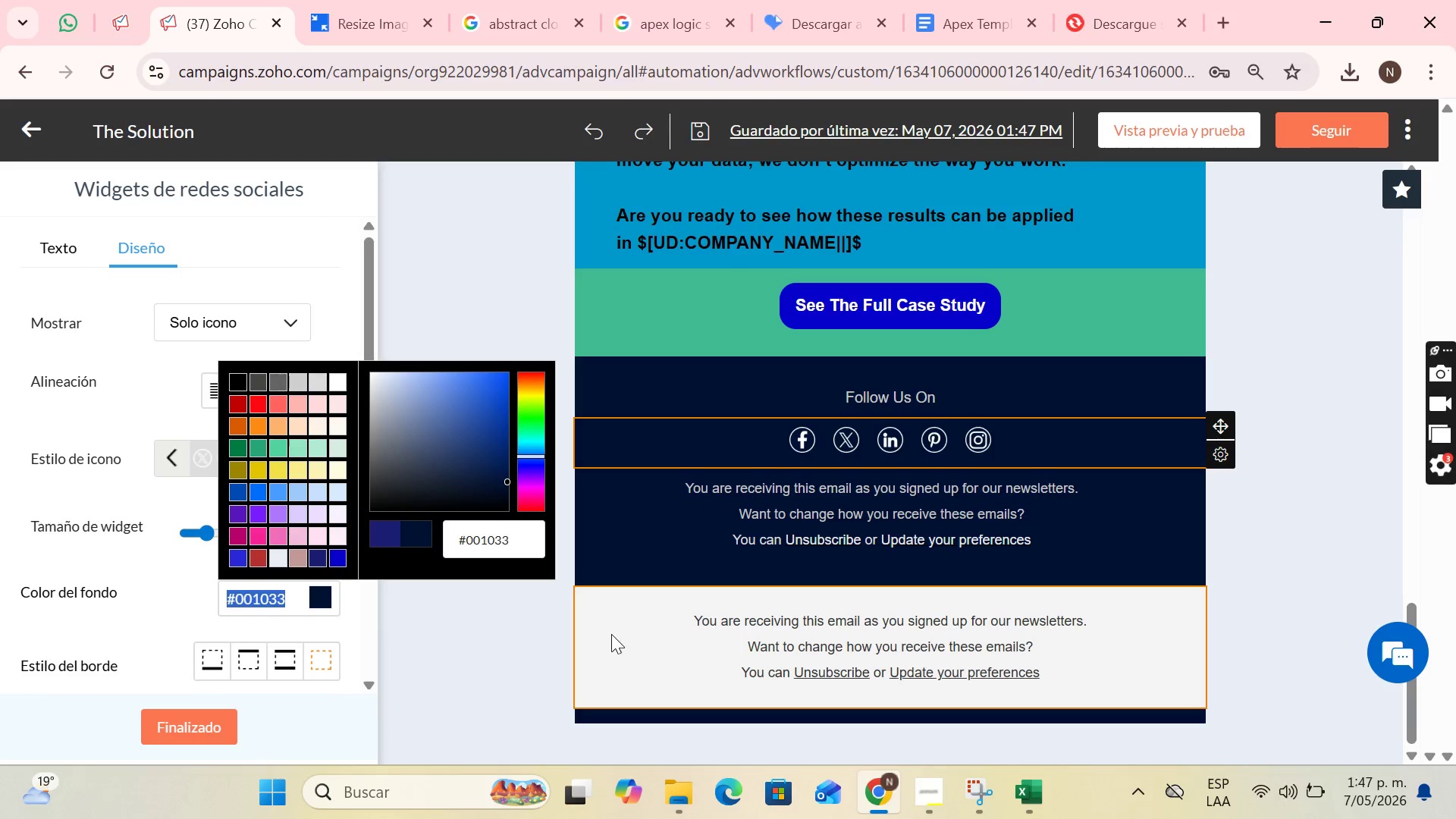 
left_click([613, 634])
 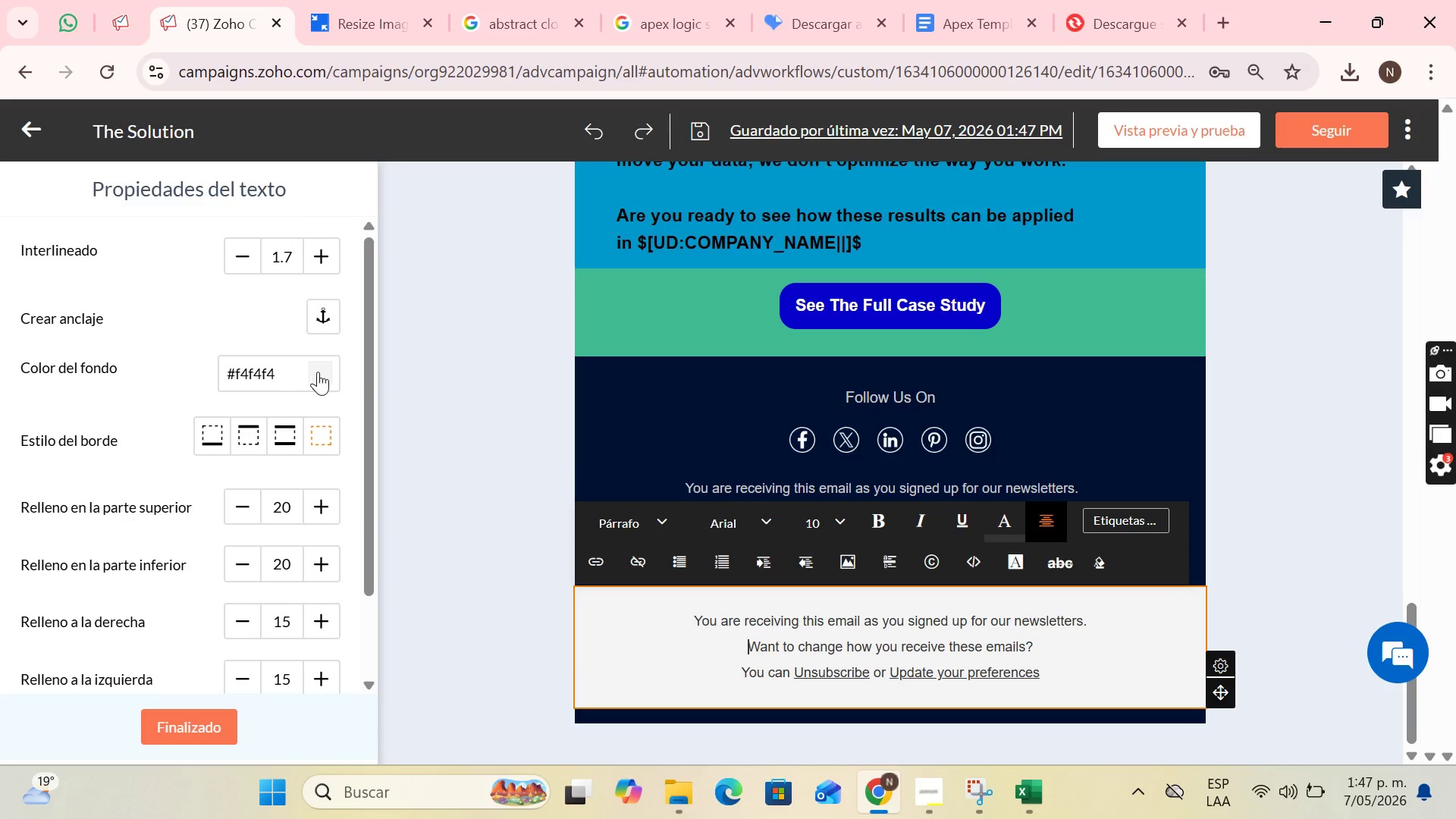 
left_click_drag(start_coordinate=[623, 560], to_coordinate=[517, 573])
 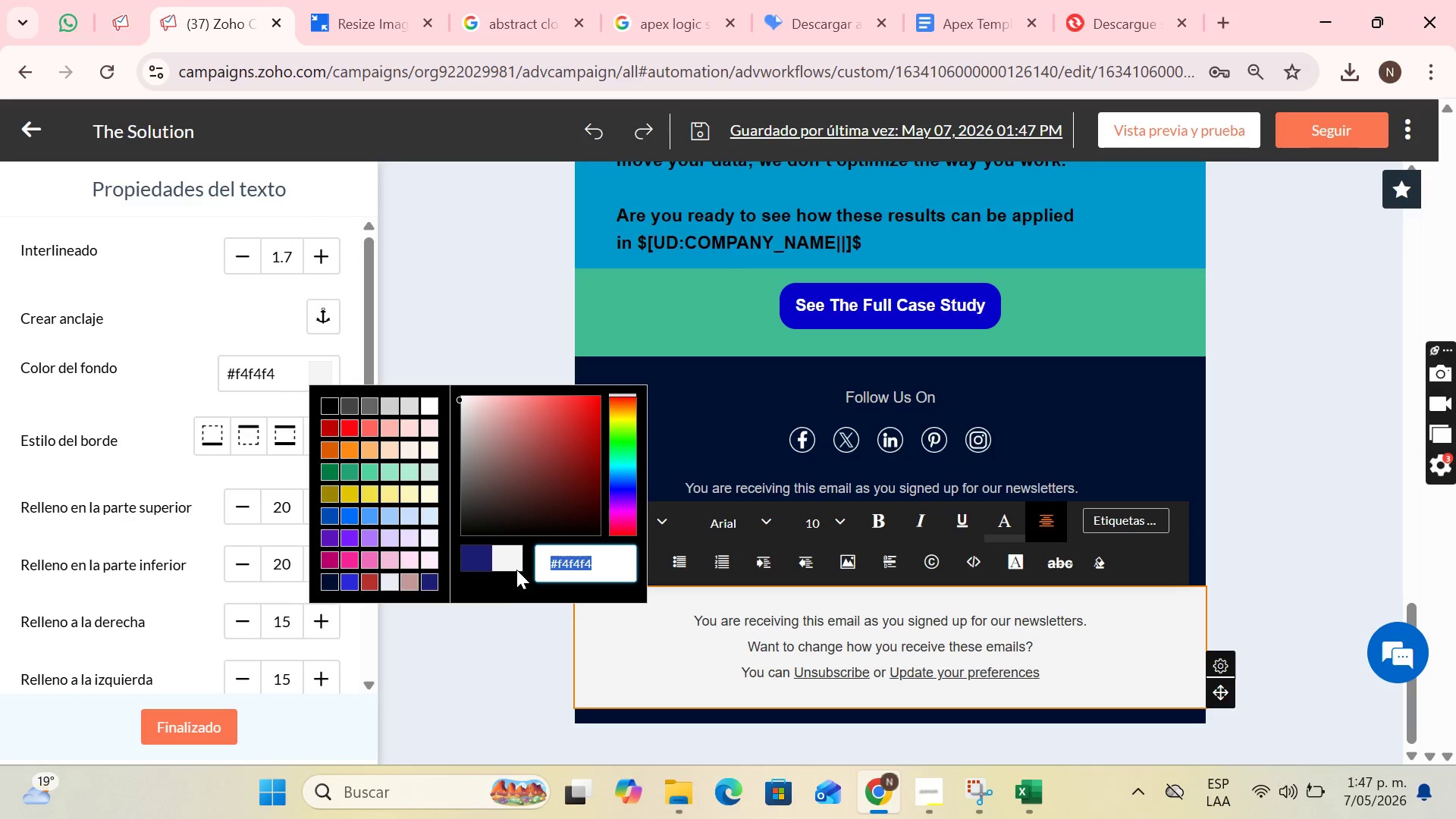 
key(Control+V)
 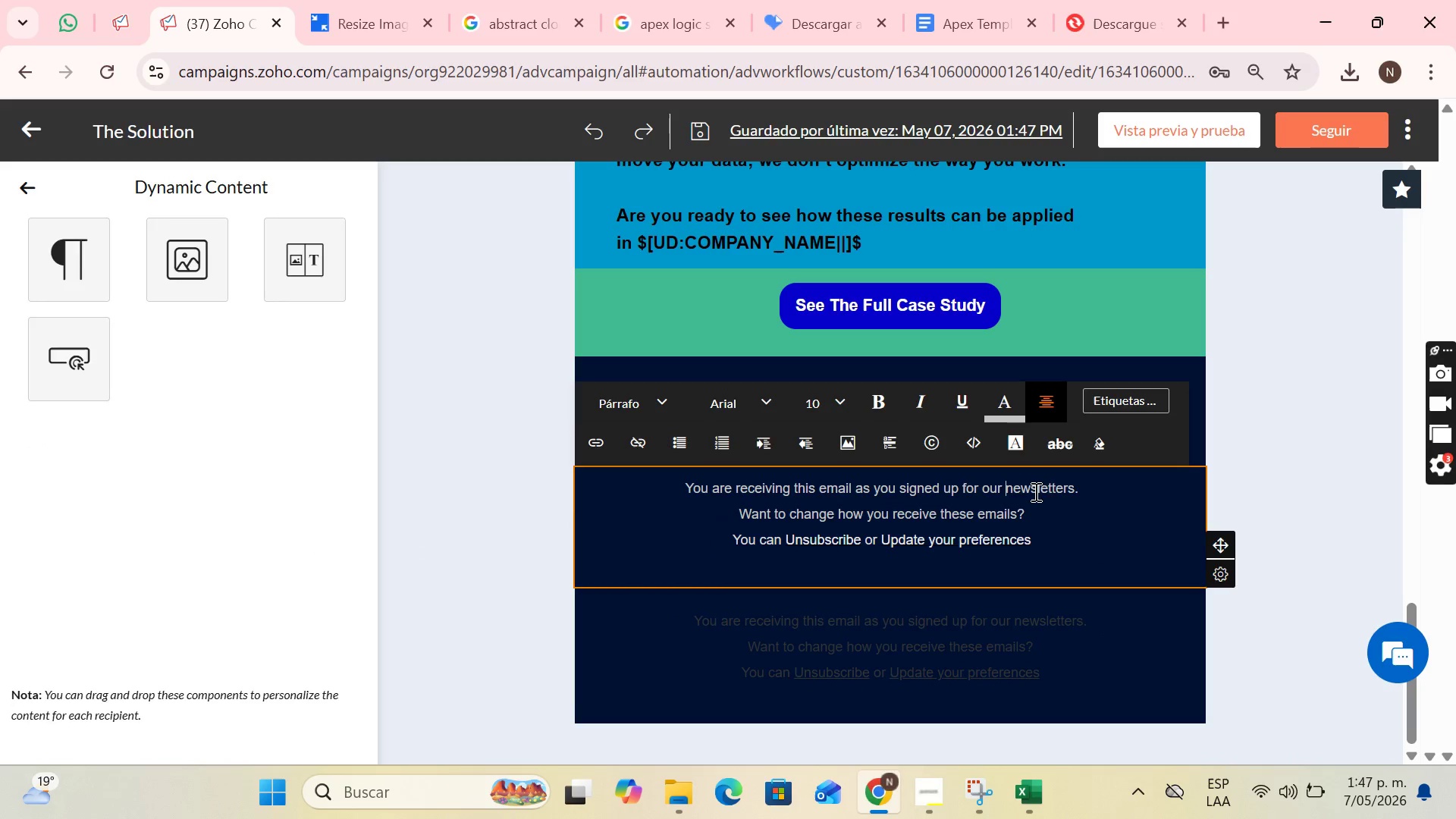 
left_click([1006, 407])
 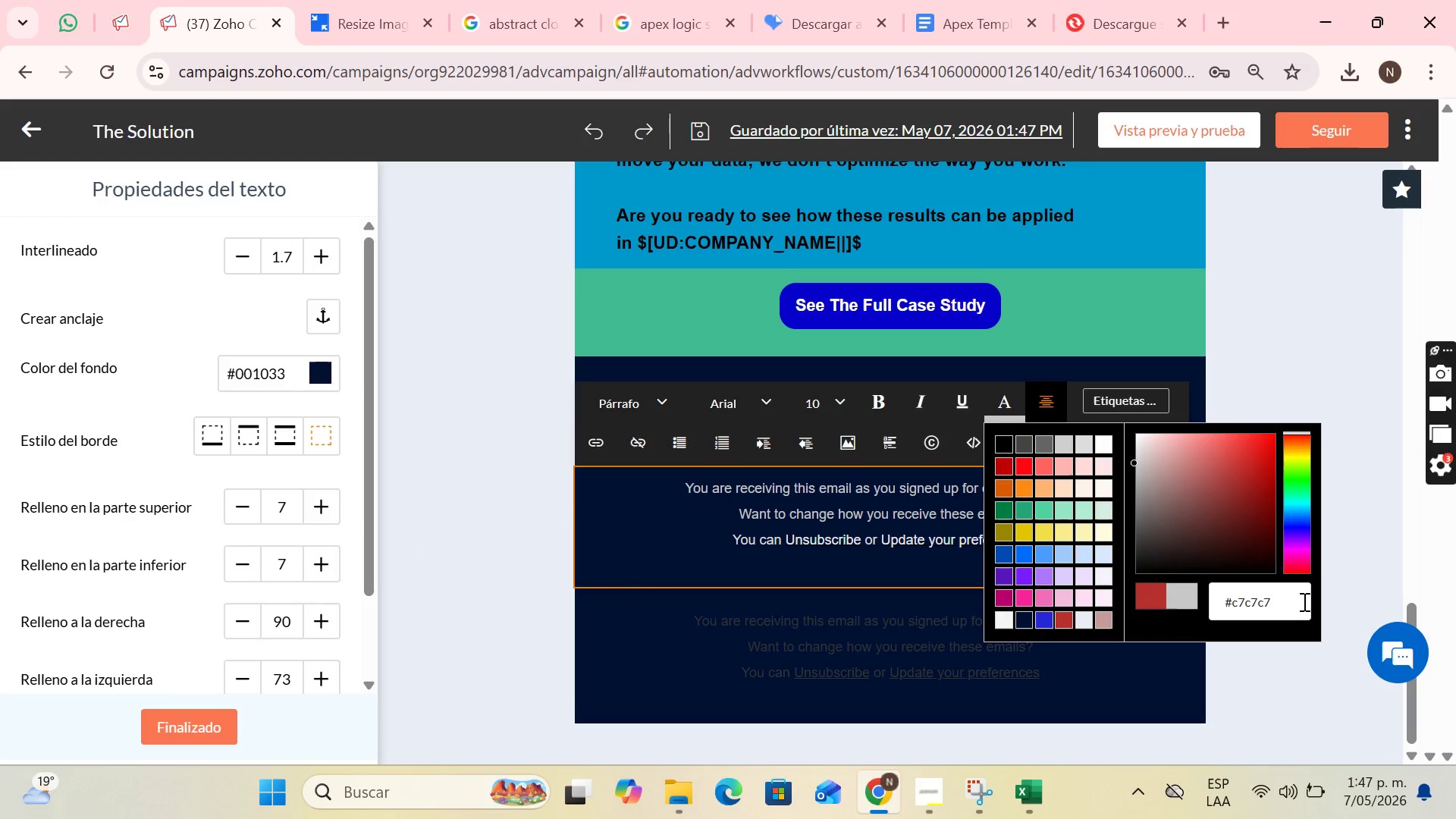 
left_click_drag(start_coordinate=[1293, 607], to_coordinate=[1190, 610])
 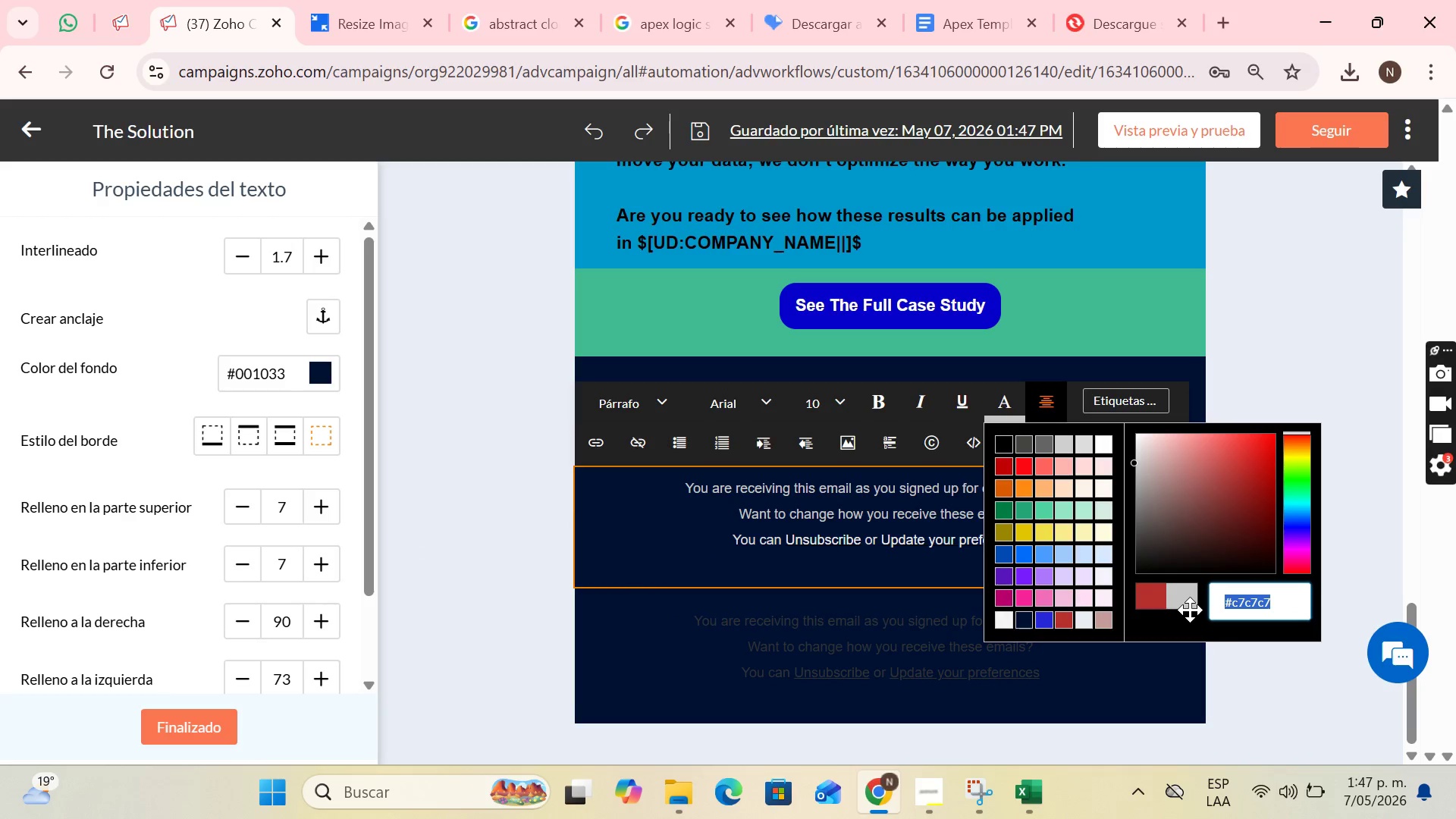 
key(Control+C)
 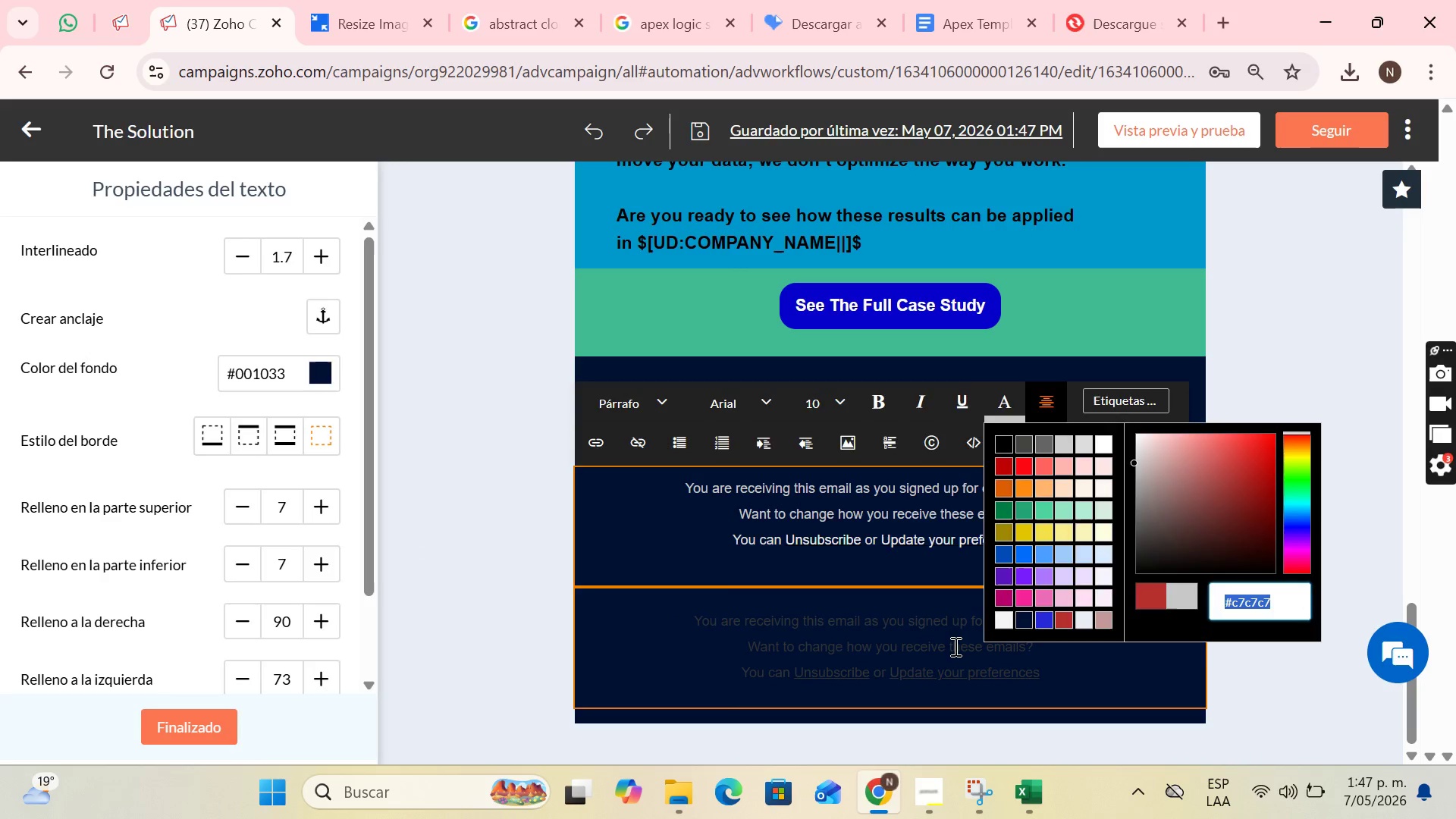 
left_click([954, 646])
 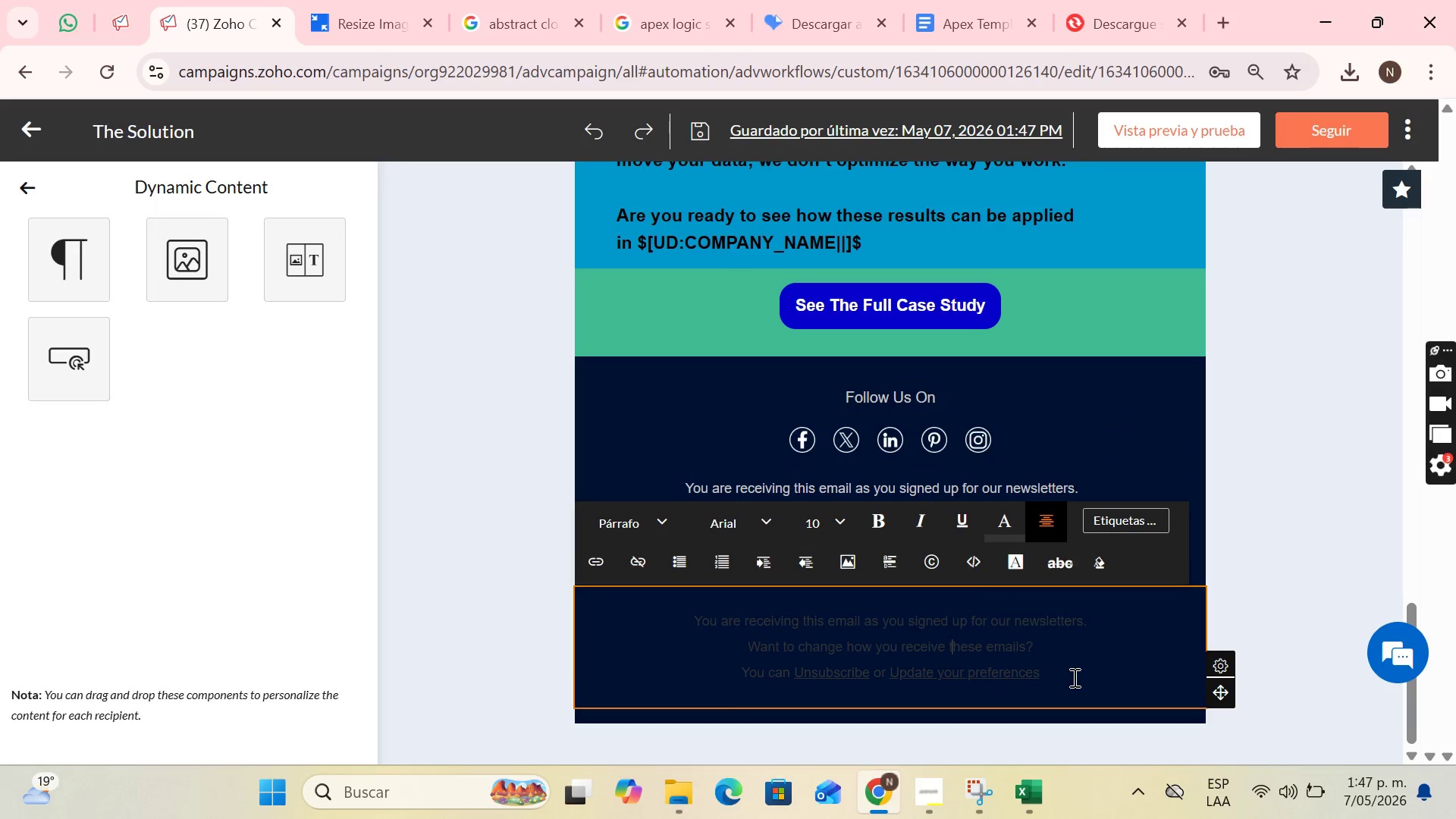 
left_click_drag(start_coordinate=[1073, 677], to_coordinate=[662, 615])
 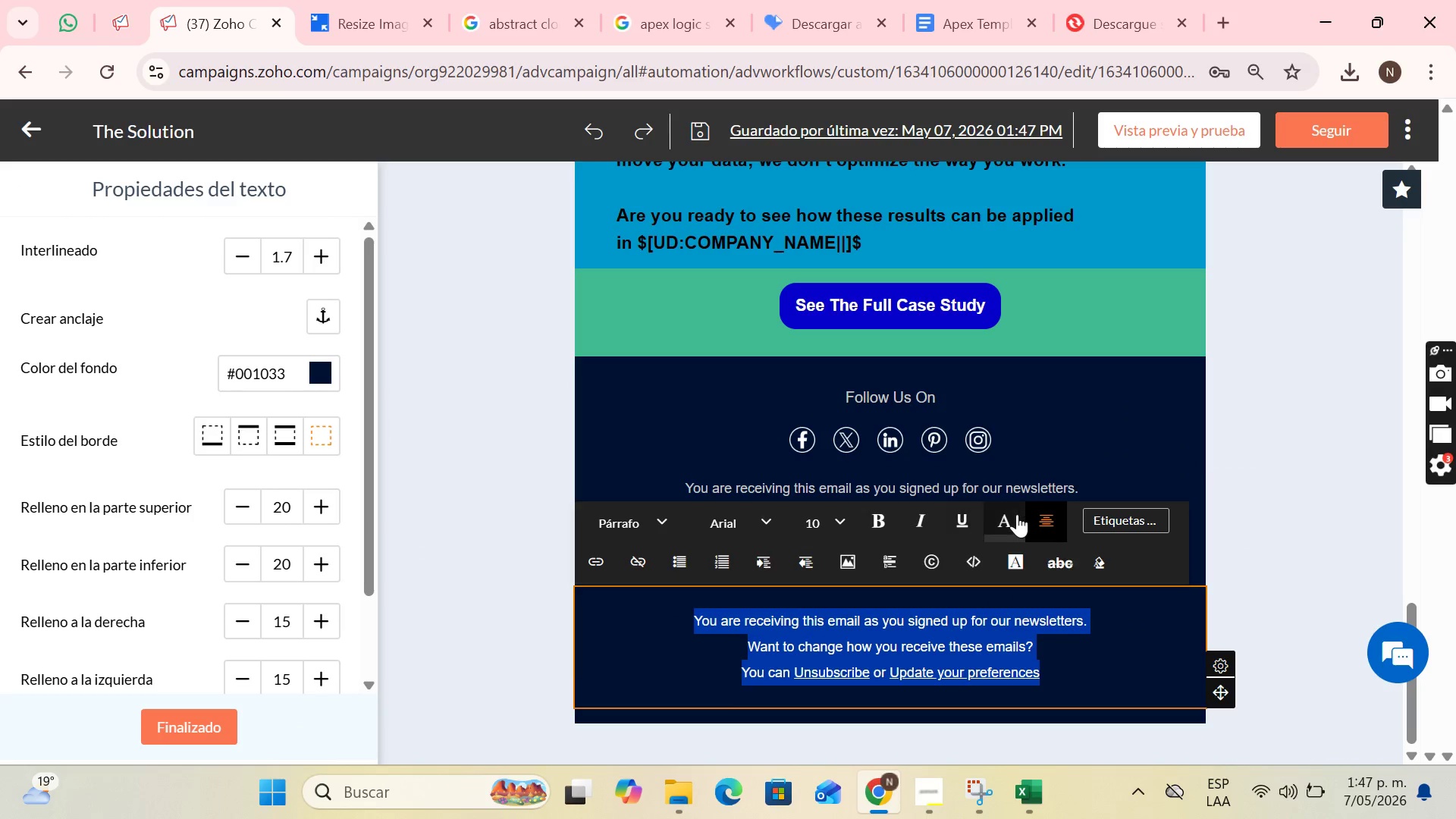 
left_click([1017, 514])
 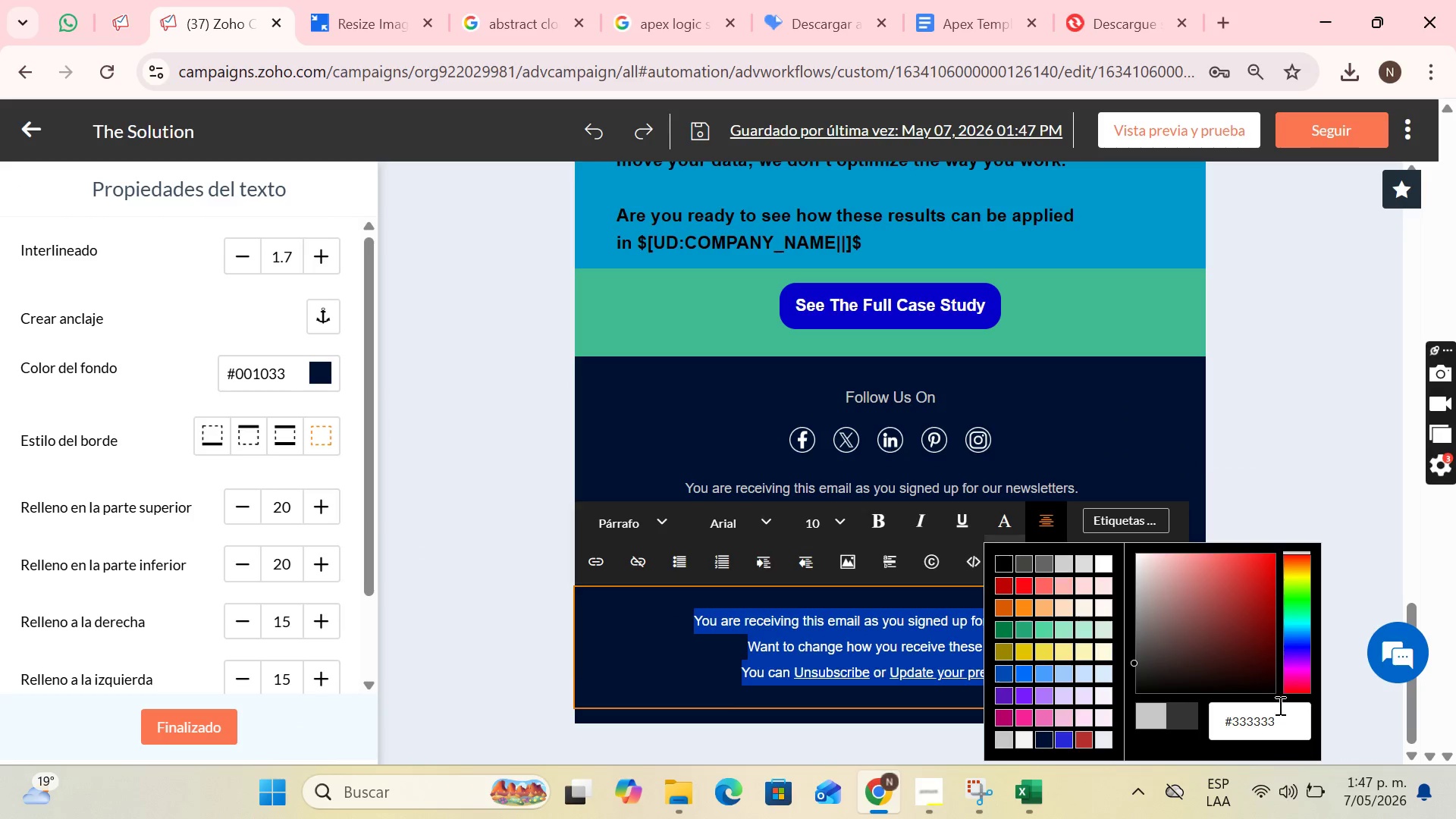 
left_click_drag(start_coordinate=[1282, 712], to_coordinate=[1204, 726])
 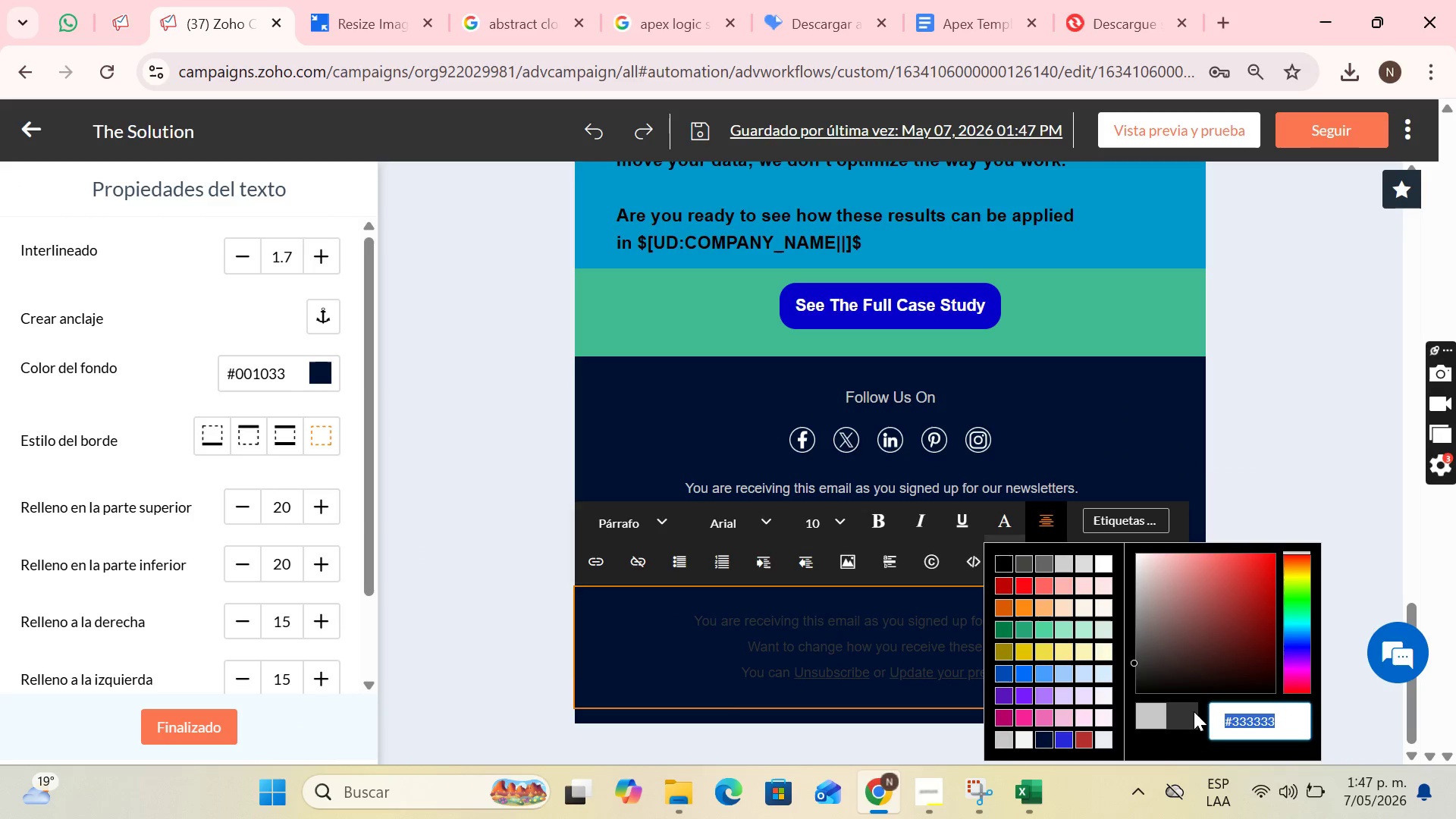 
key(Control+V)
 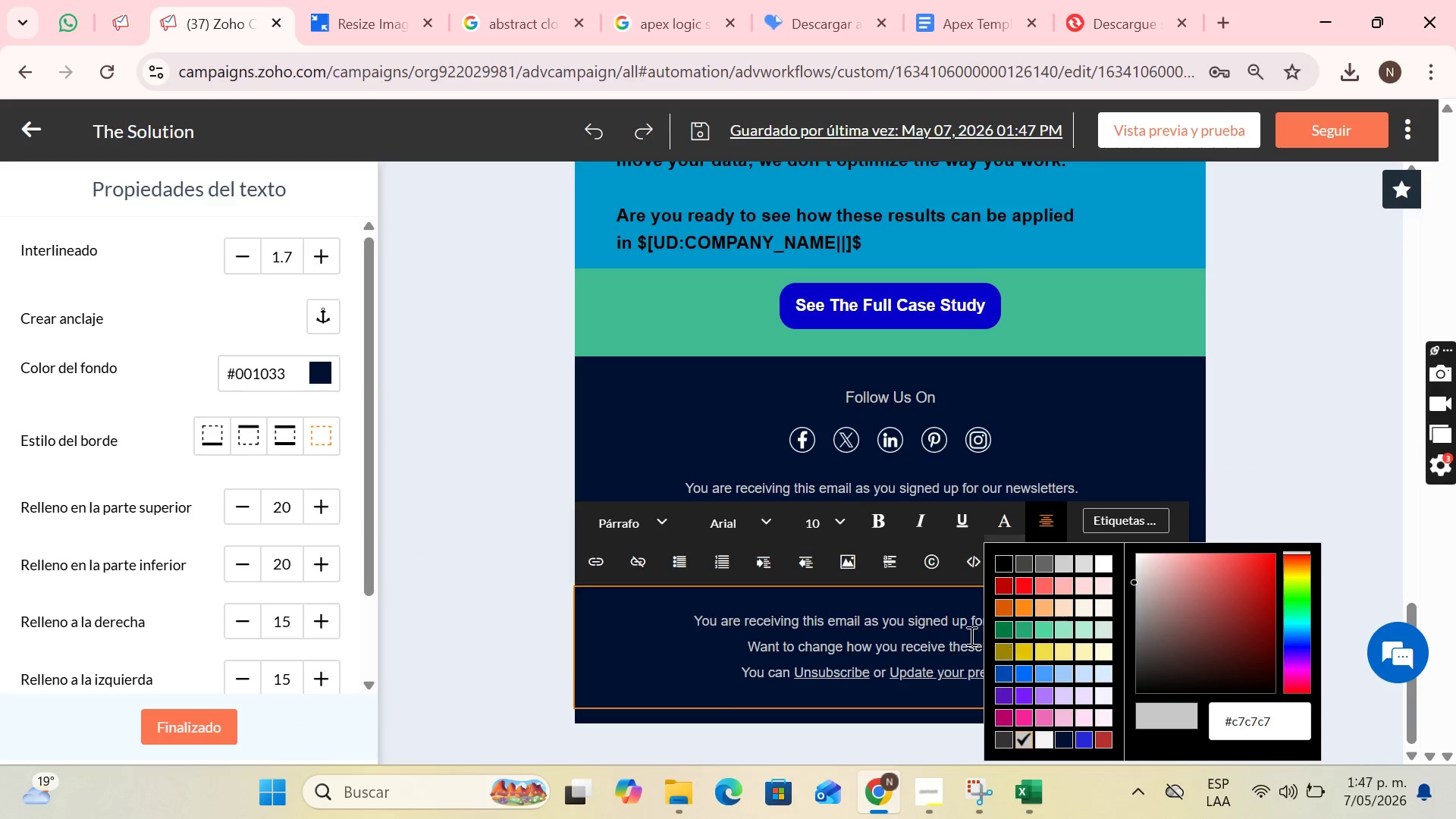 
left_click([957, 635])
 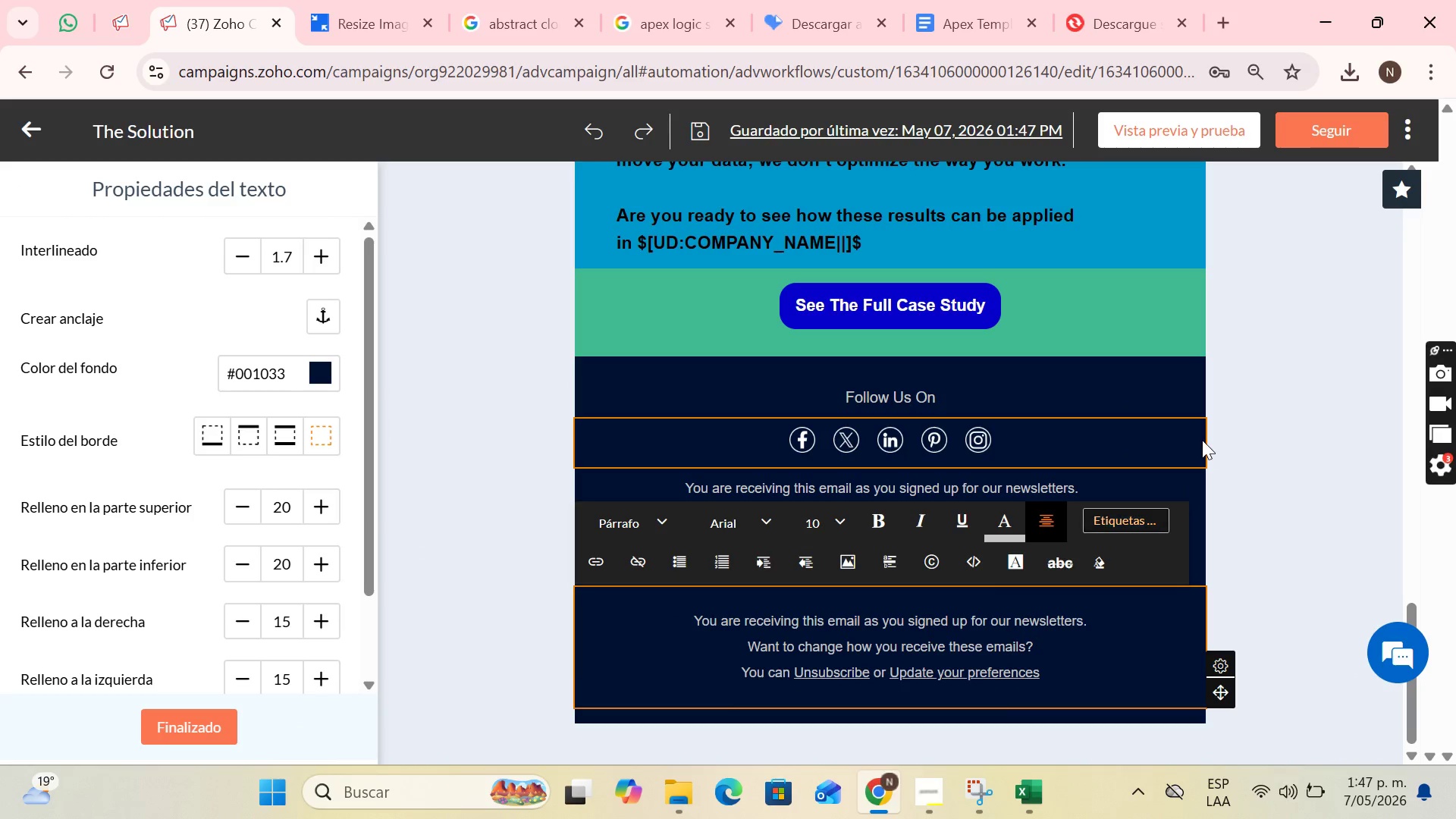 
left_click([1188, 461])
 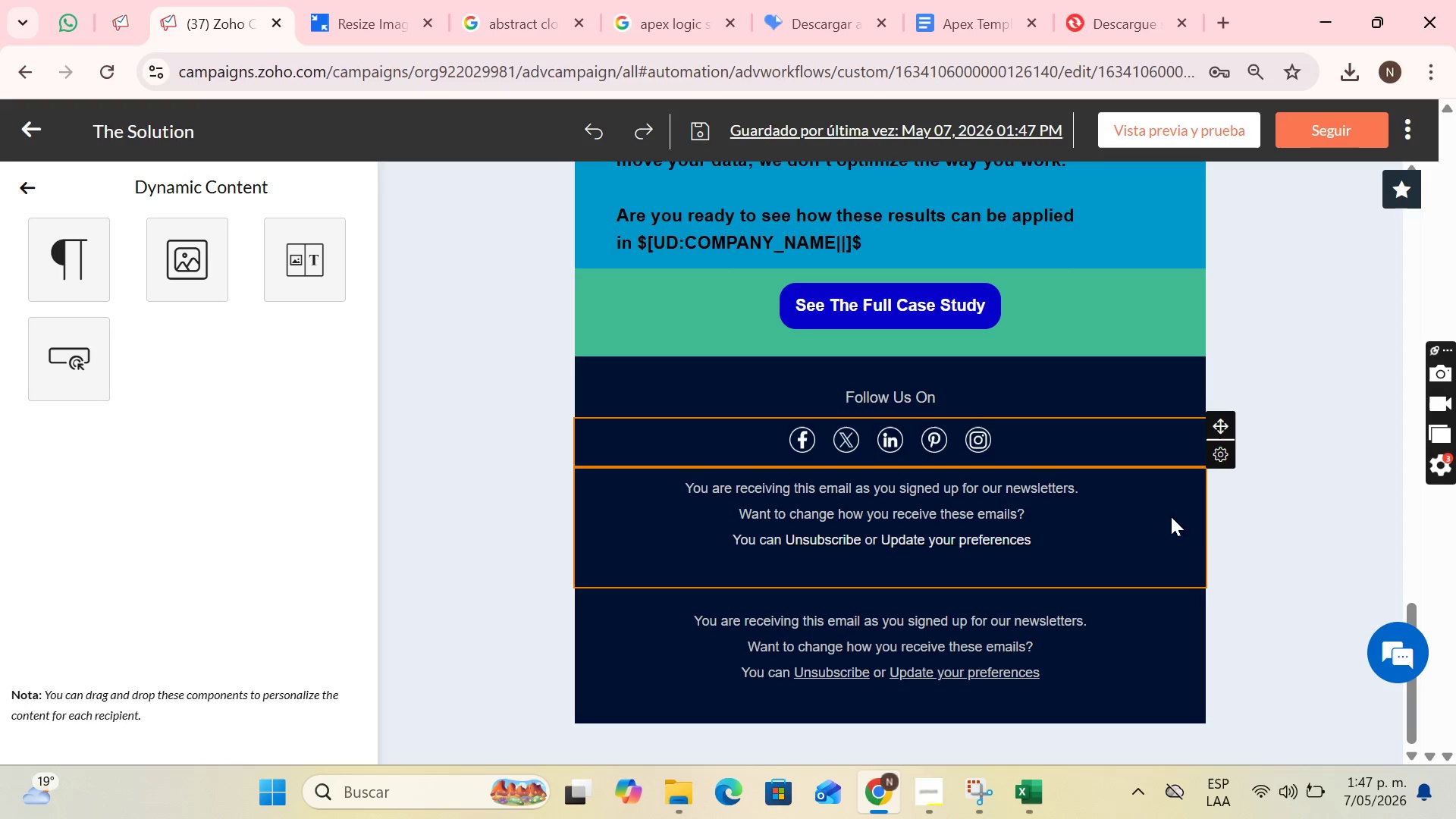 
left_click([1166, 520])
 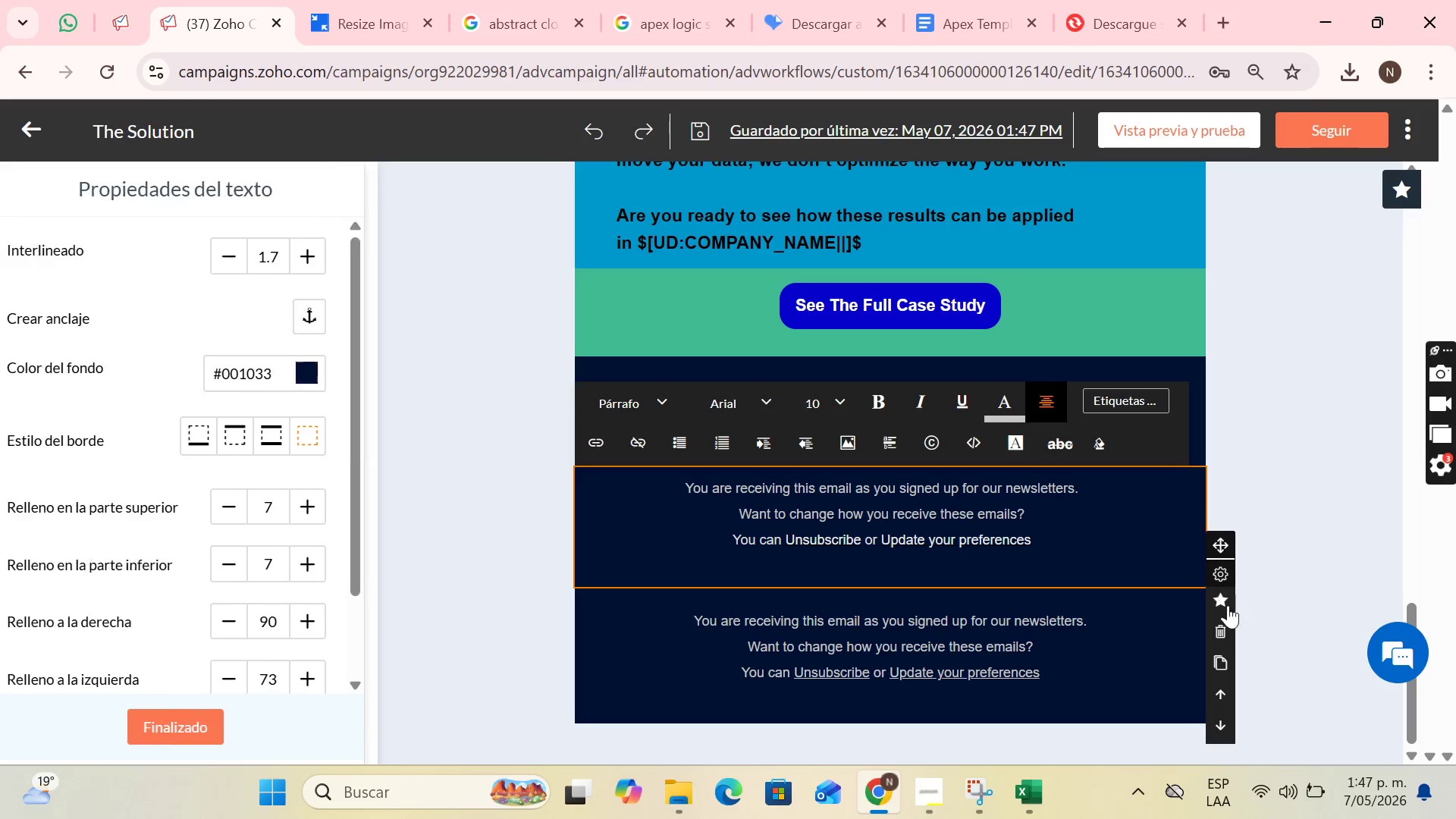 
left_click([1221, 632])
 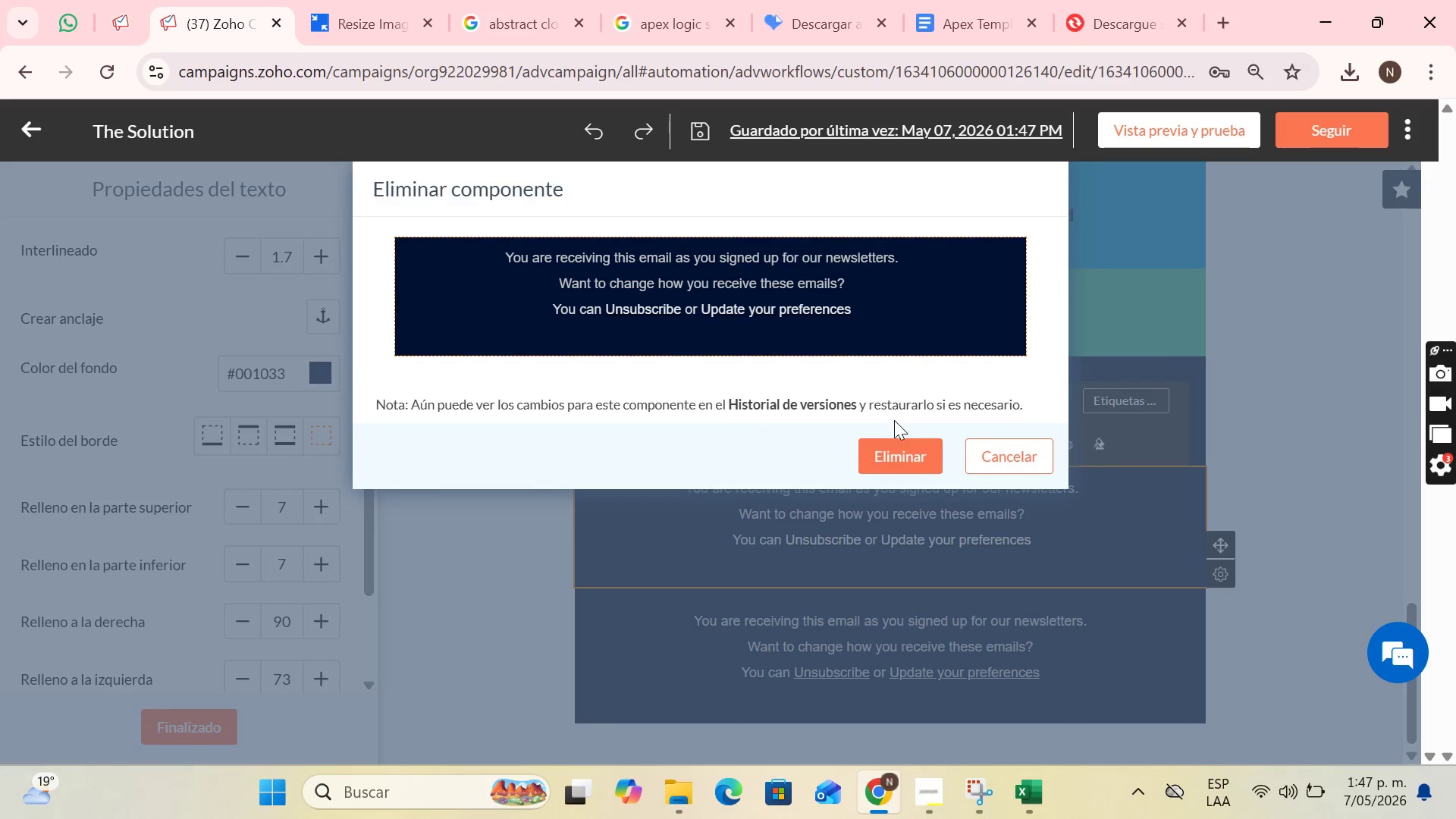 
left_click([911, 466])
 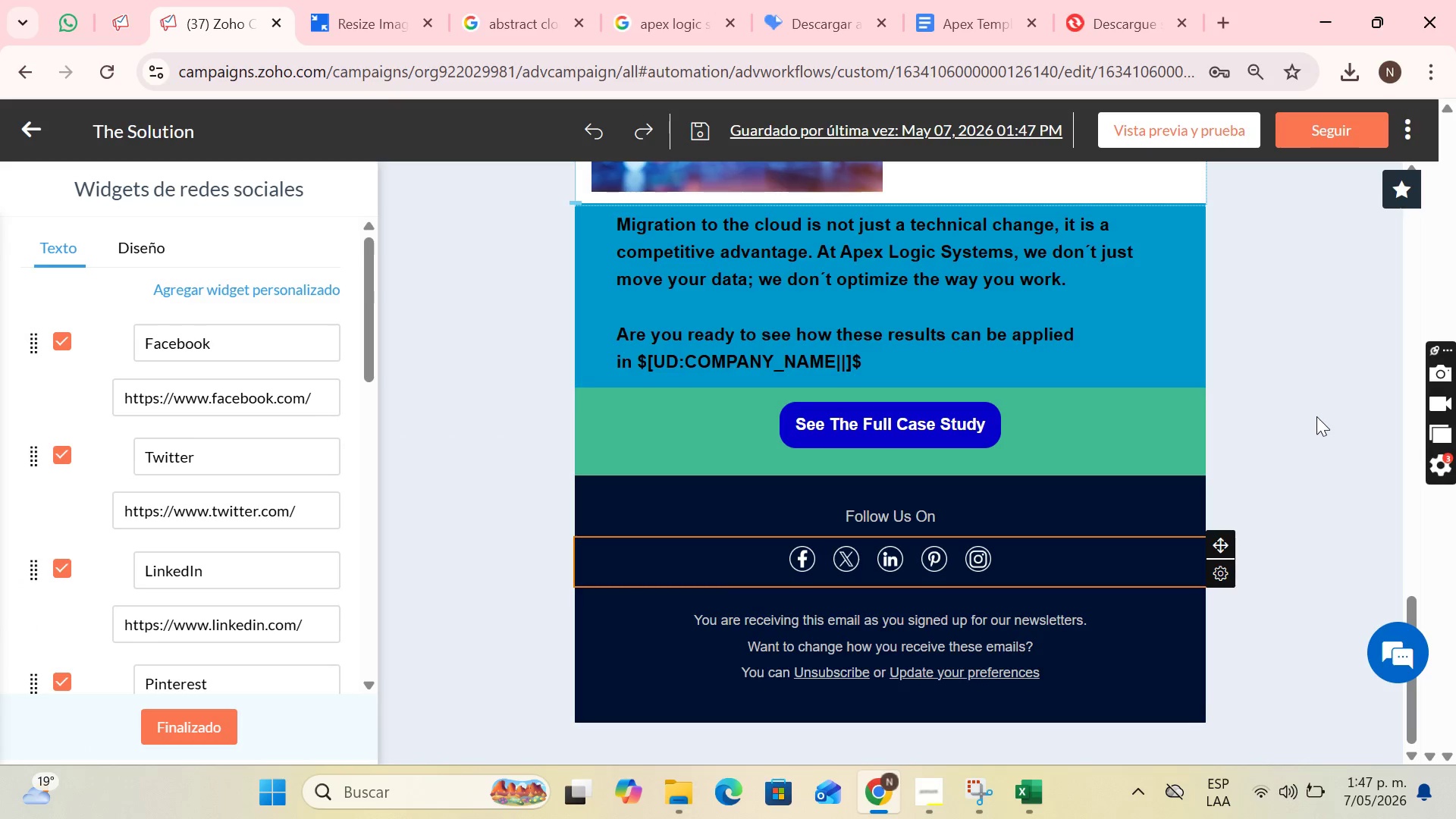 
scroll: coordinate [929, 435], scroll_direction: up, amount: 18.0
 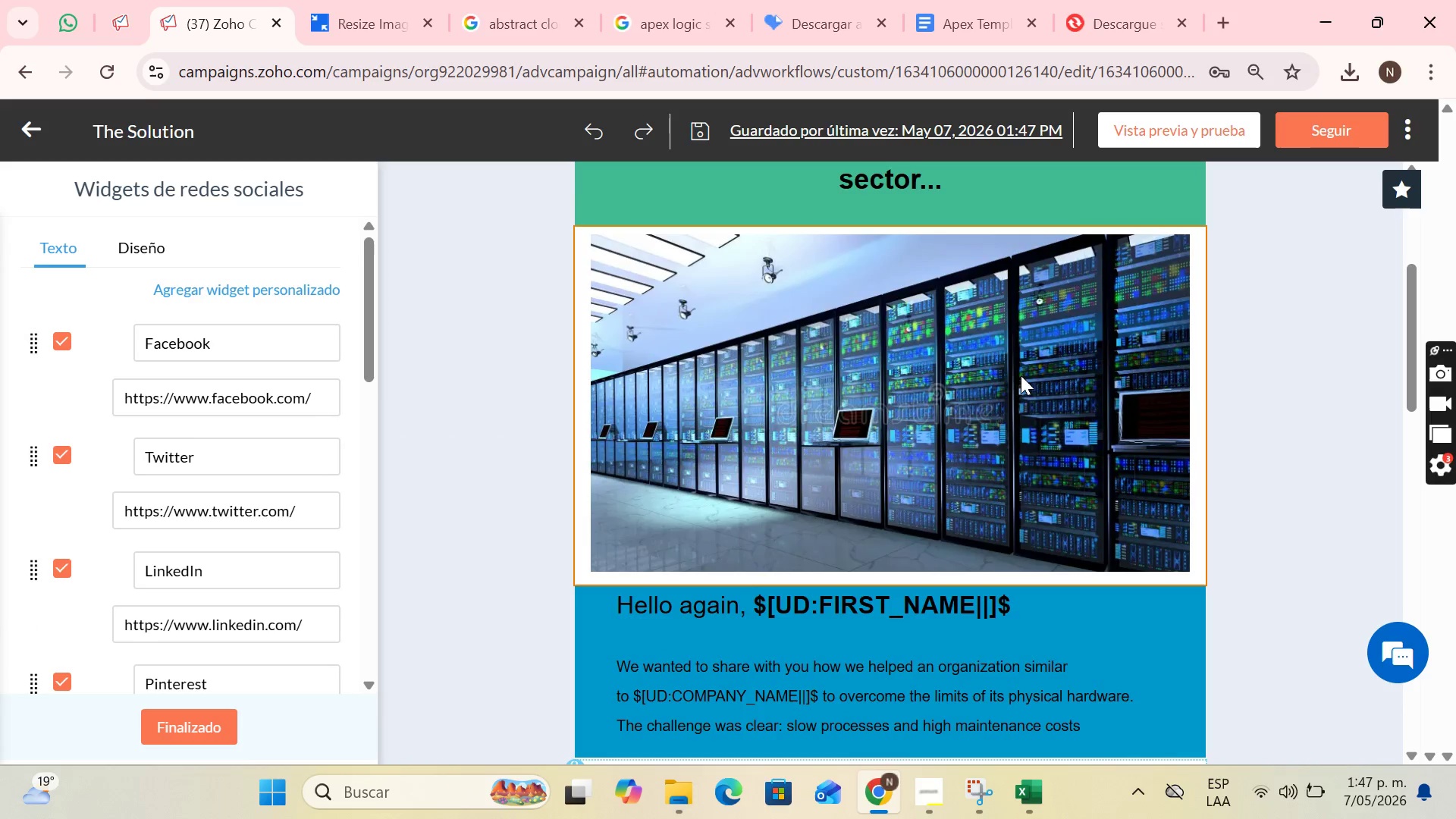 
scroll: coordinate [963, 344], scroll_direction: down, amount: 2.0
 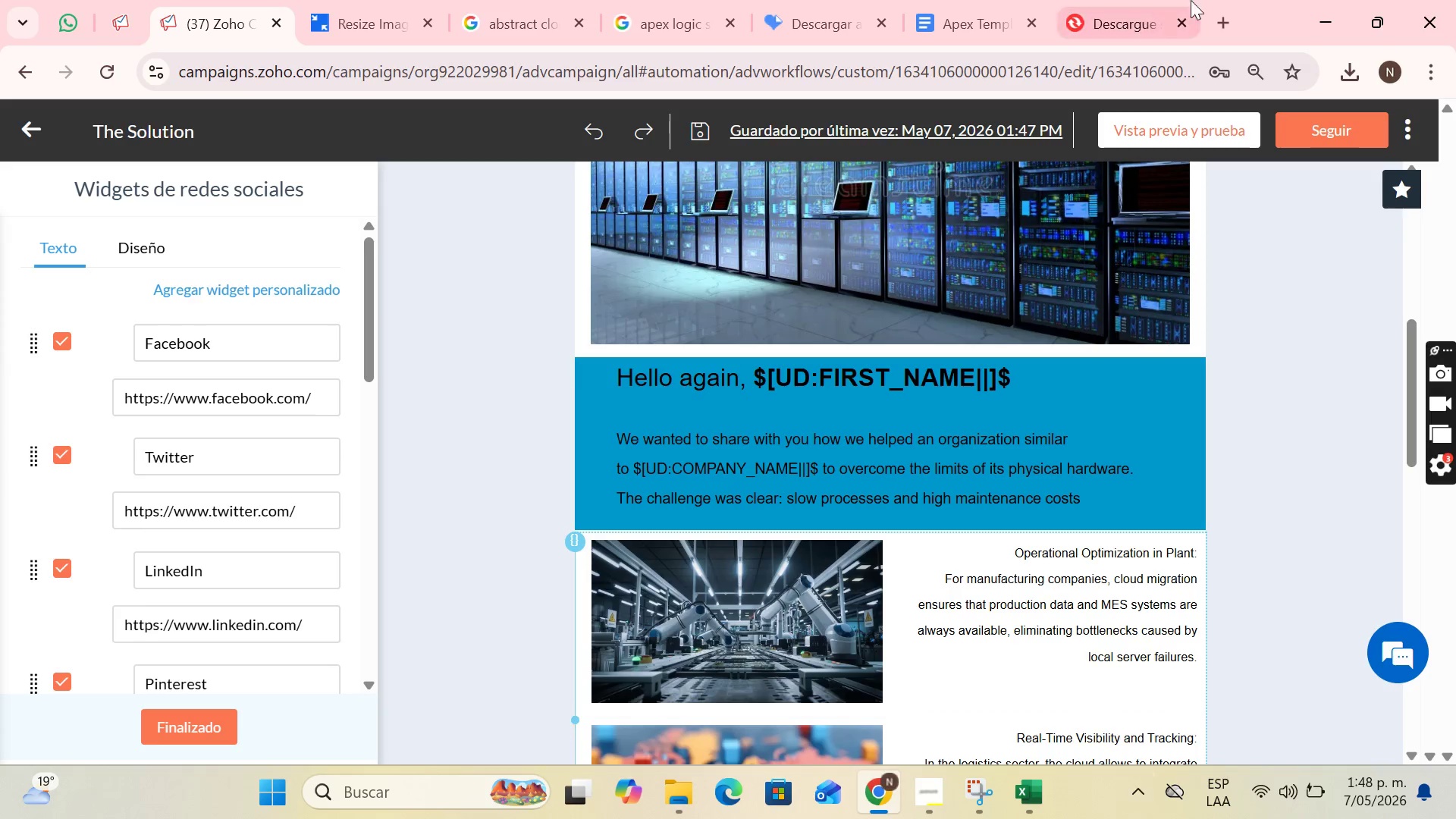 
wait(31.9)
 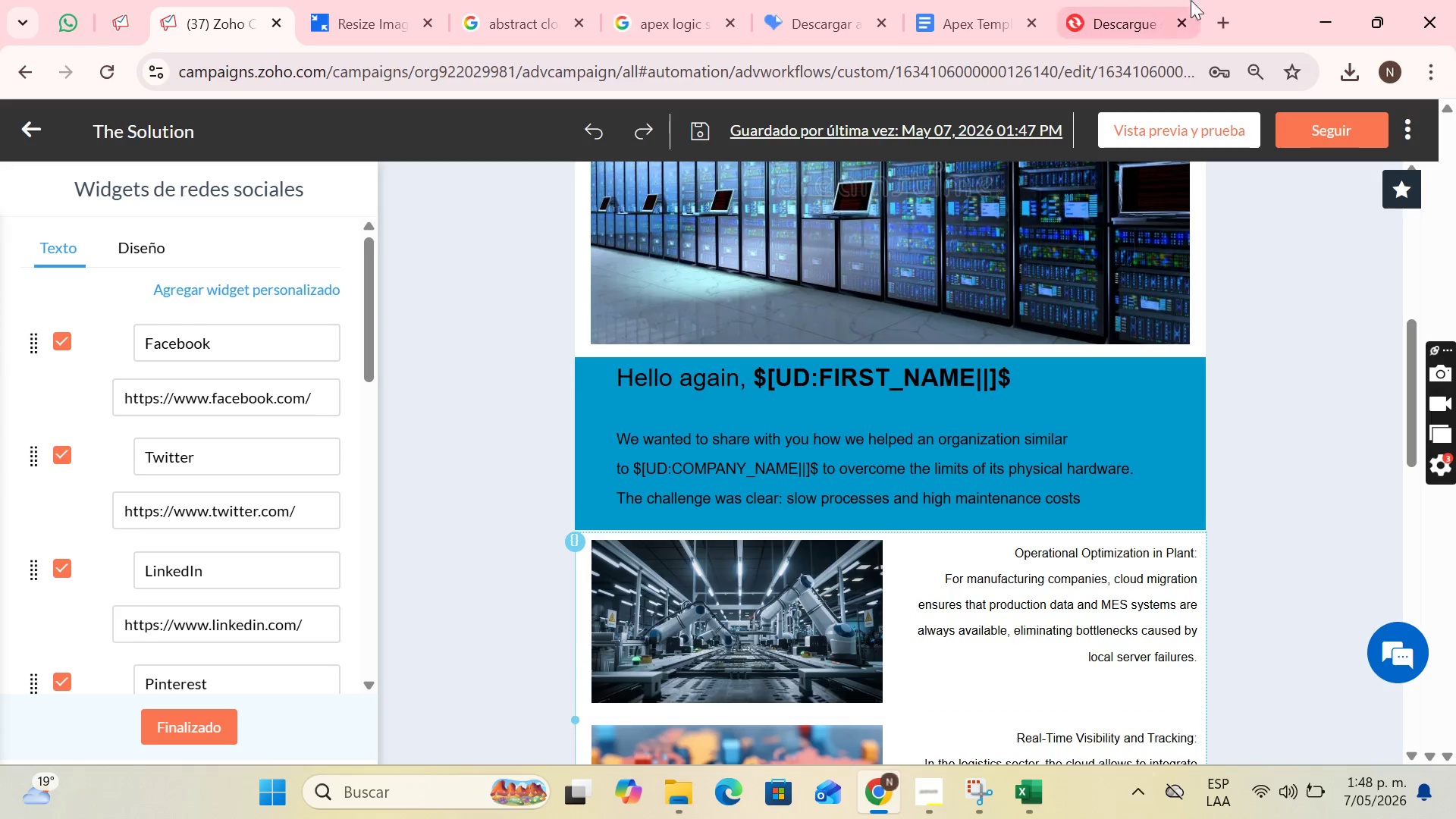 
scroll: coordinate [1221, 338], scroll_direction: up, amount: 6.0
 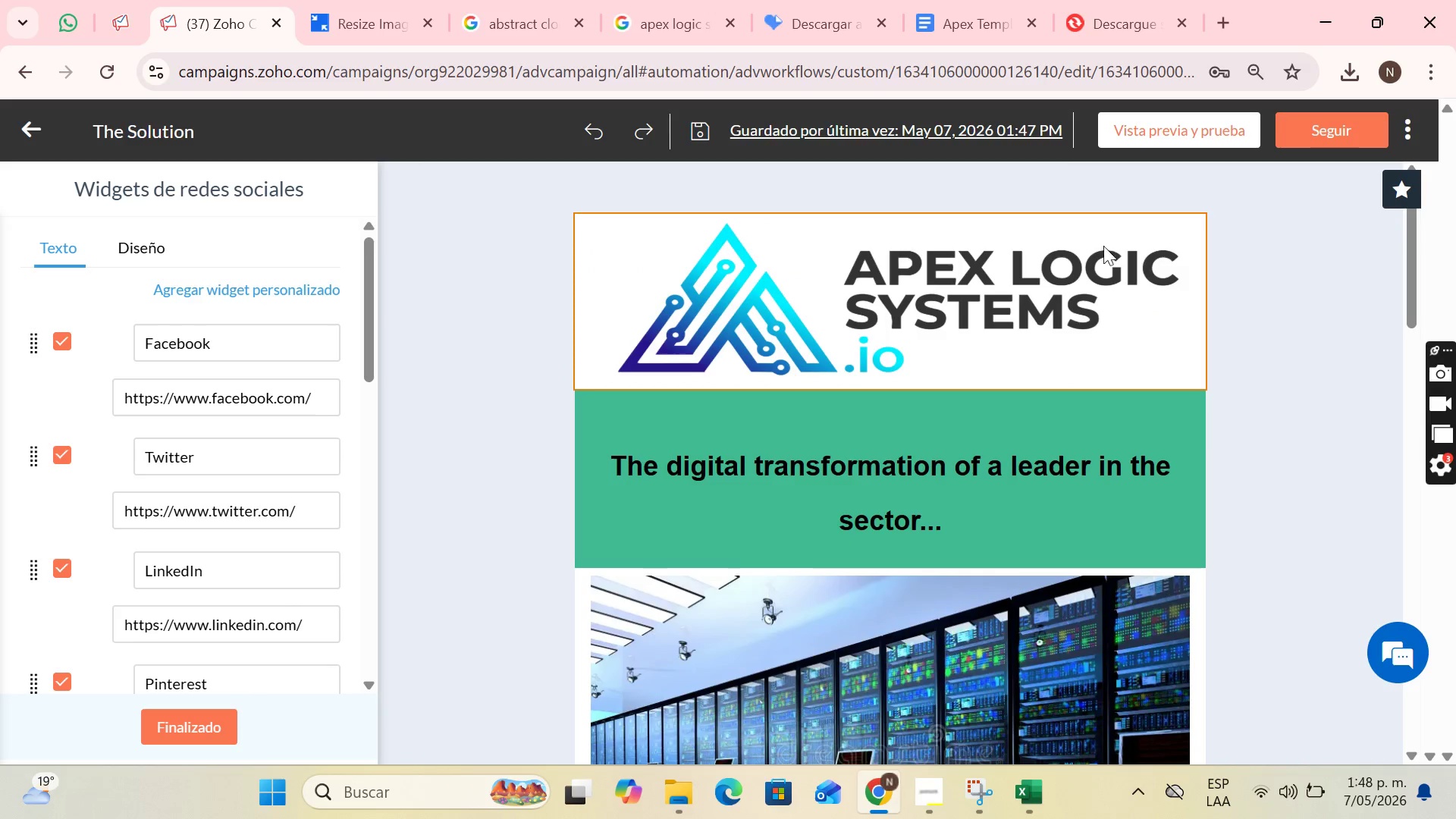 
scroll: coordinate [1006, 404], scroll_direction: down, amount: 12.0
 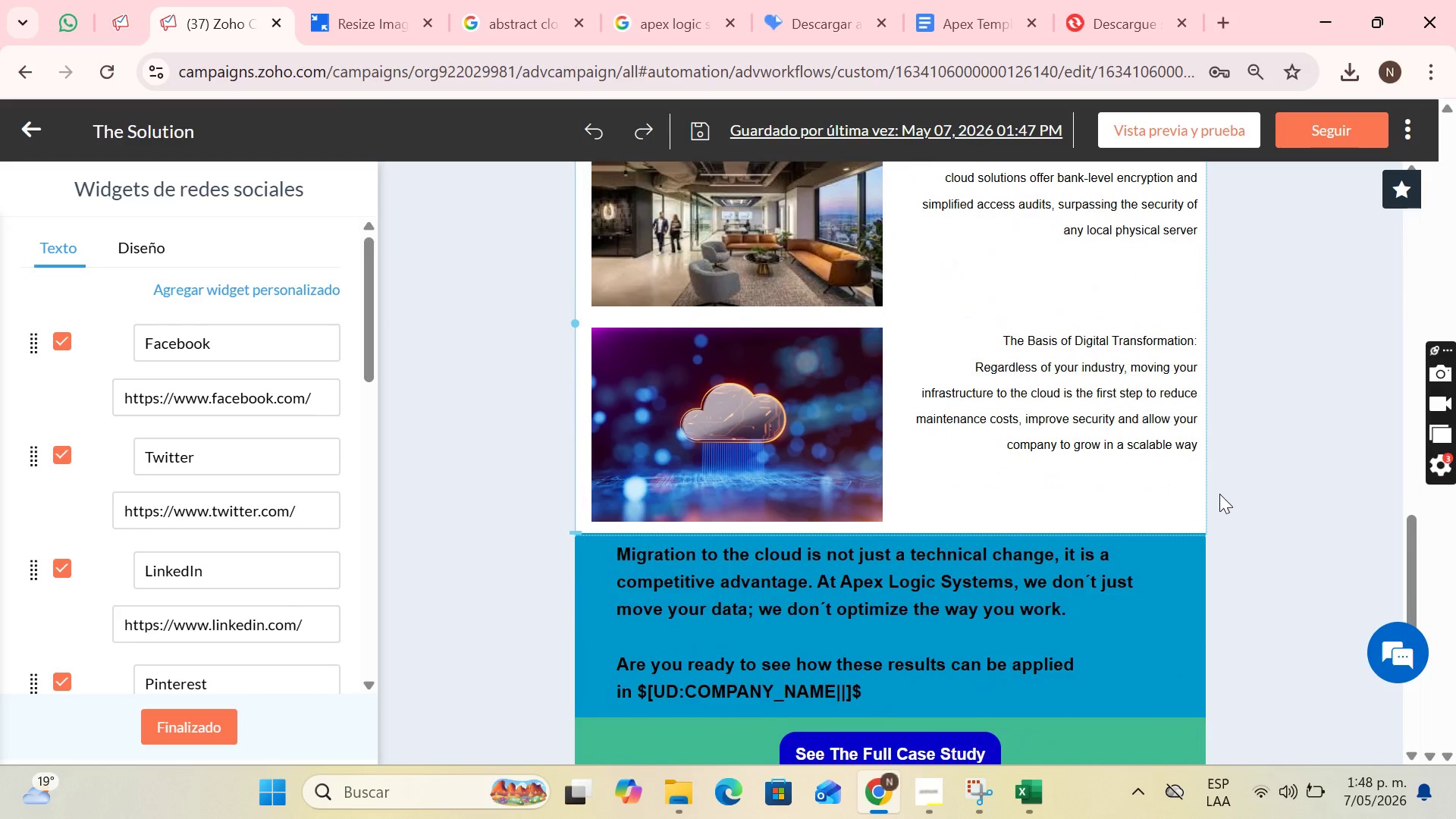 
scroll: coordinate [1241, 486], scroll_direction: up, amount: 6.0
 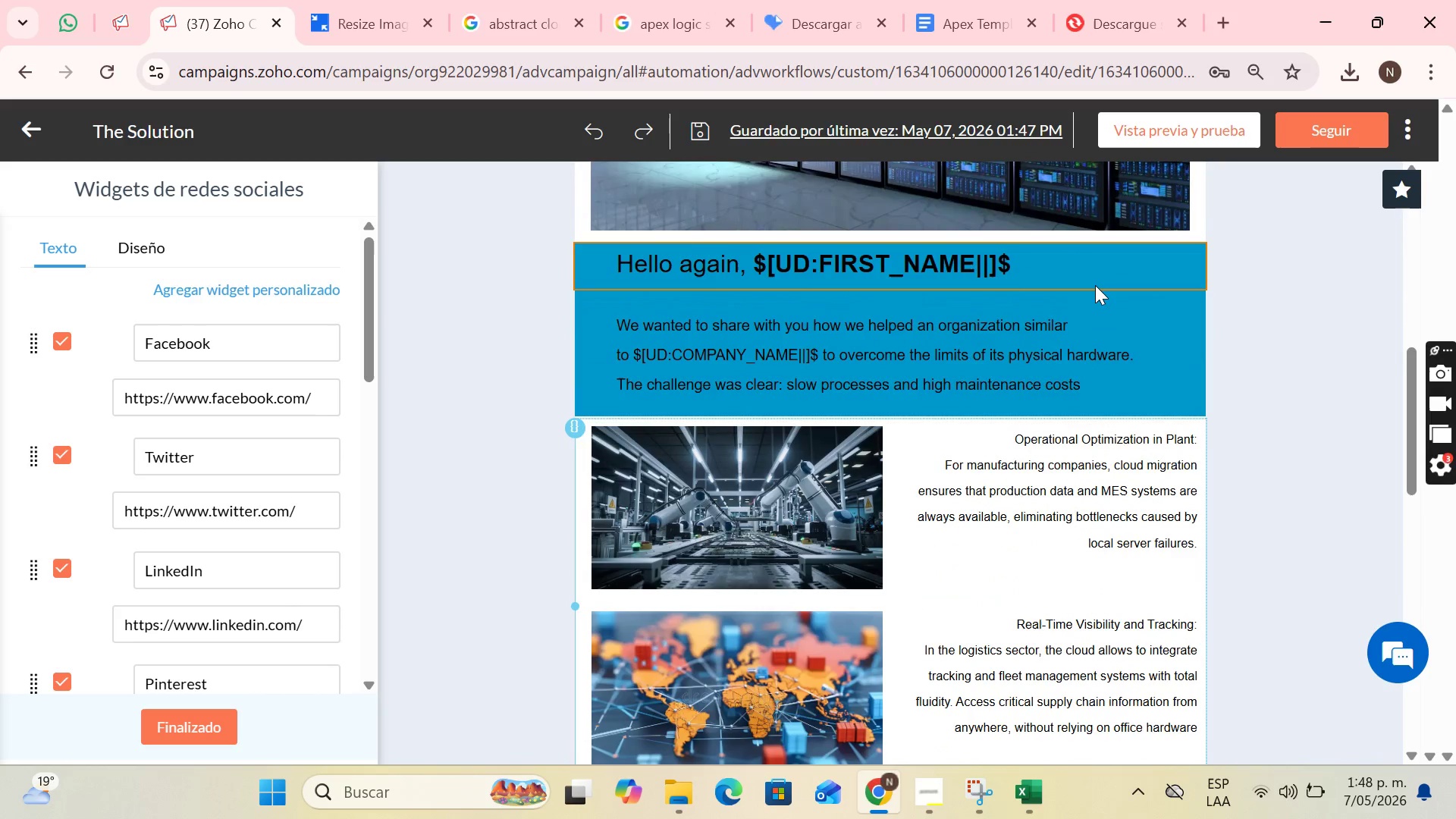 
scroll: coordinate [1102, 325], scroll_direction: down, amount: 7.0
 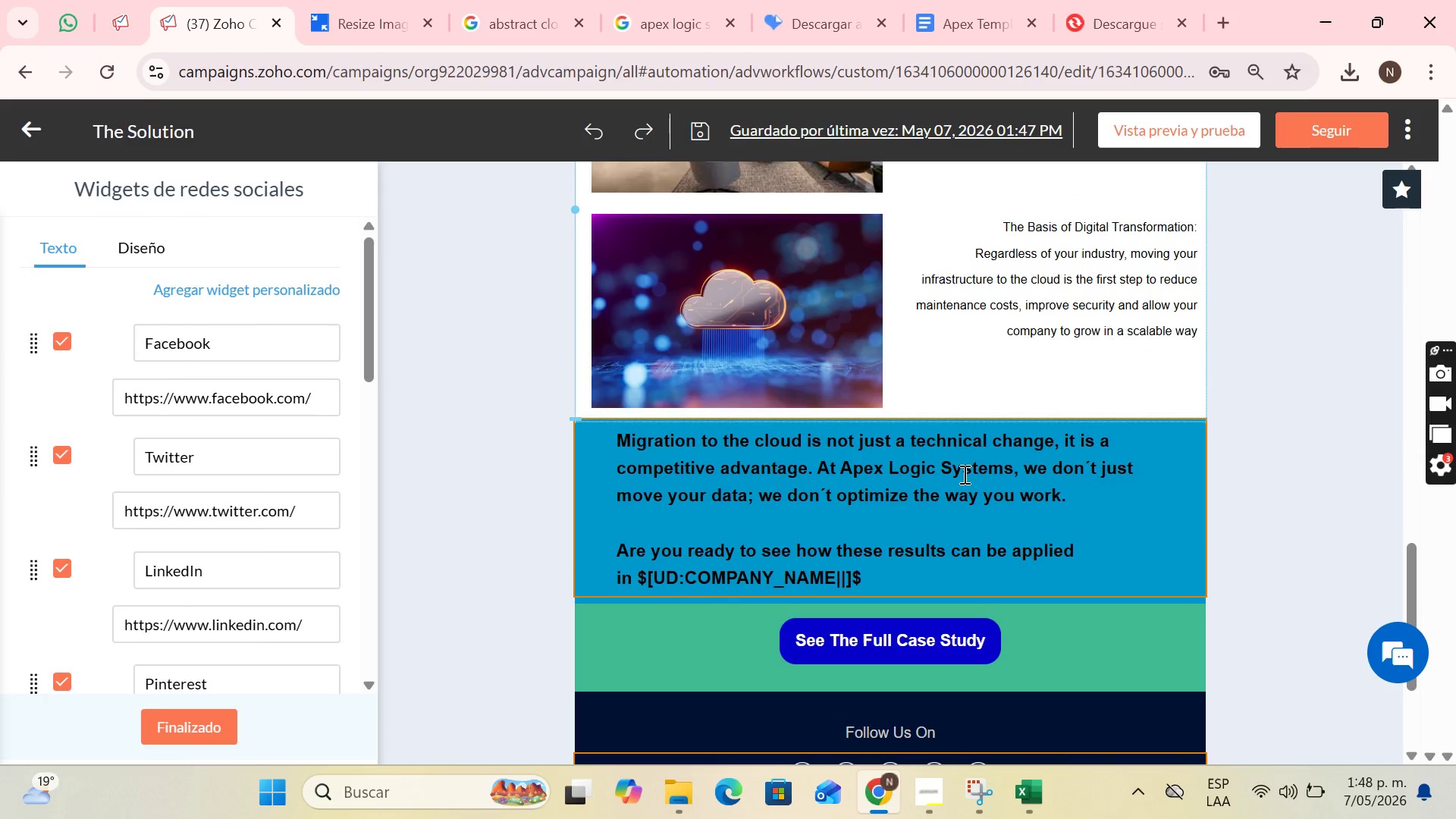 
left_click([961, 470])
 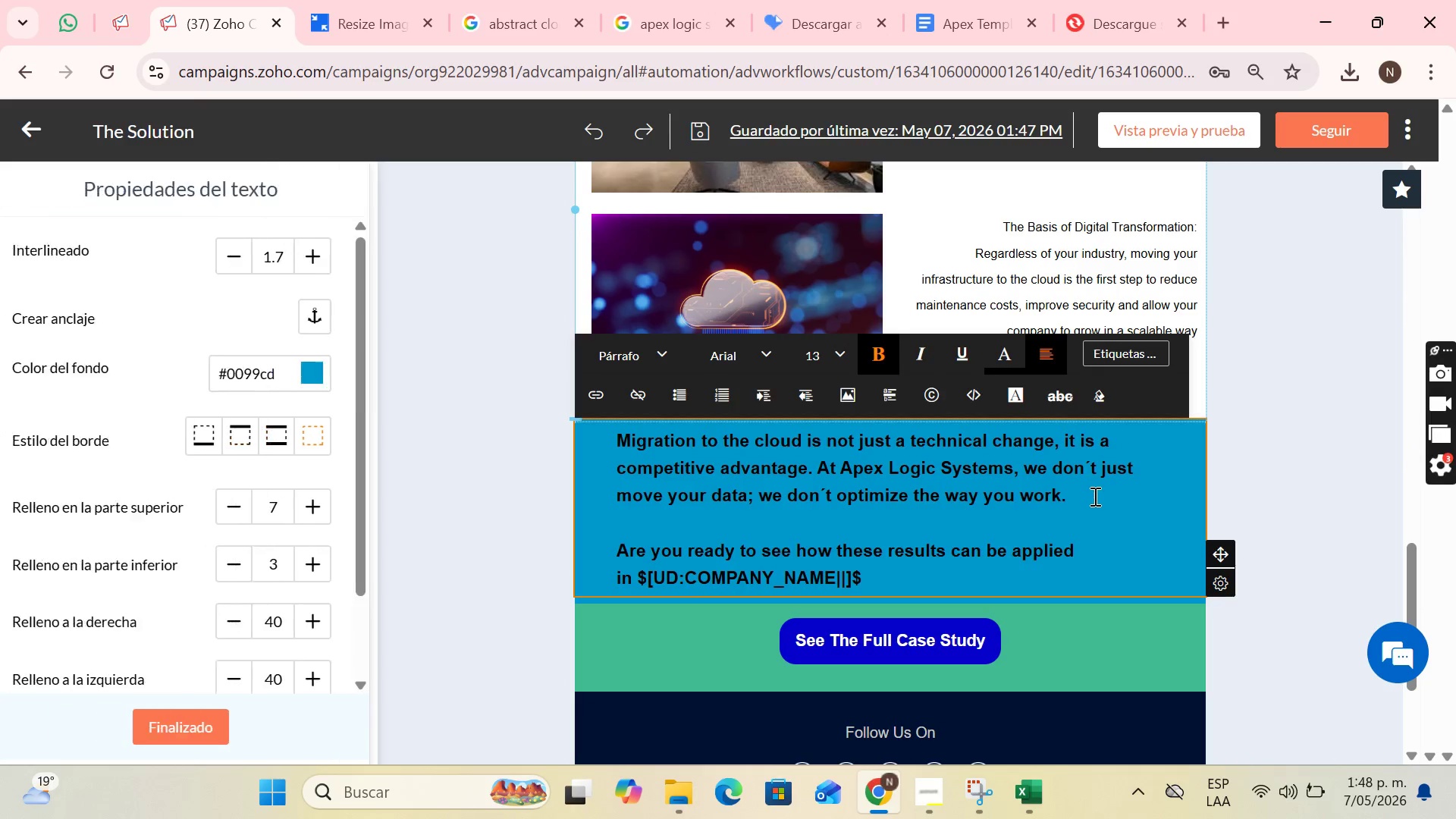 
scroll: coordinate [1108, 407], scroll_direction: up, amount: 5.0
 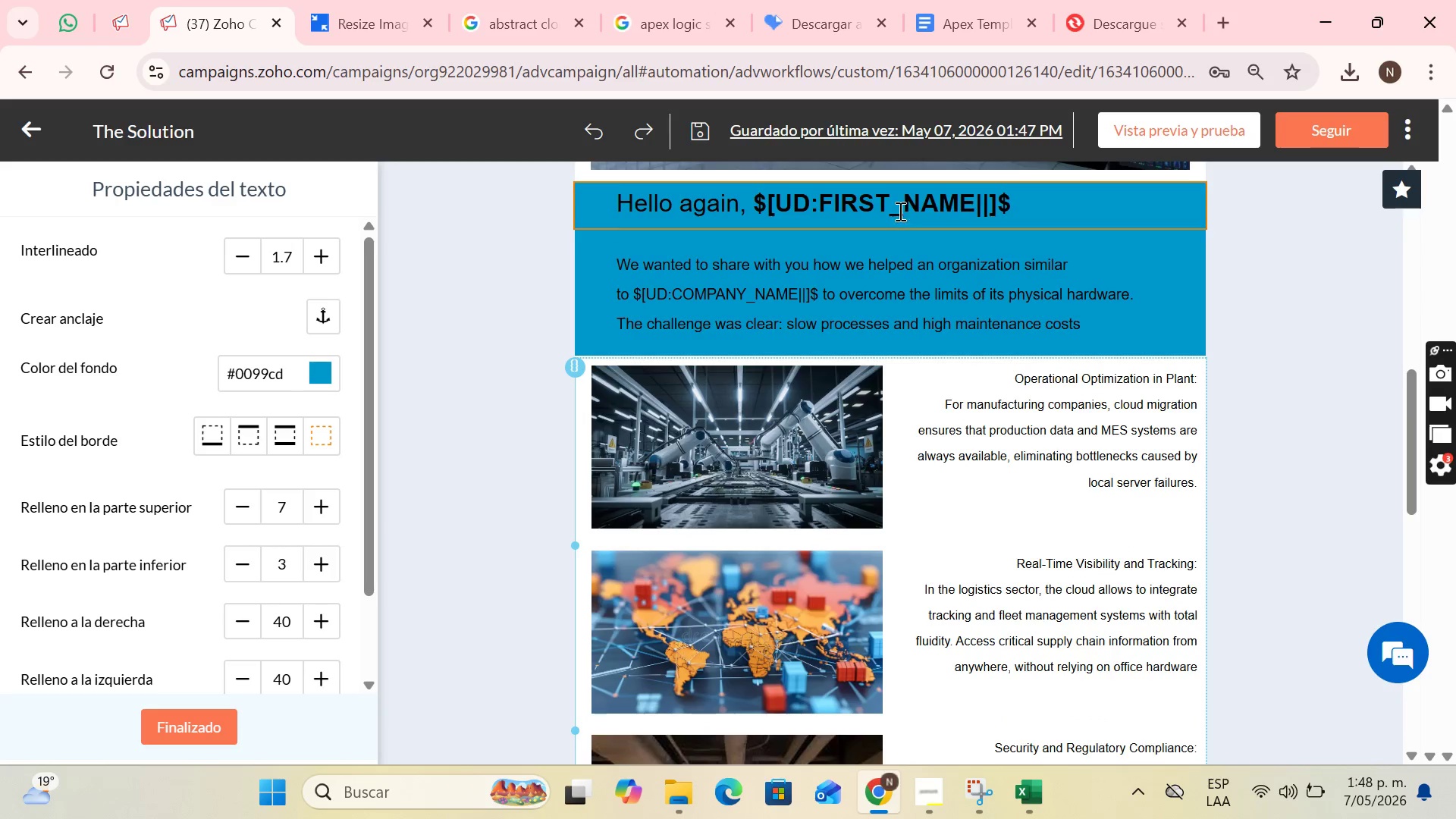 
left_click([899, 210])
 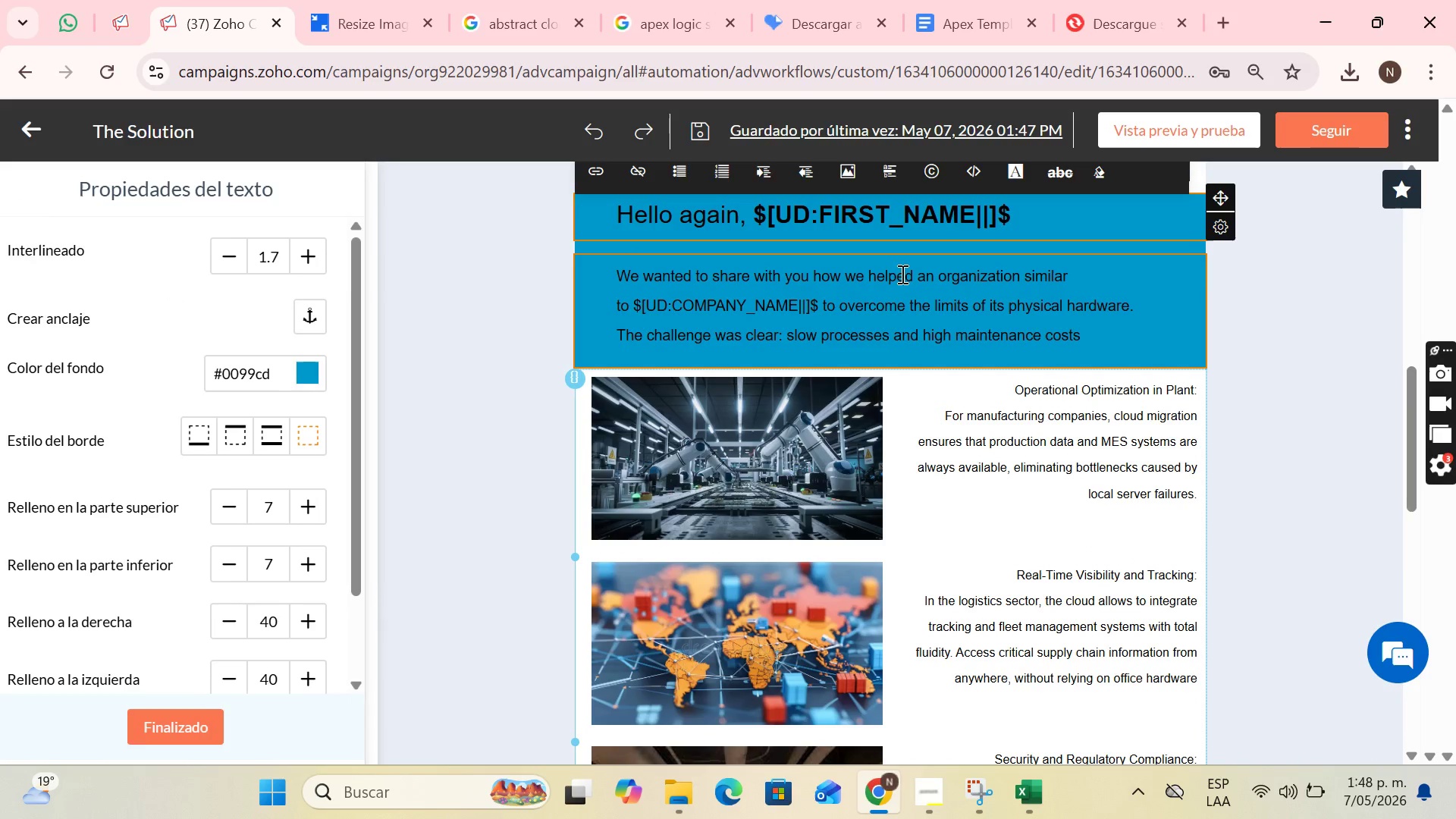 
left_click([901, 280])
 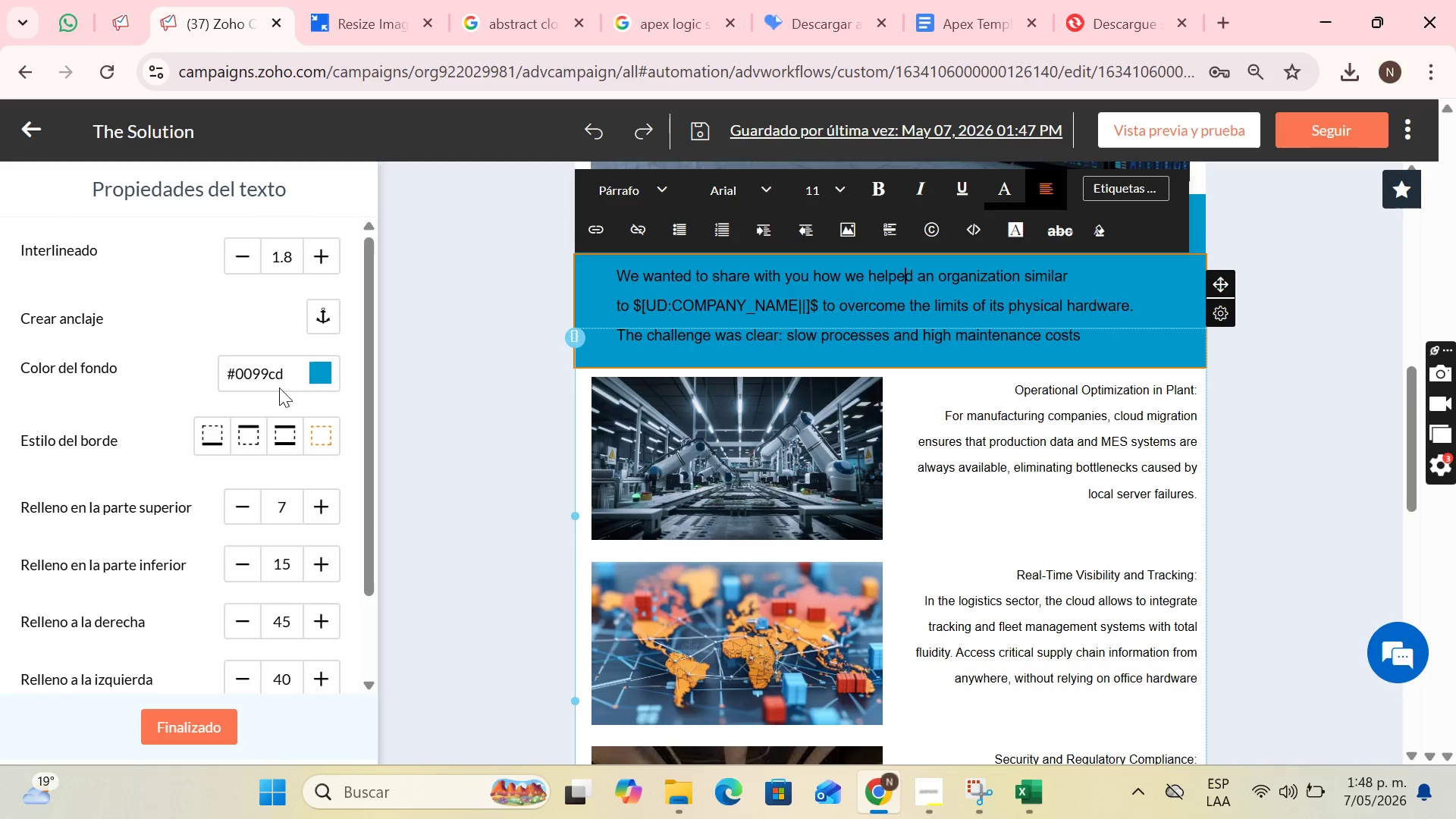 
left_click([739, 292])
 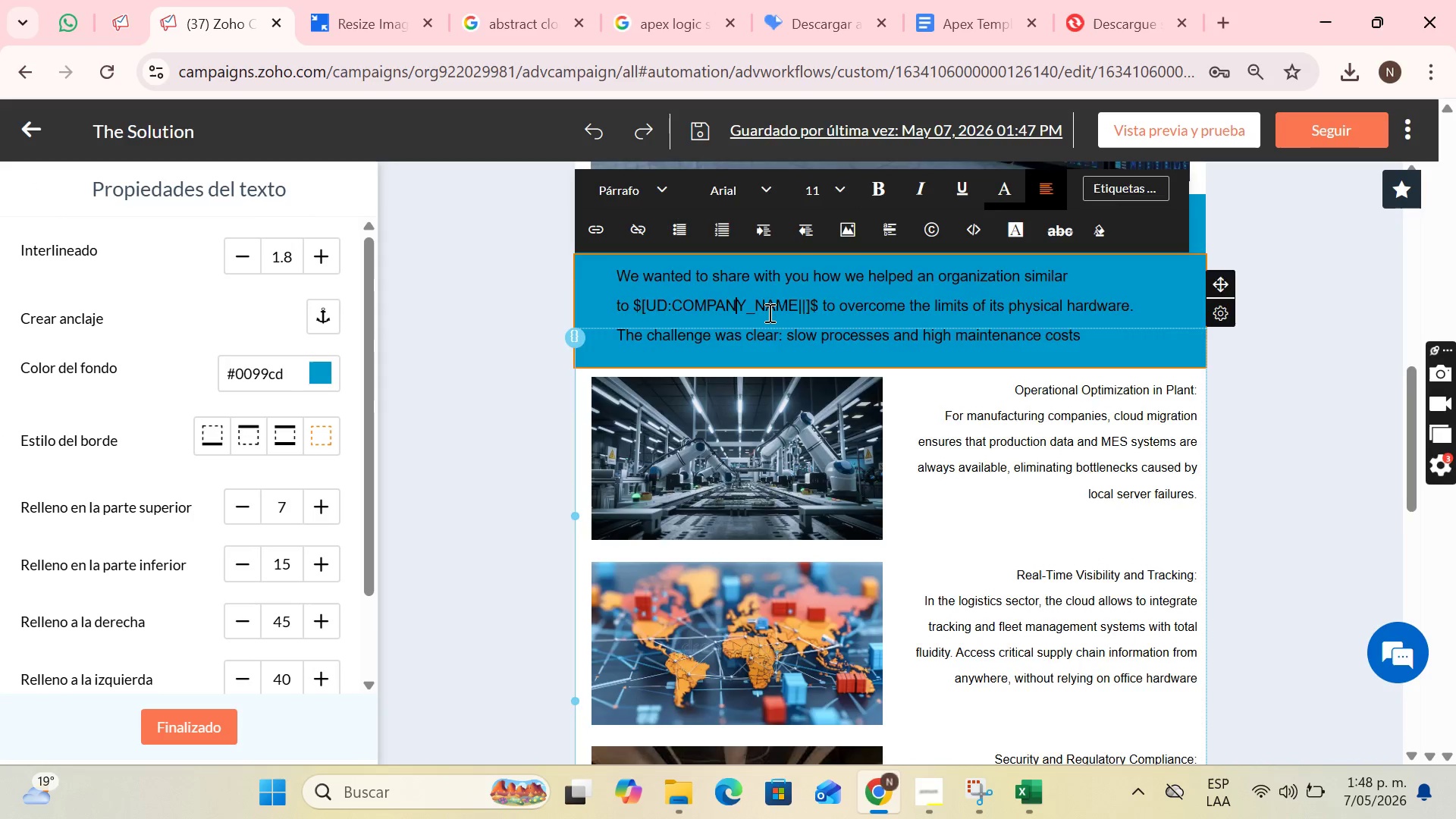 
scroll: coordinate [767, 314], scroll_direction: up, amount: 3.0
 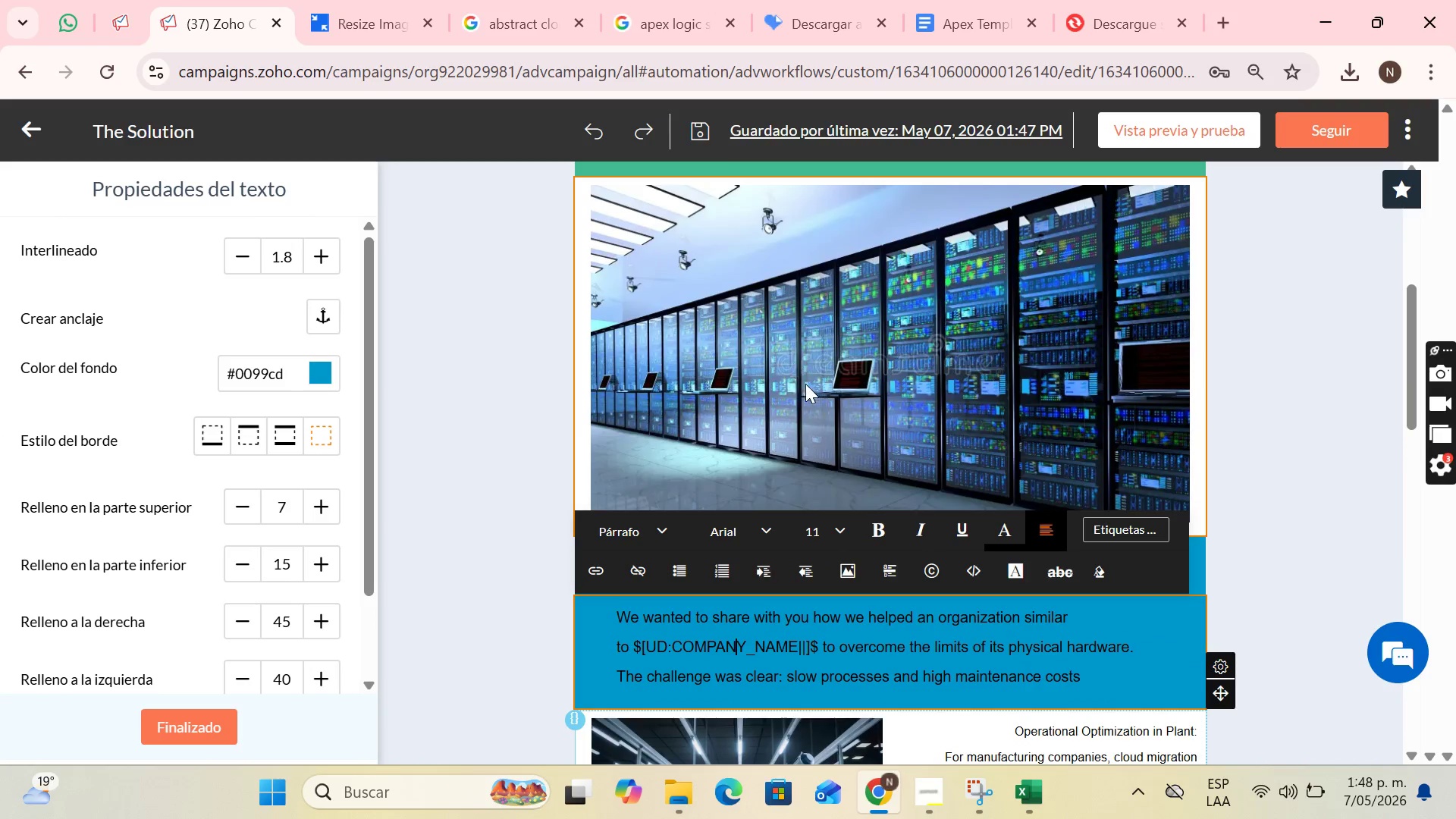 
left_click([821, 352])
 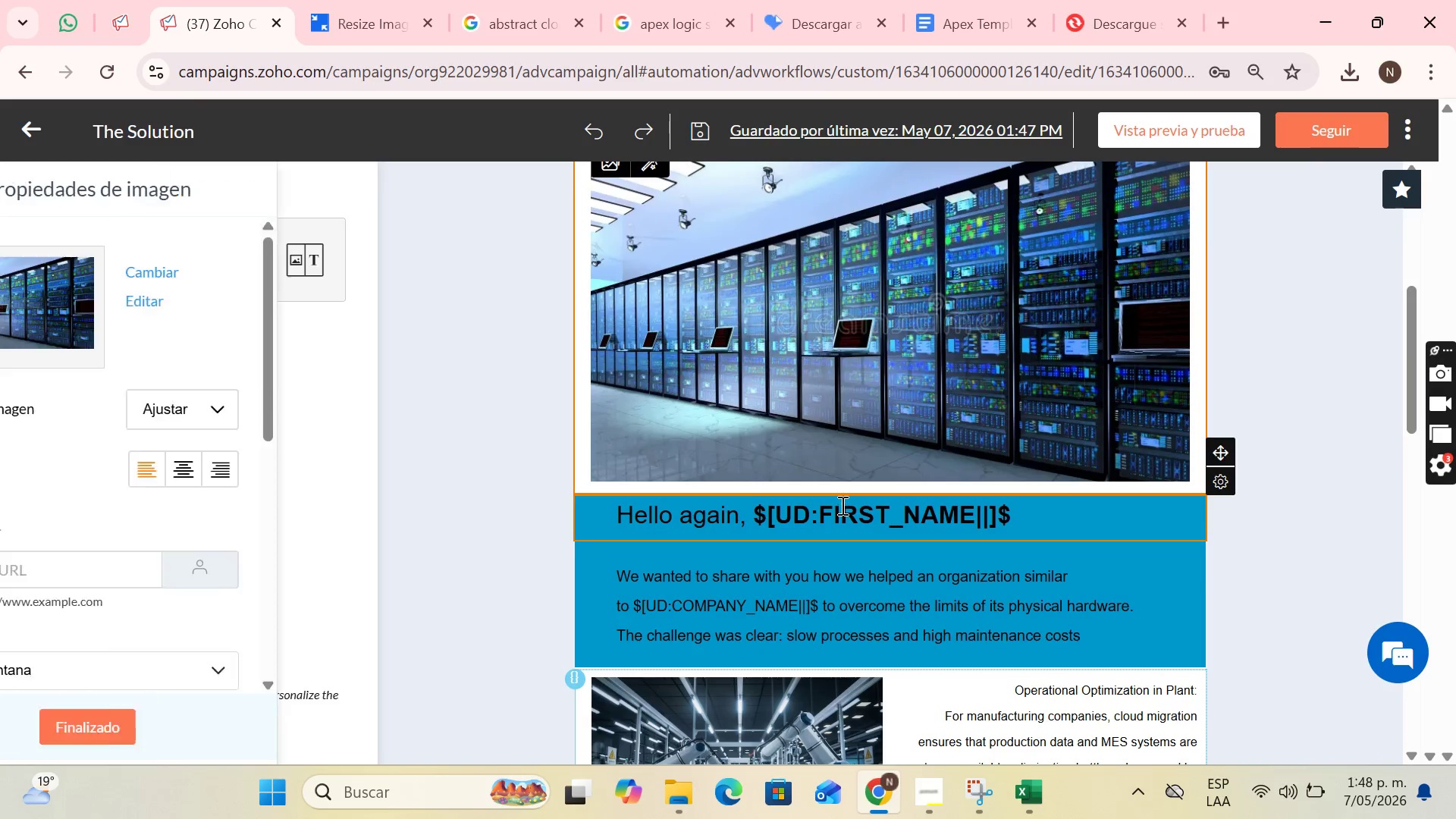 
left_click([841, 505])
 